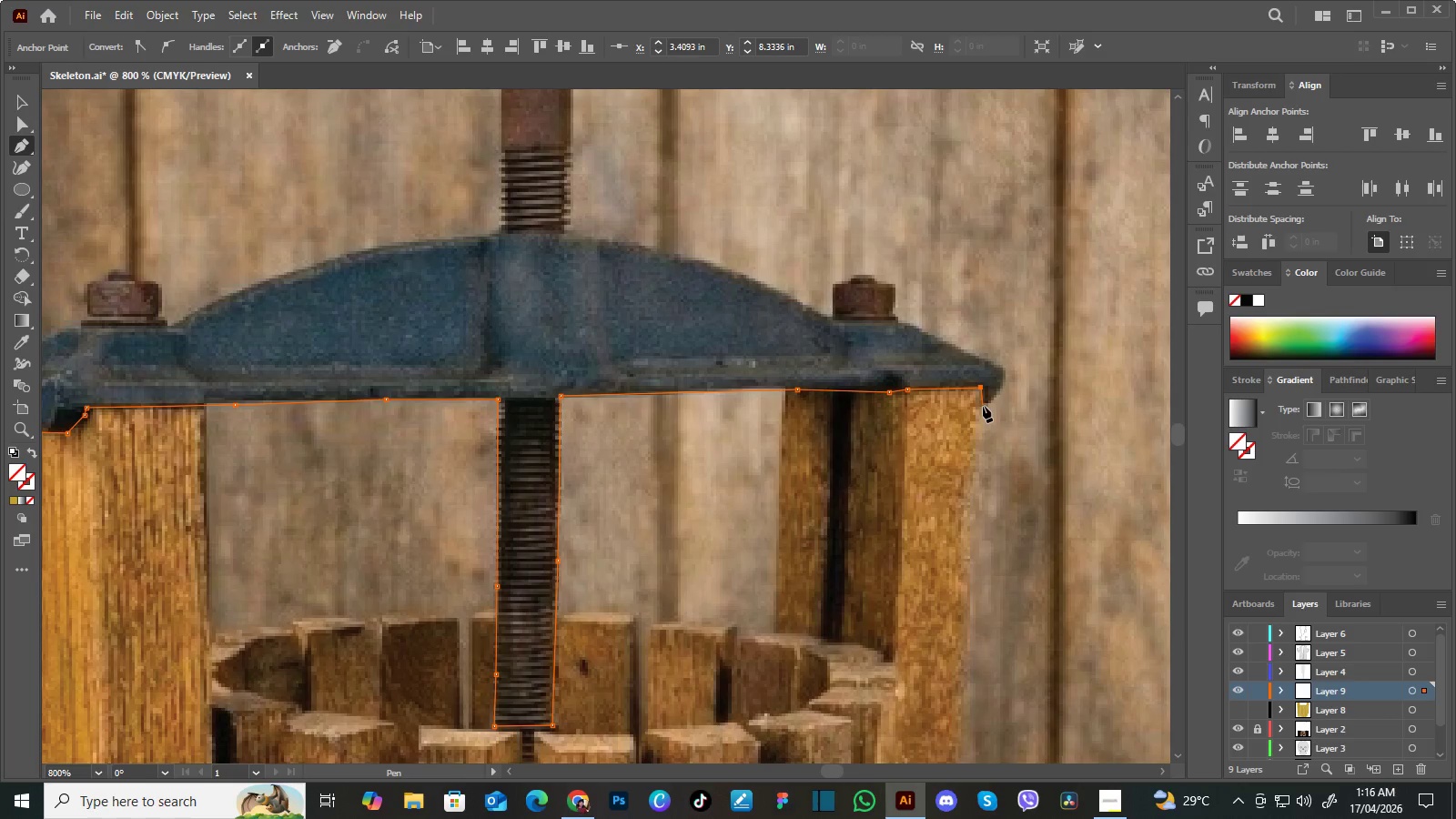 
left_click([983, 406])
 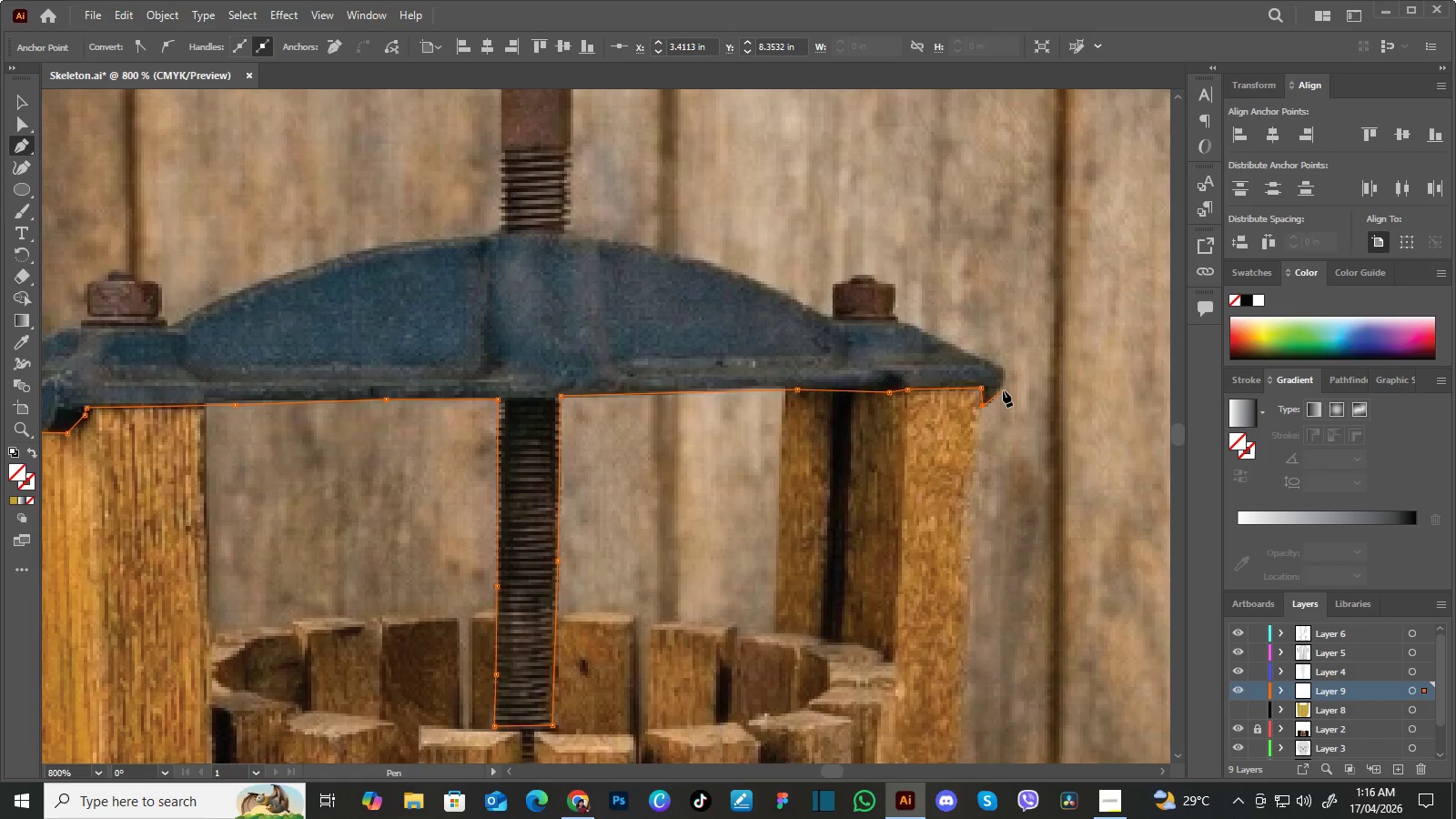 
left_click_drag(start_coordinate=[1003, 390], to_coordinate=[1005, 382])
 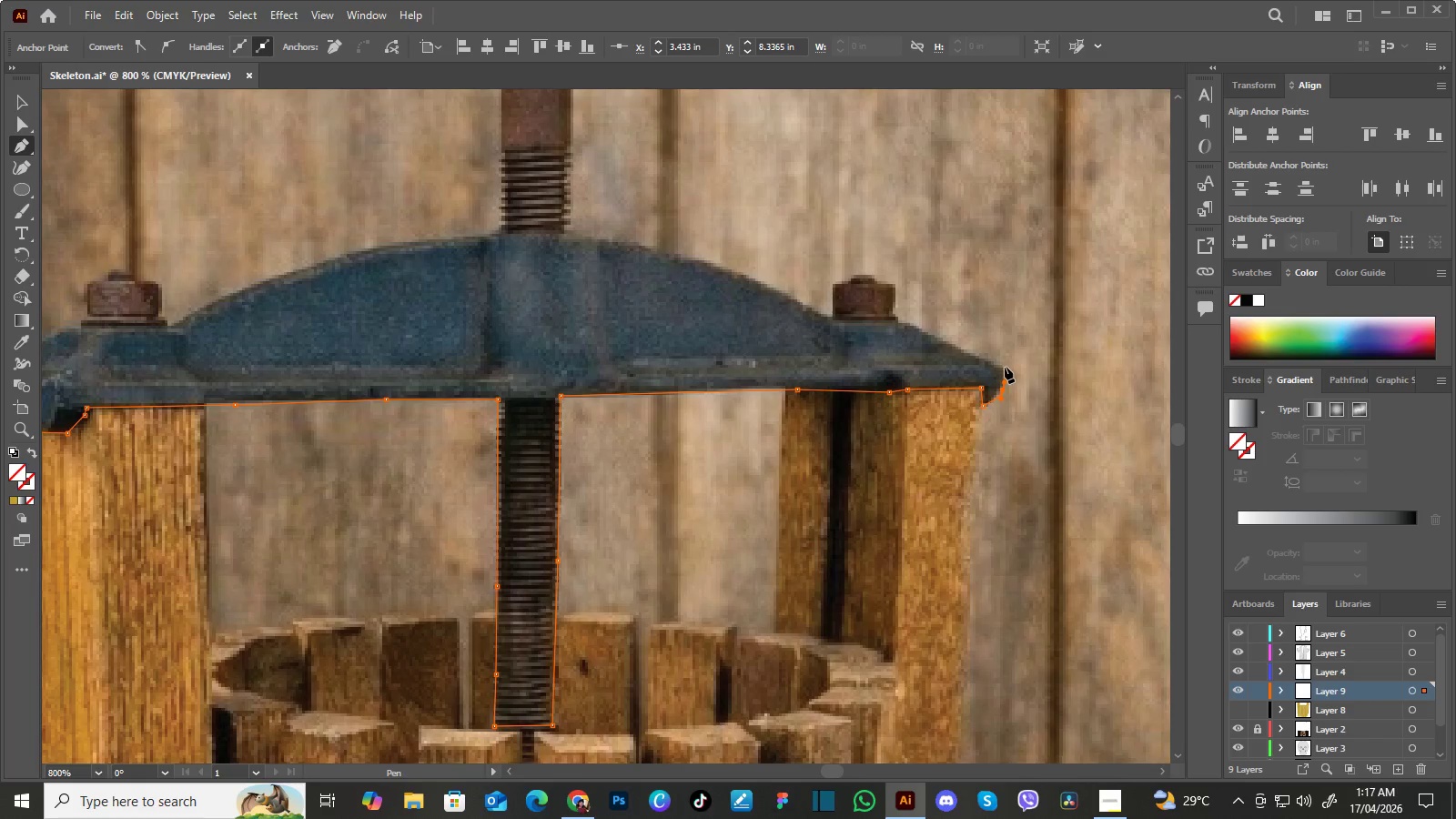 
left_click([1005, 367])
 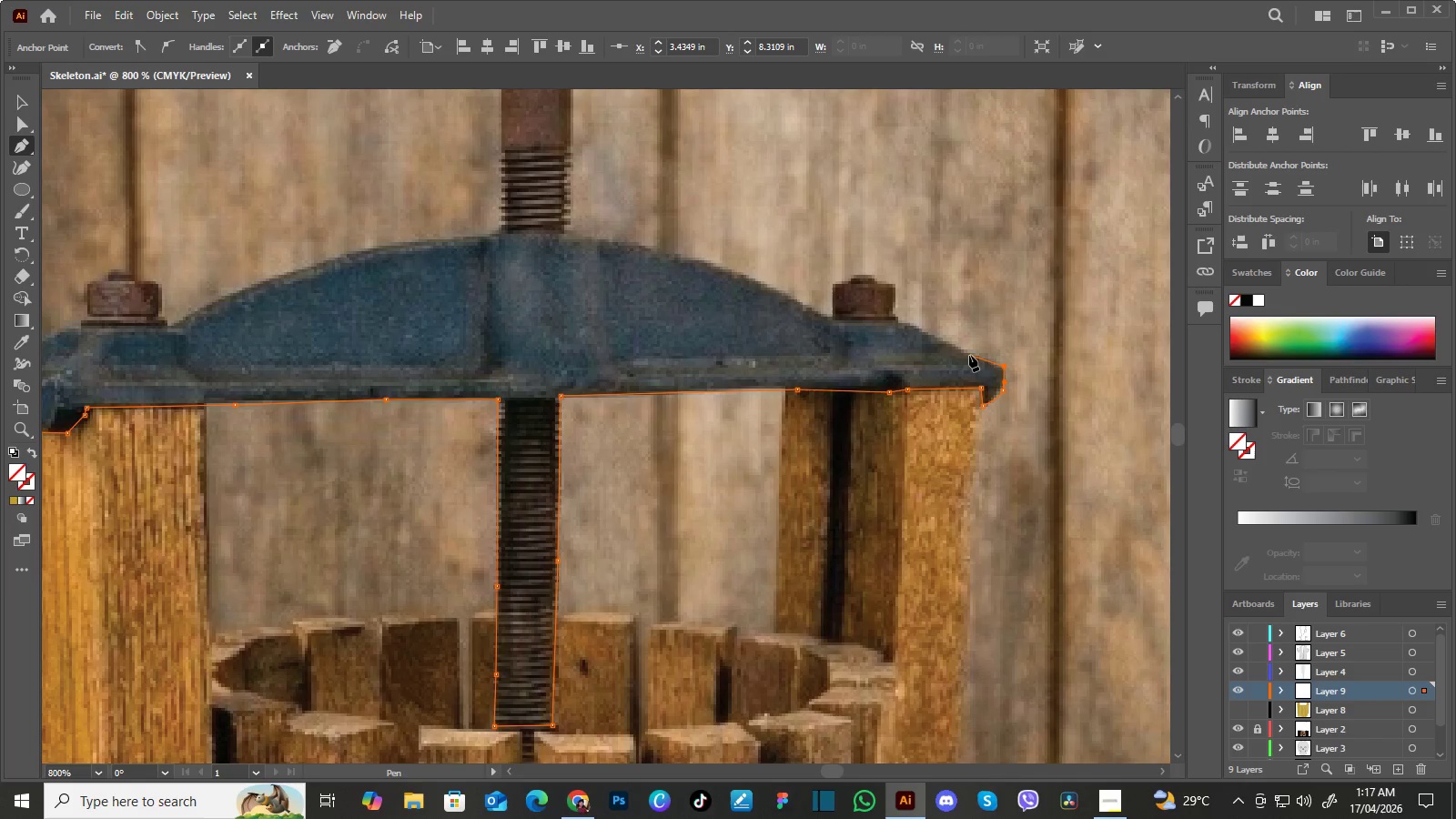 
left_click([969, 355])
 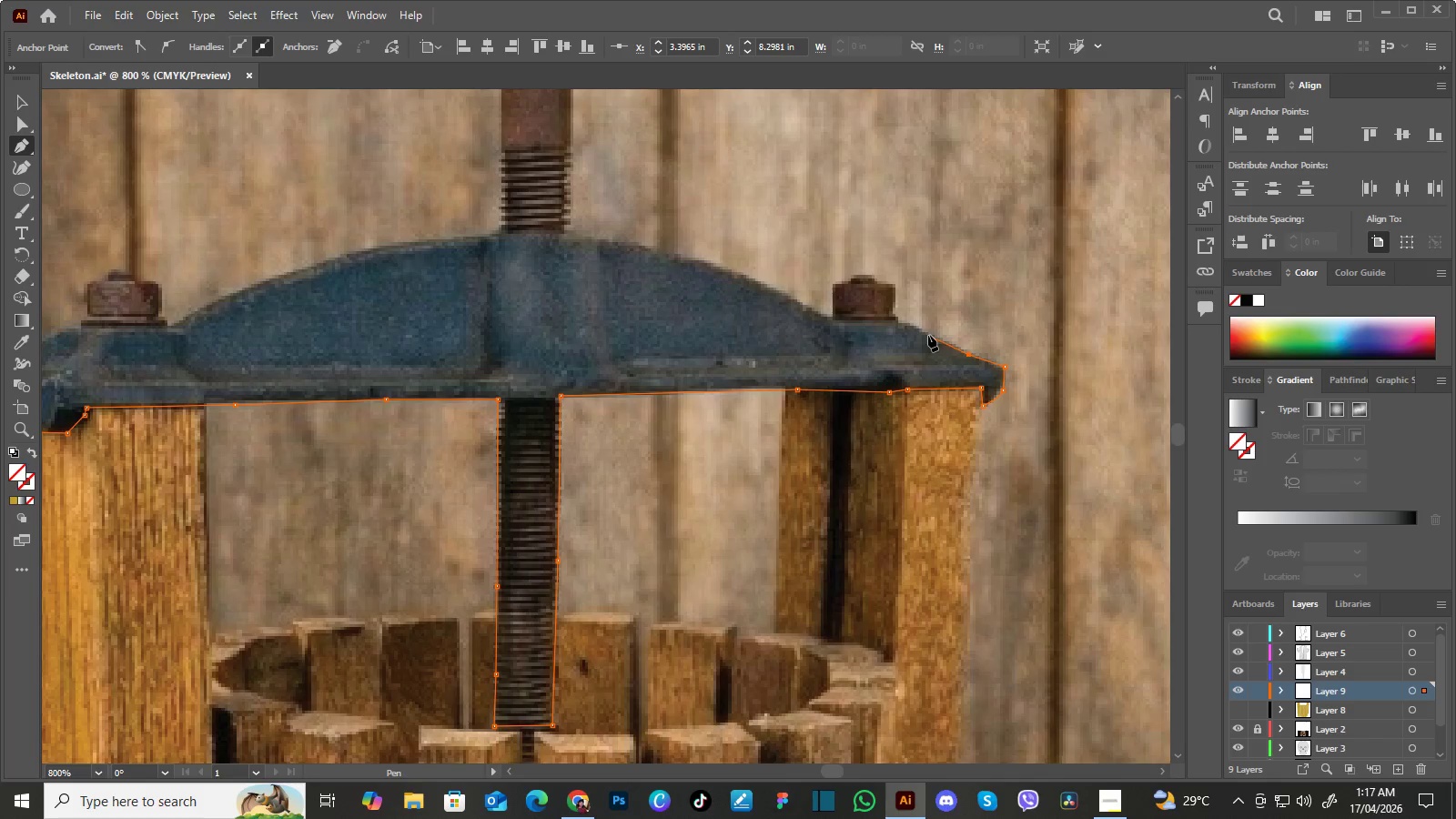 
left_click([928, 335])
 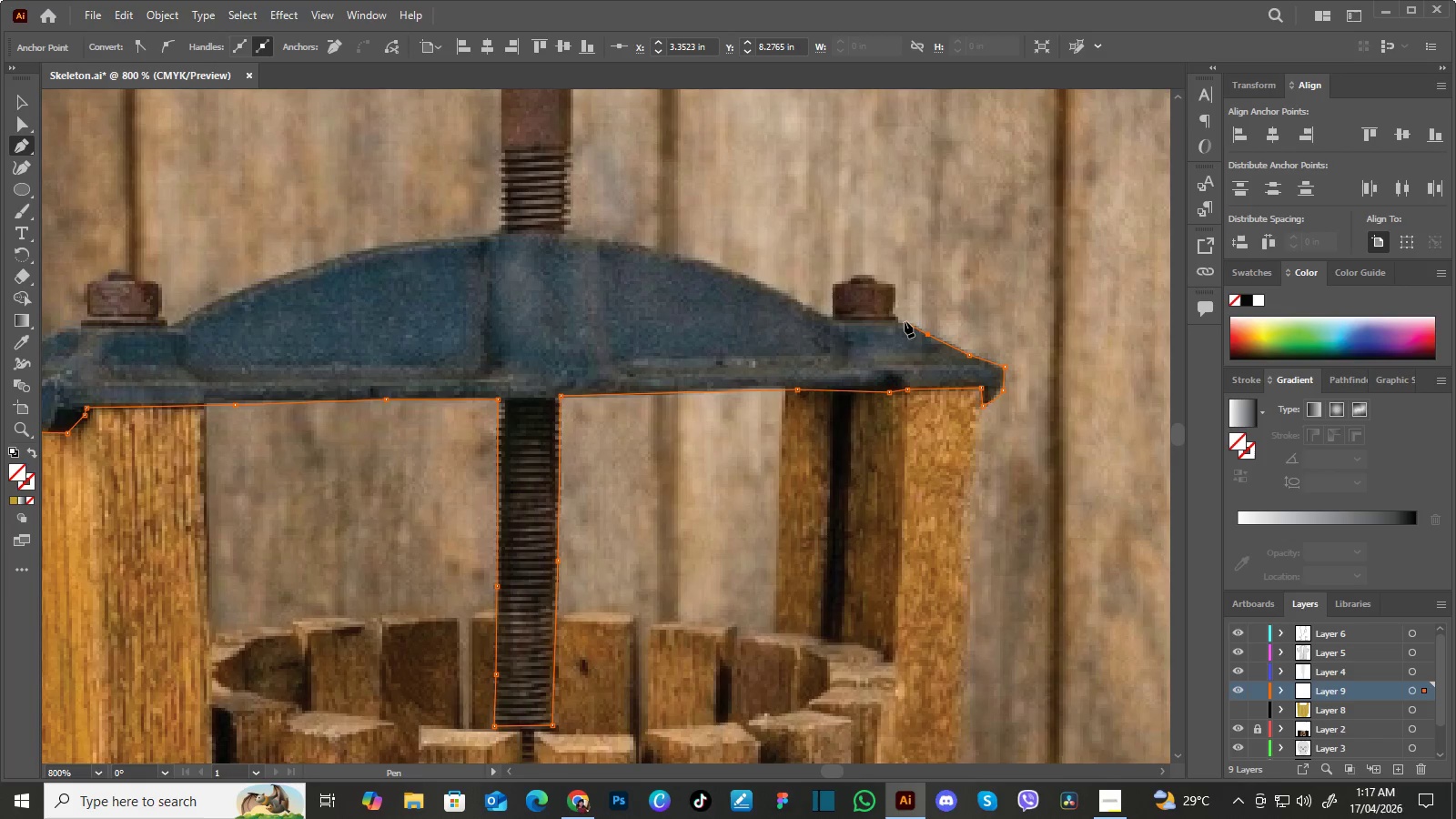 
left_click([905, 320])
 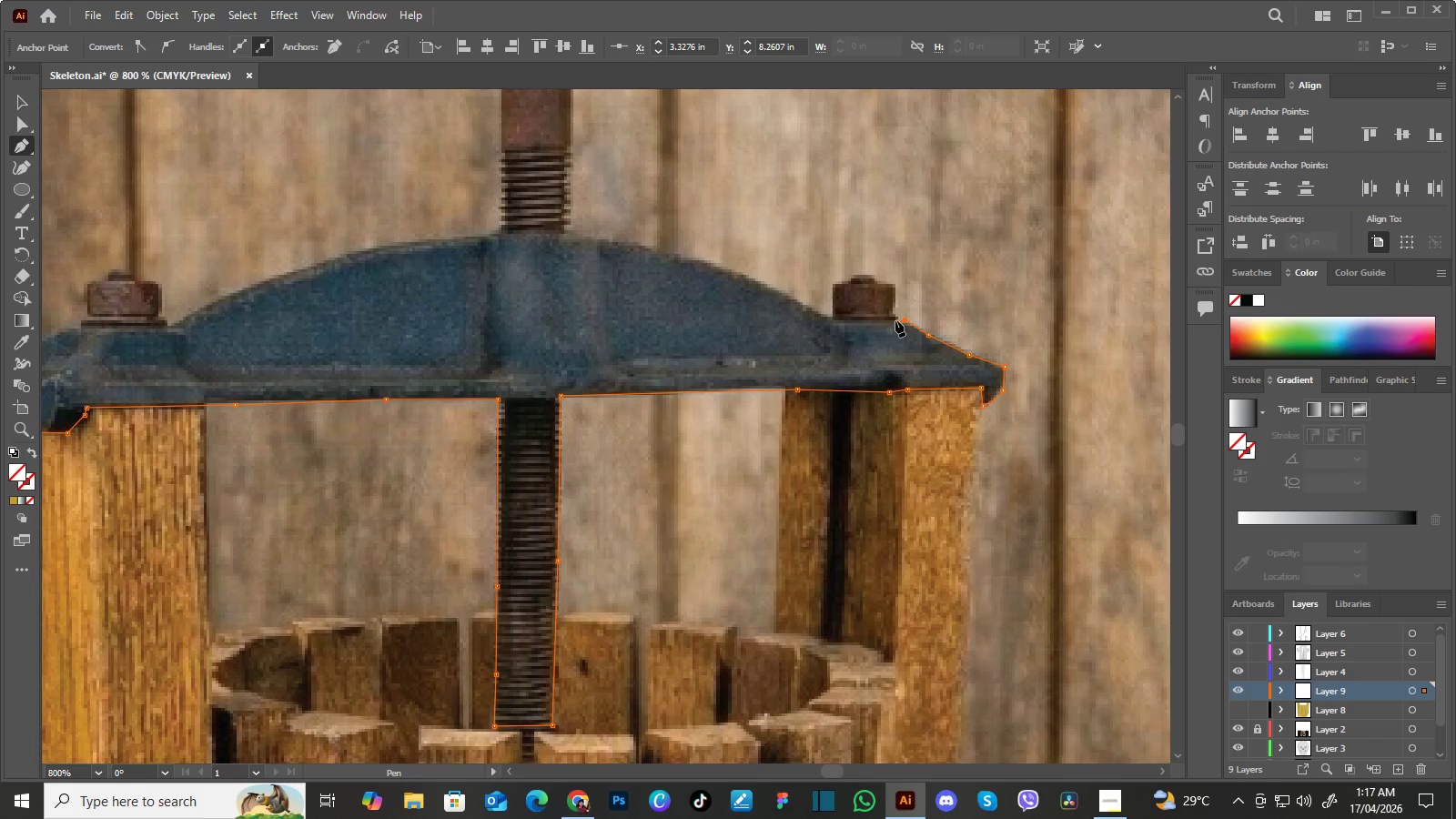 
left_click([895, 320])
 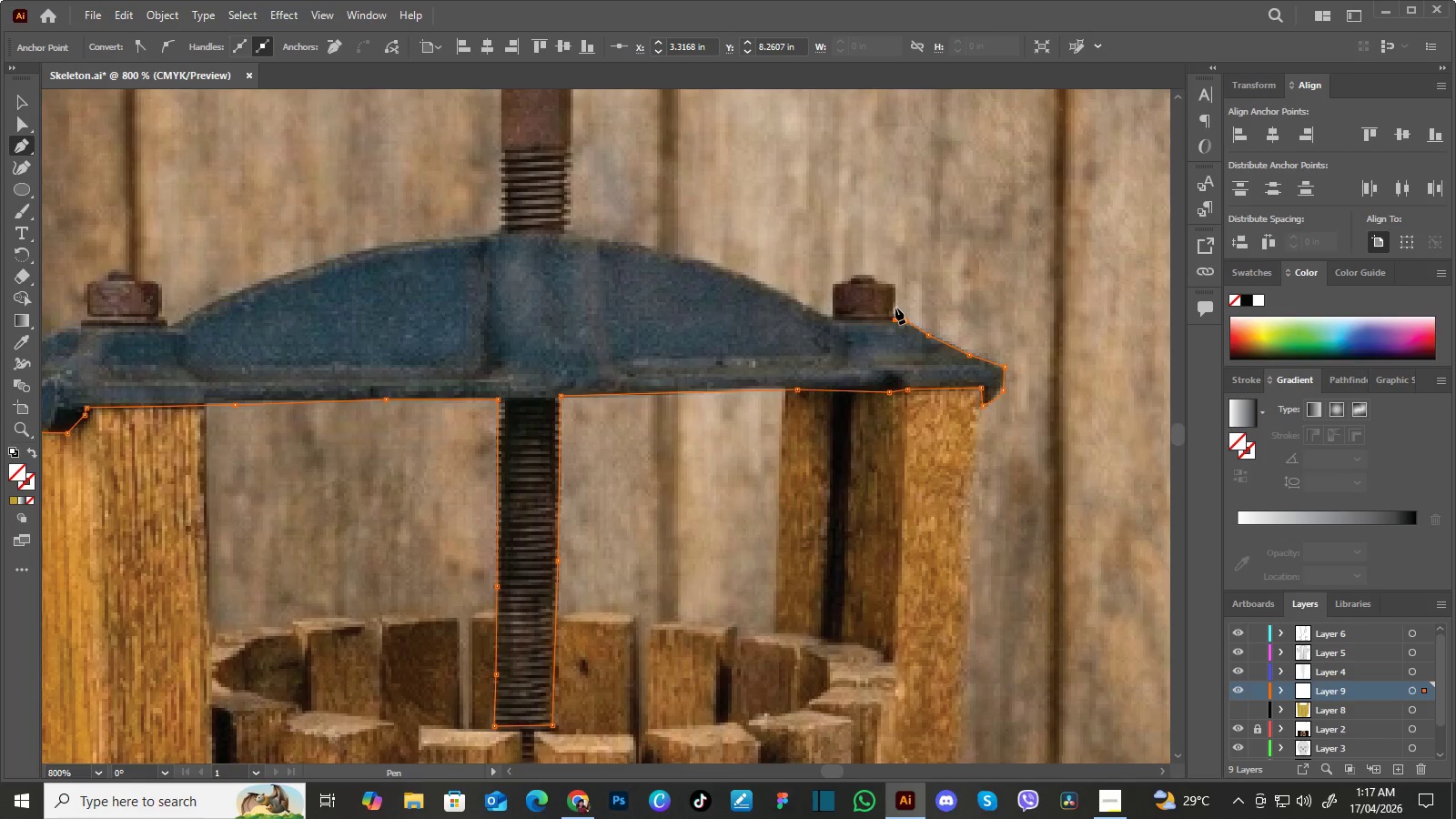 
left_click([895, 308])
 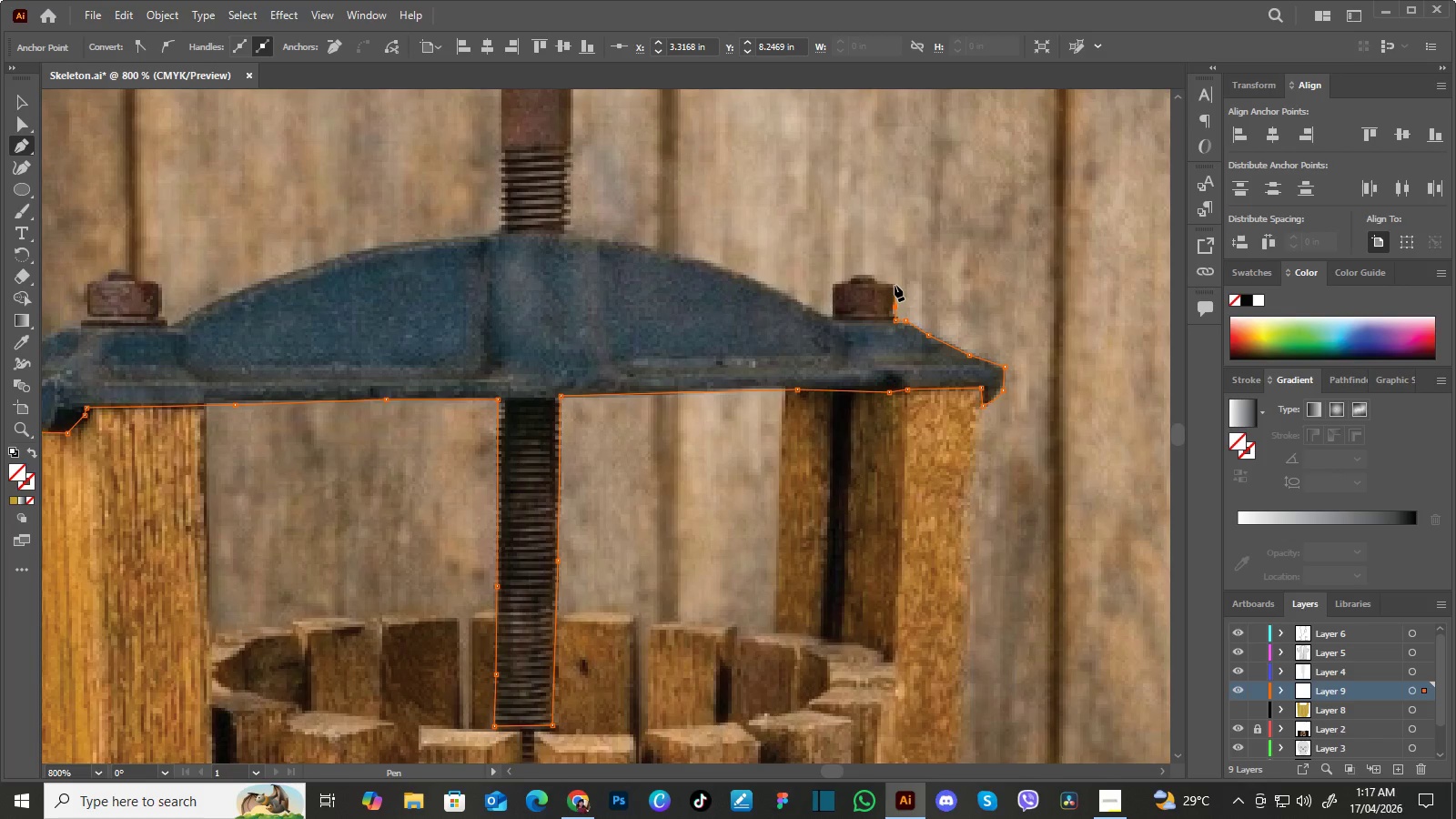 
left_click([895, 285])
 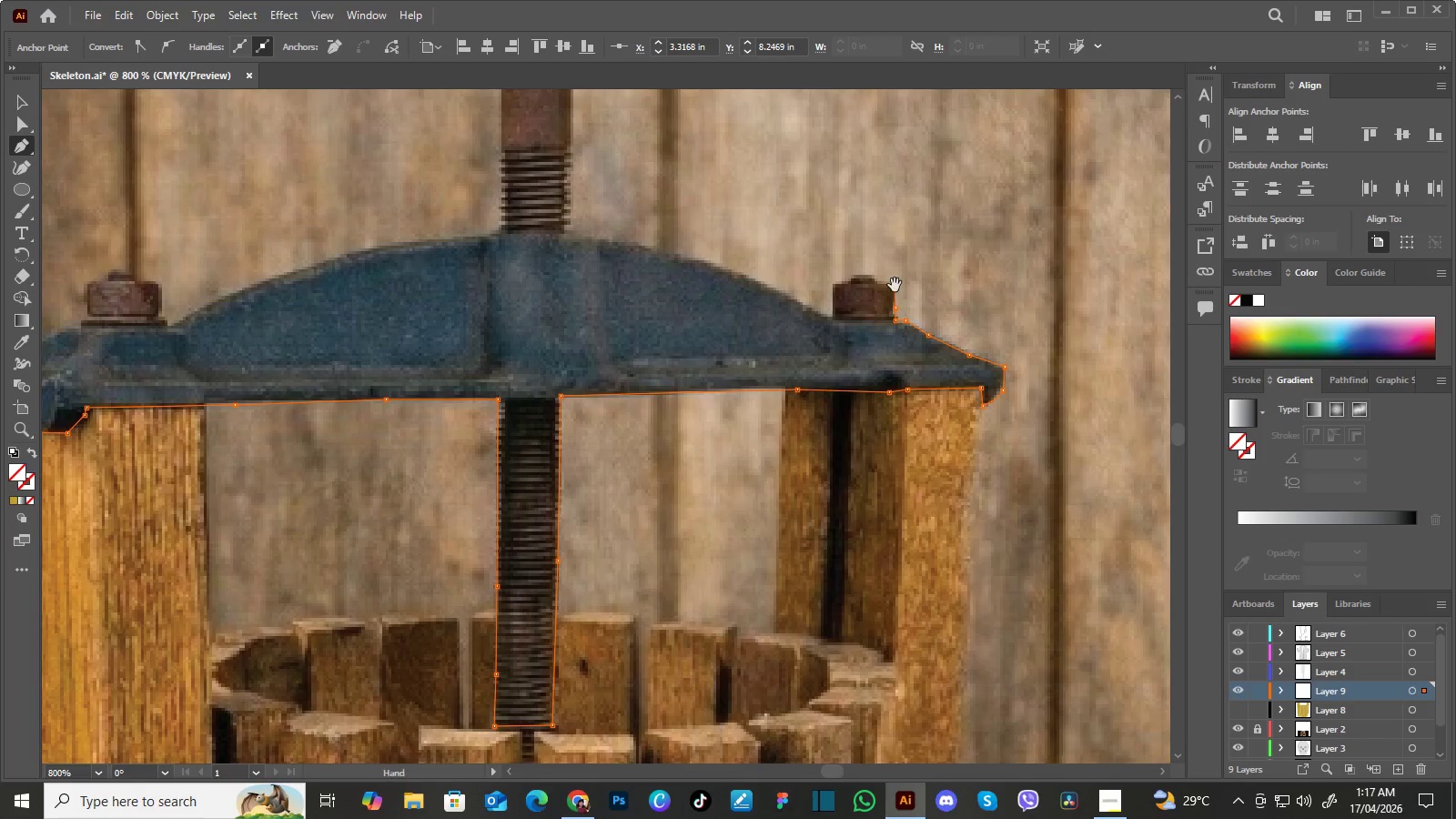 
hold_key(key=Space, duration=0.66)
 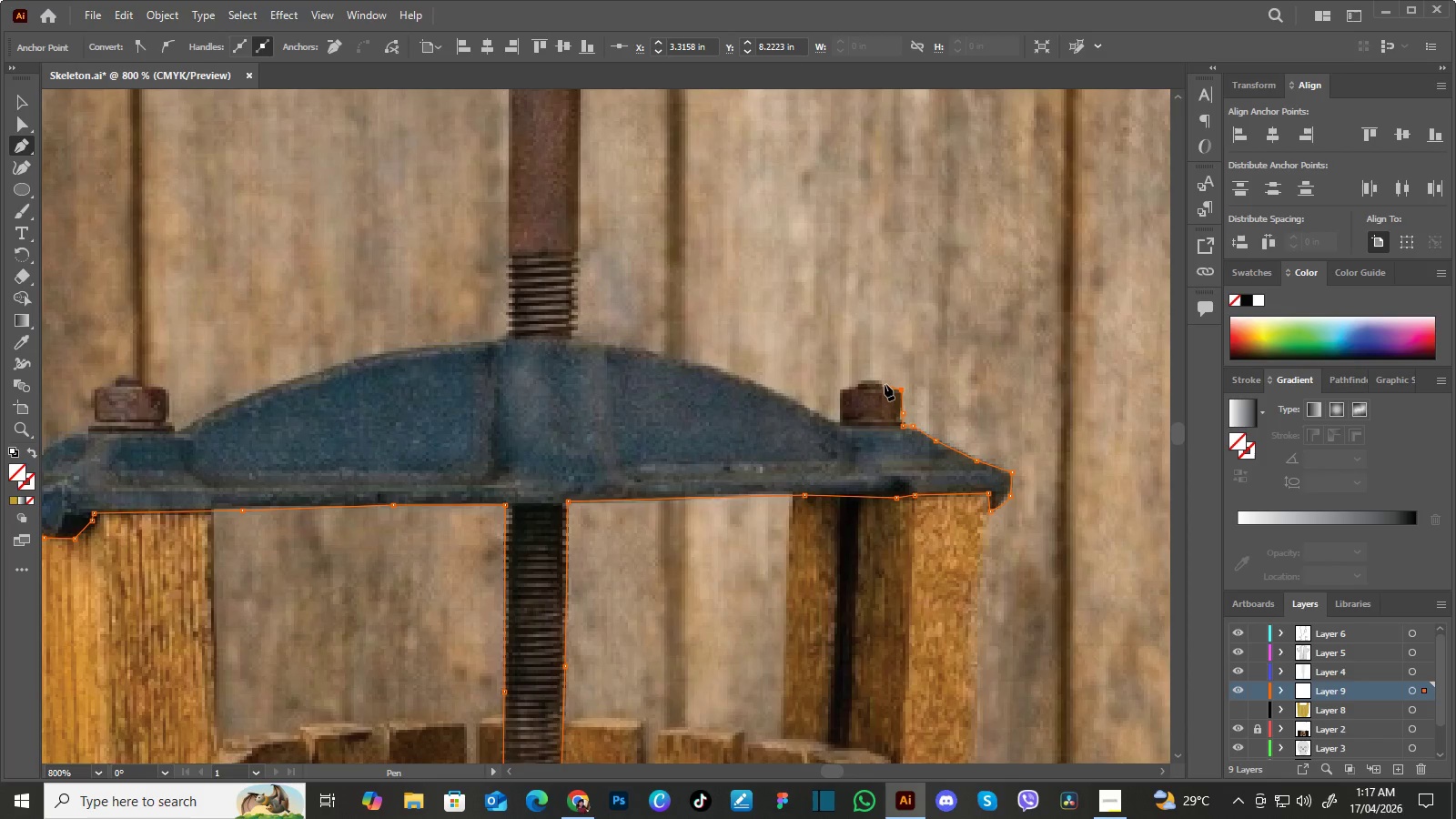 
left_click_drag(start_coordinate=[892, 288], to_coordinate=[900, 394])
 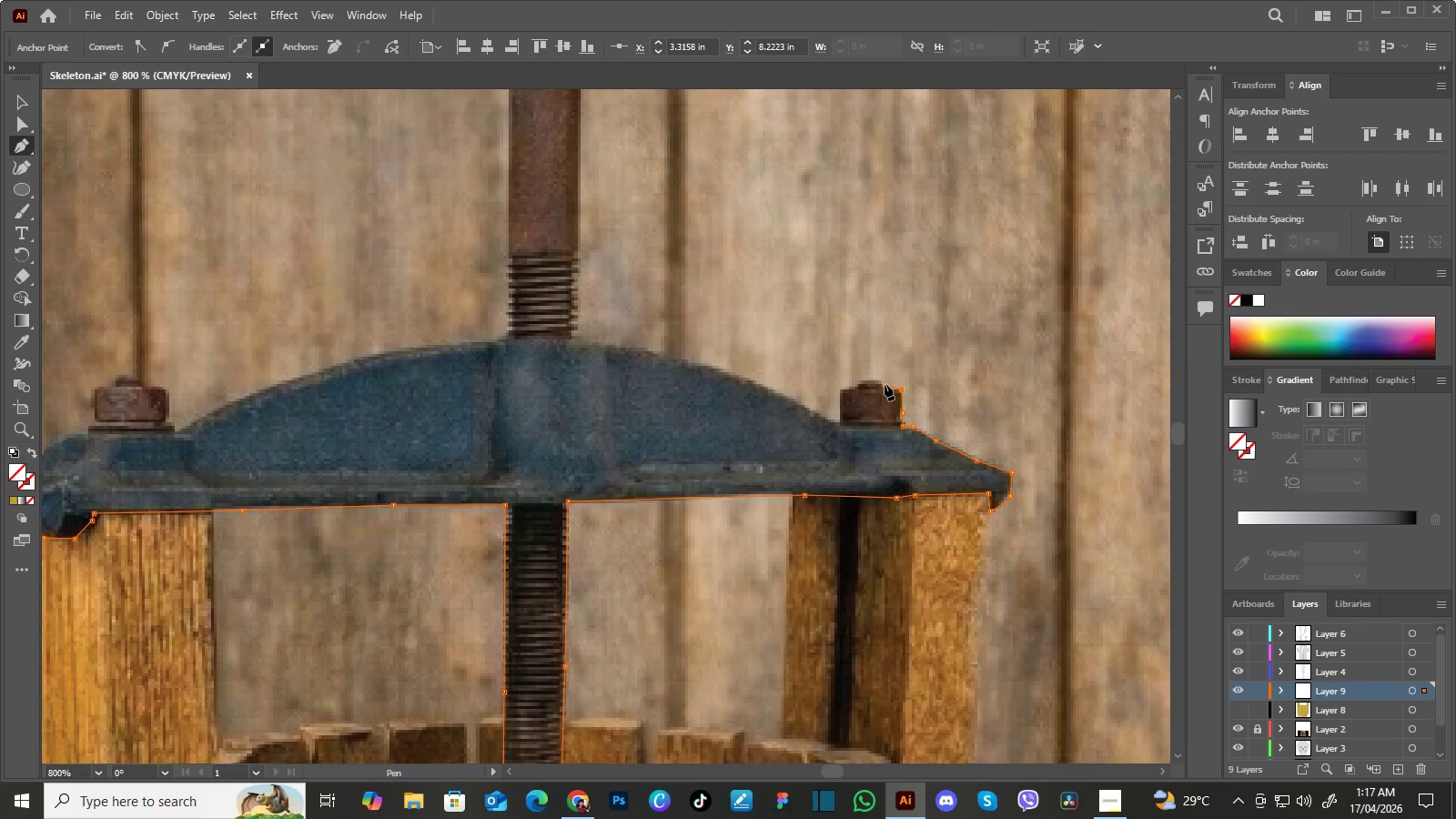 
left_click([885, 384])
 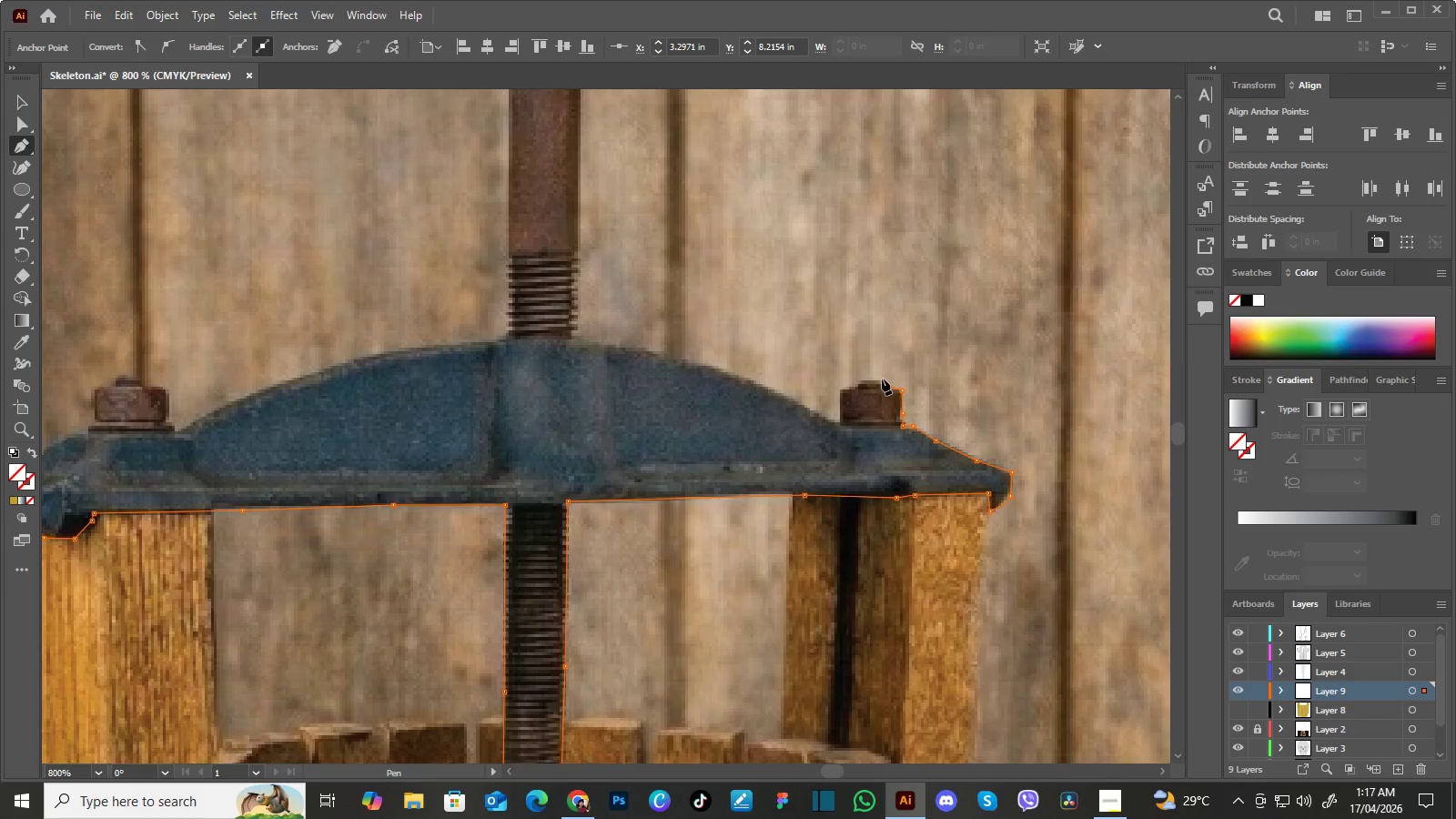 
left_click([882, 379])
 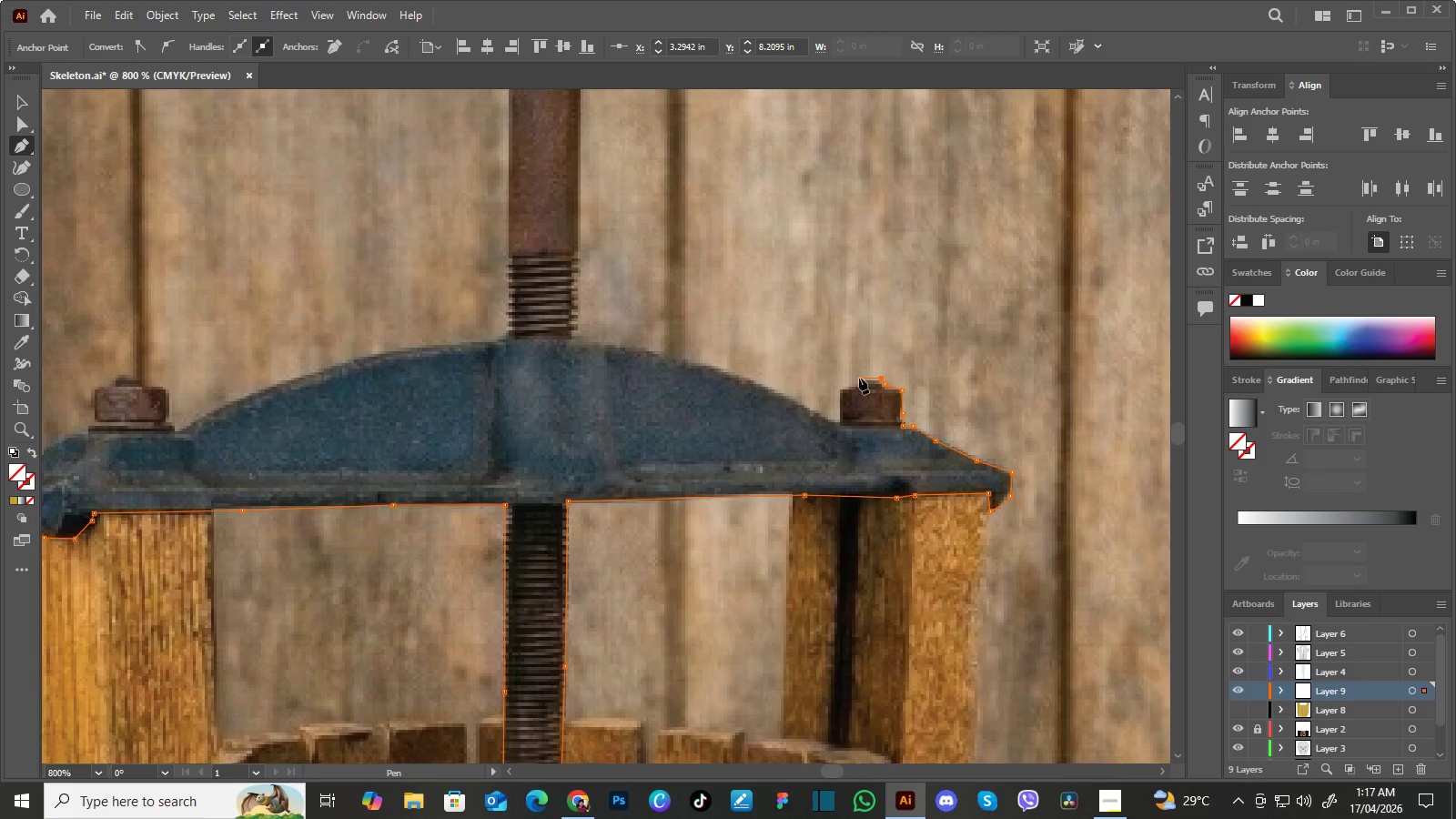 
left_click([859, 378])
 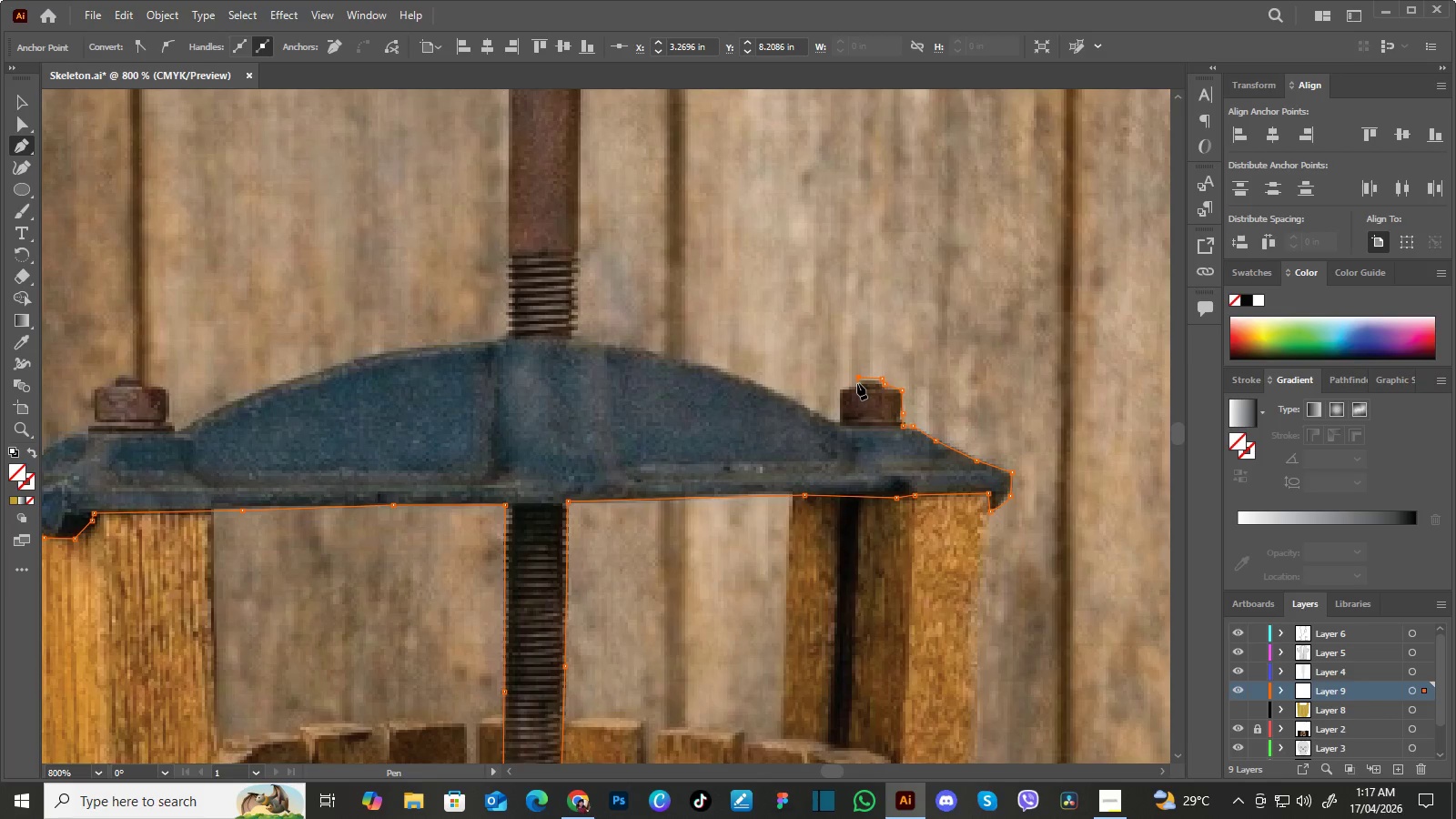 
left_click([857, 383])
 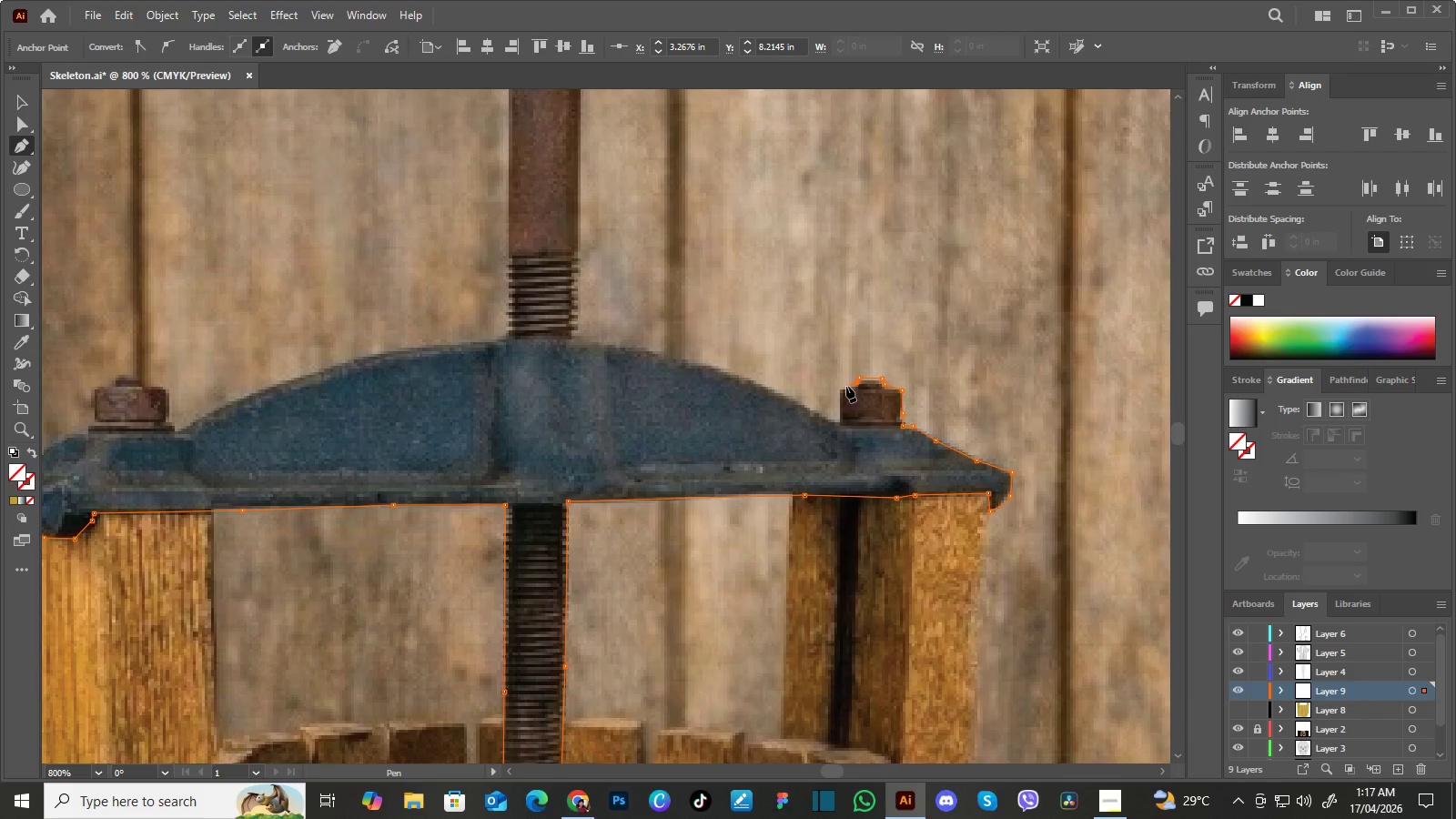 
left_click([846, 386])
 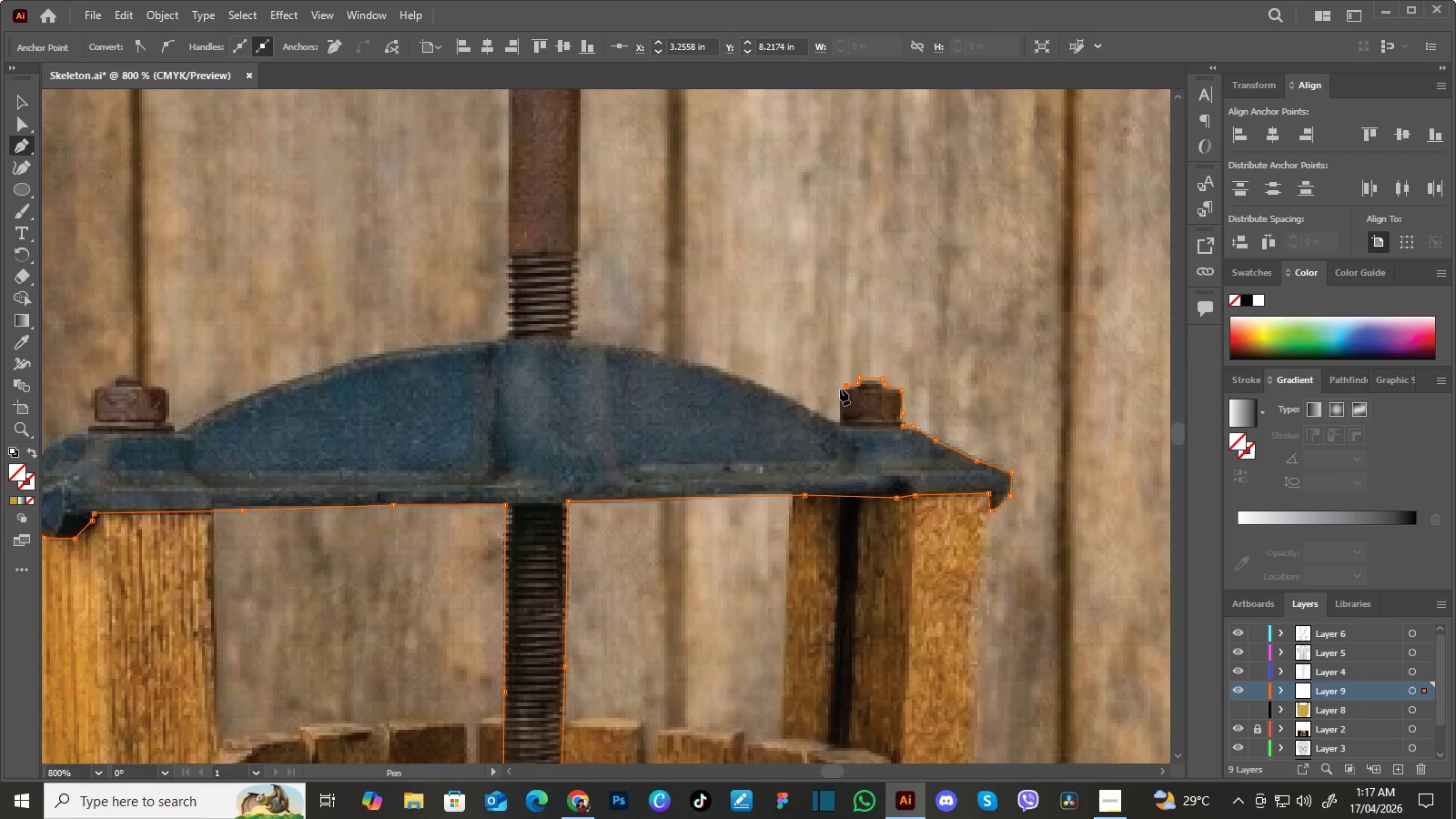 
left_click([840, 389])
 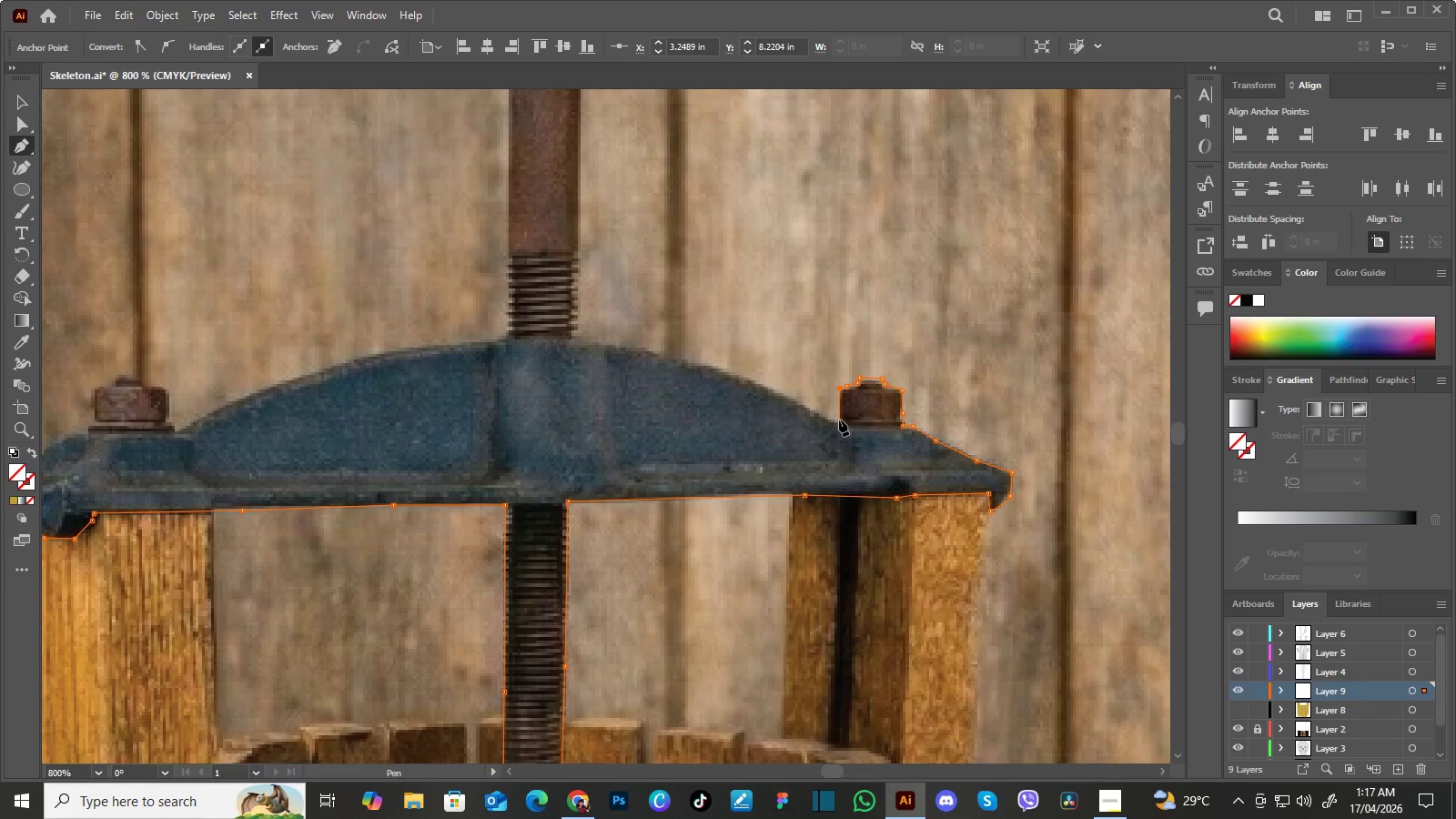 
left_click([839, 420])
 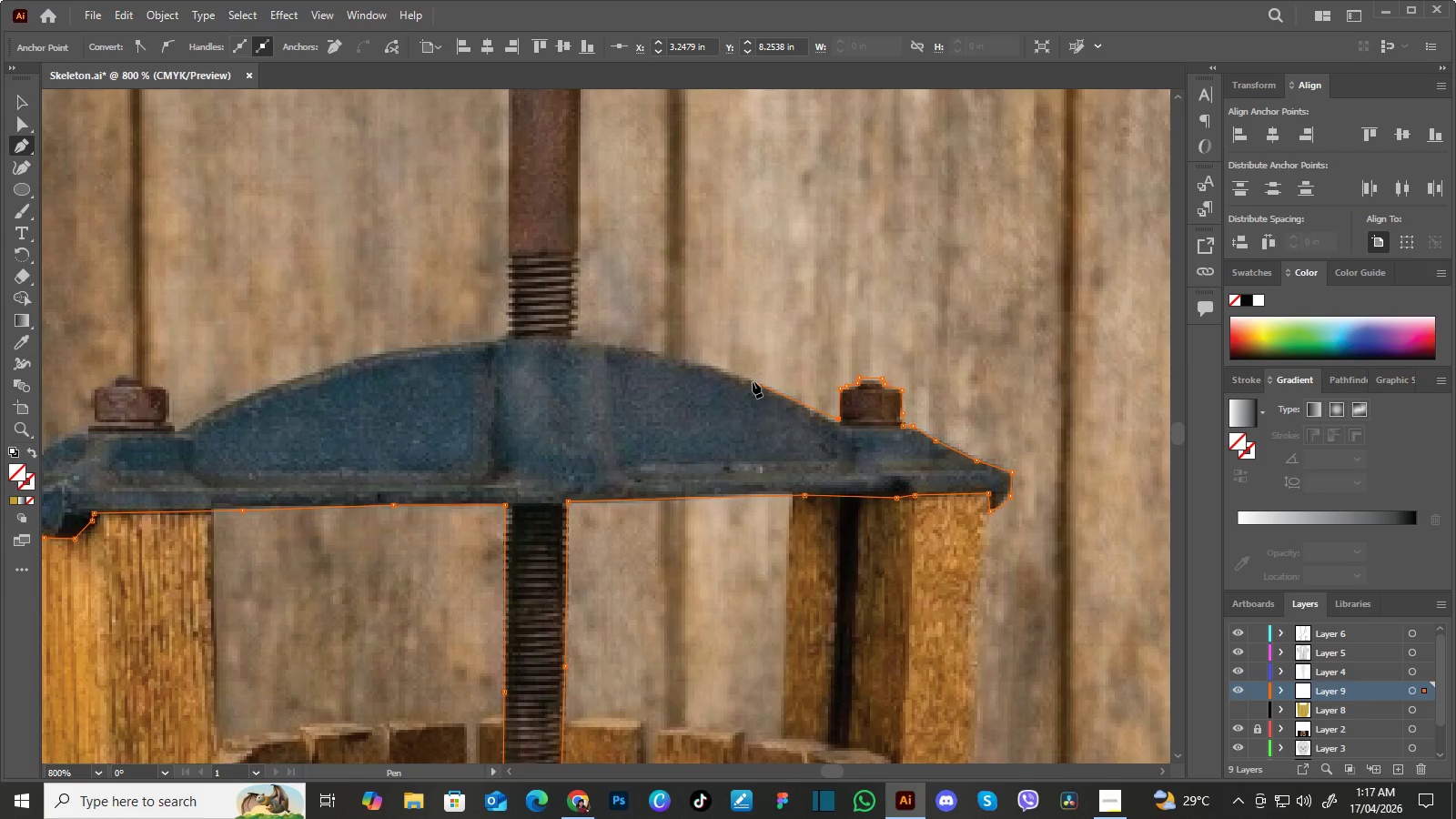 
left_click_drag(start_coordinate=[753, 381], to_coordinate=[736, 374])
 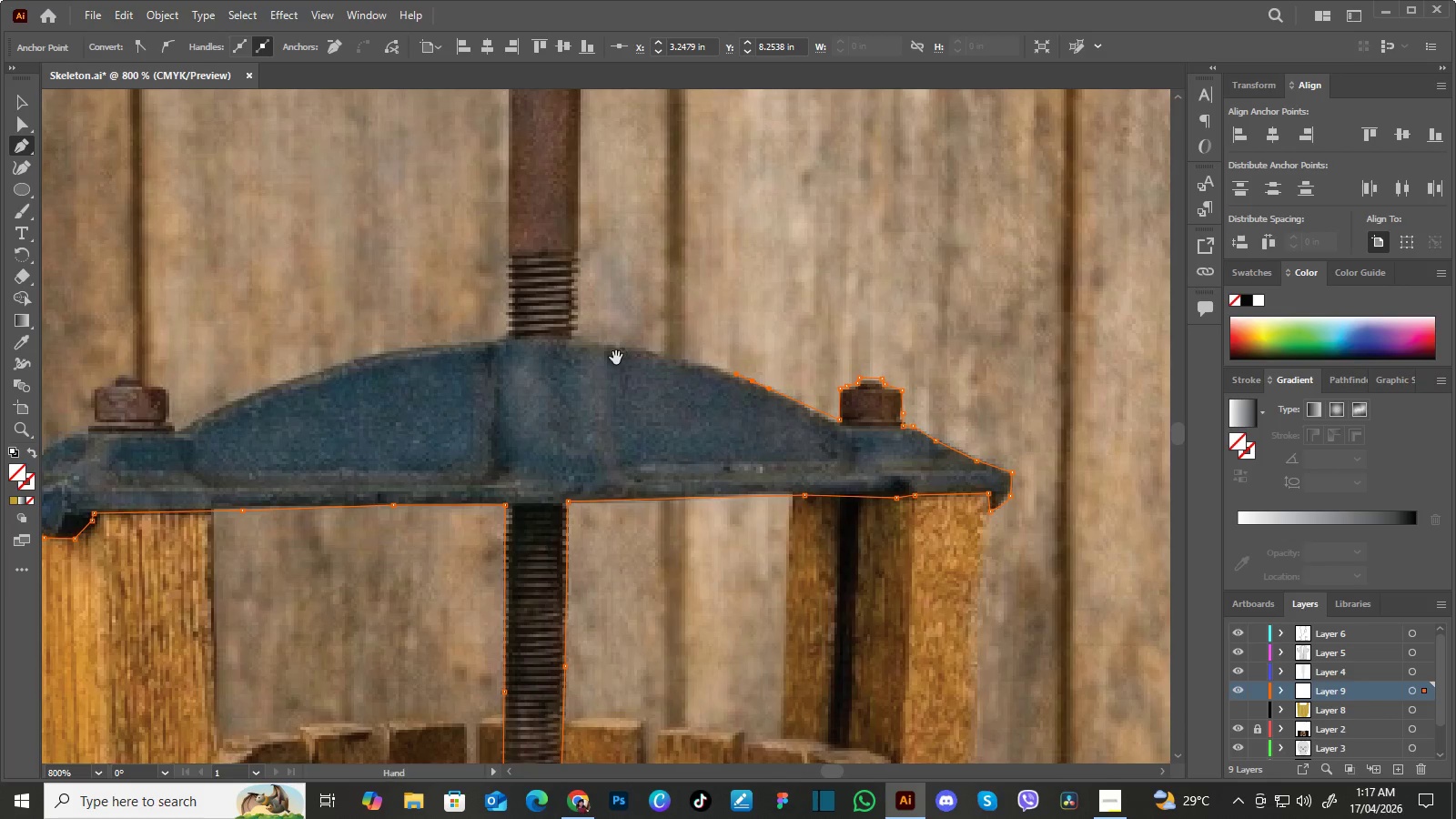 
hold_key(key=Space, duration=0.64)
 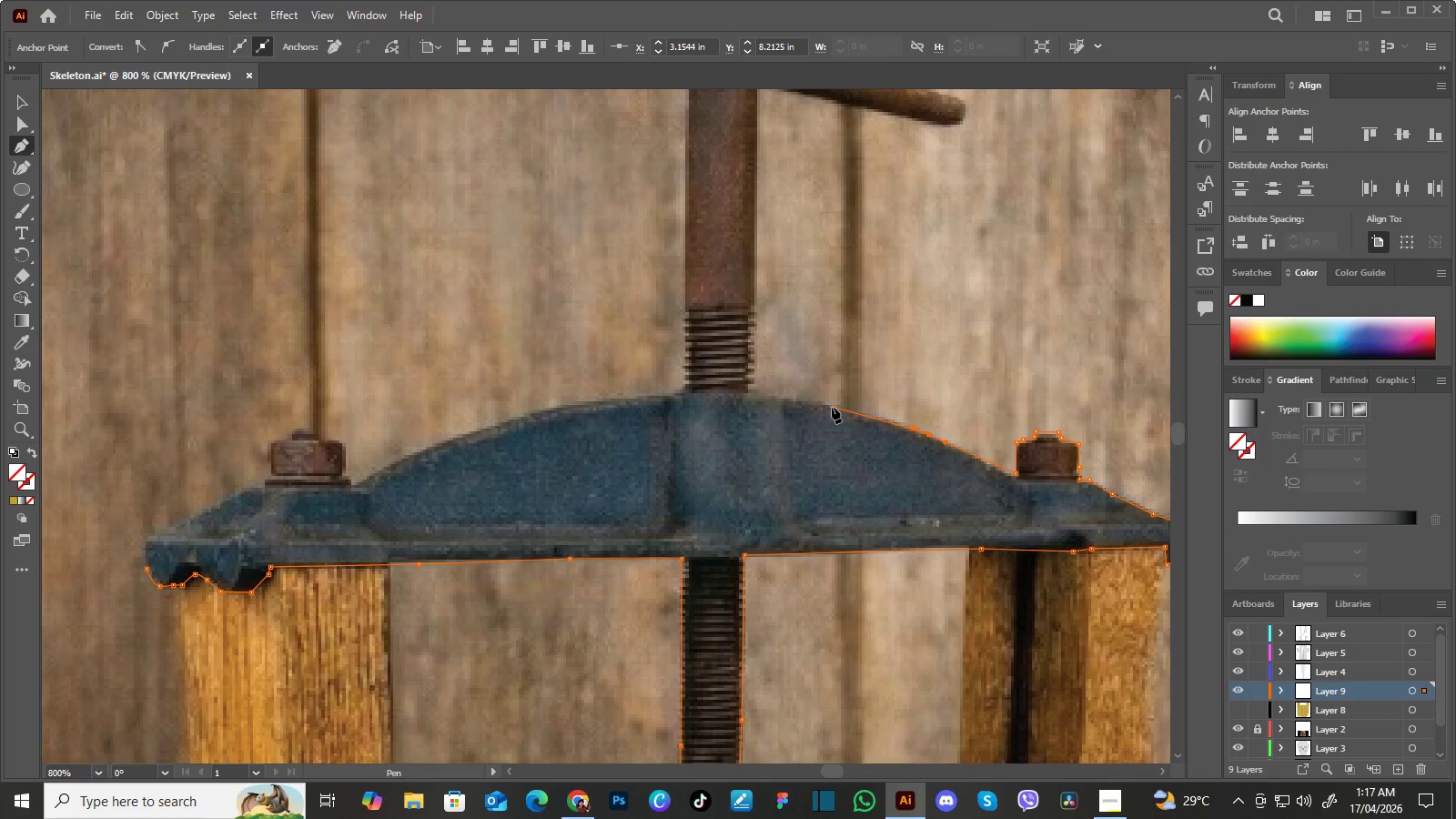 
left_click_drag(start_coordinate=[624, 369], to_coordinate=[801, 423])
 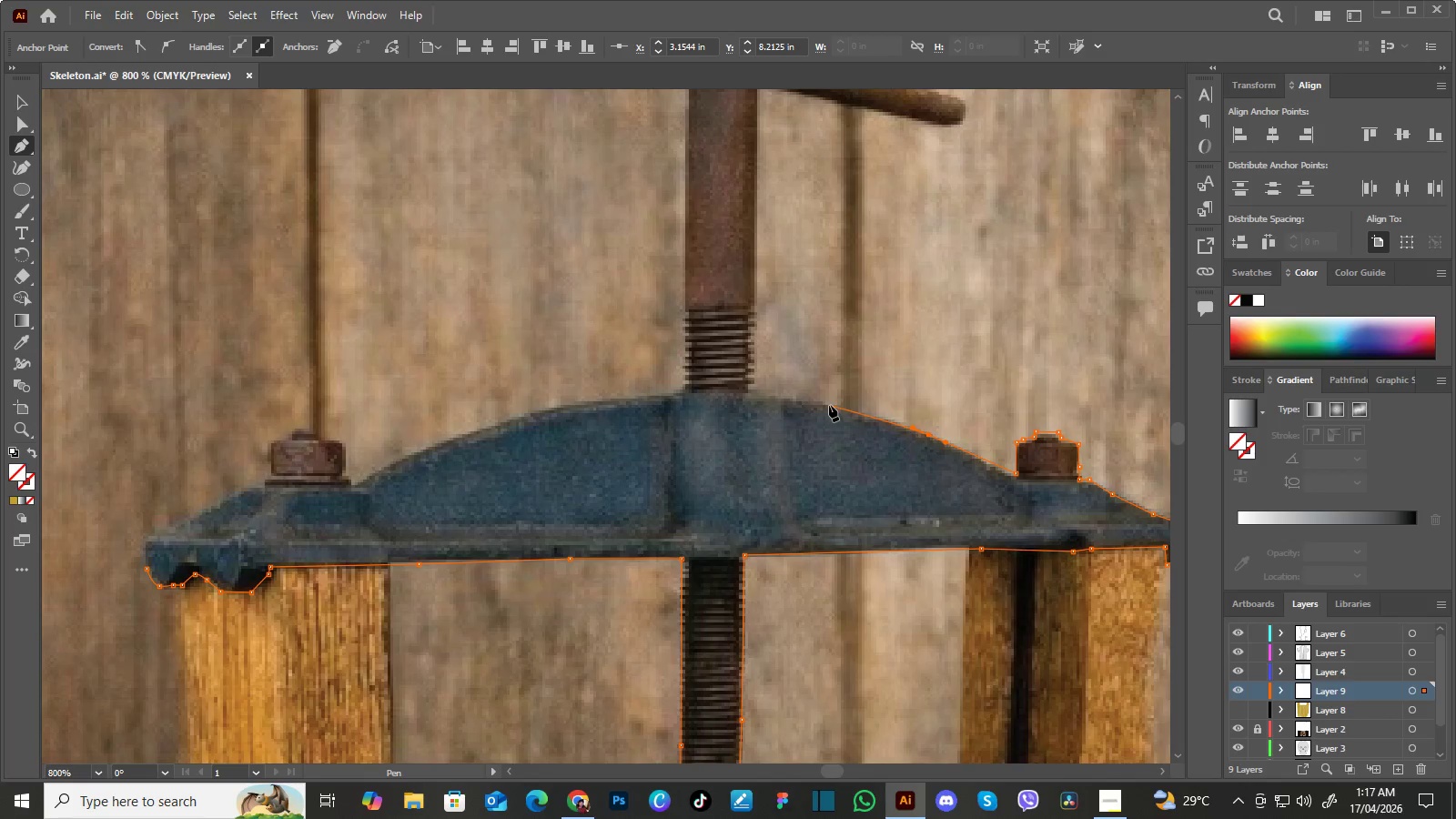 
left_click_drag(start_coordinate=[829, 405], to_coordinate=[804, 401])
 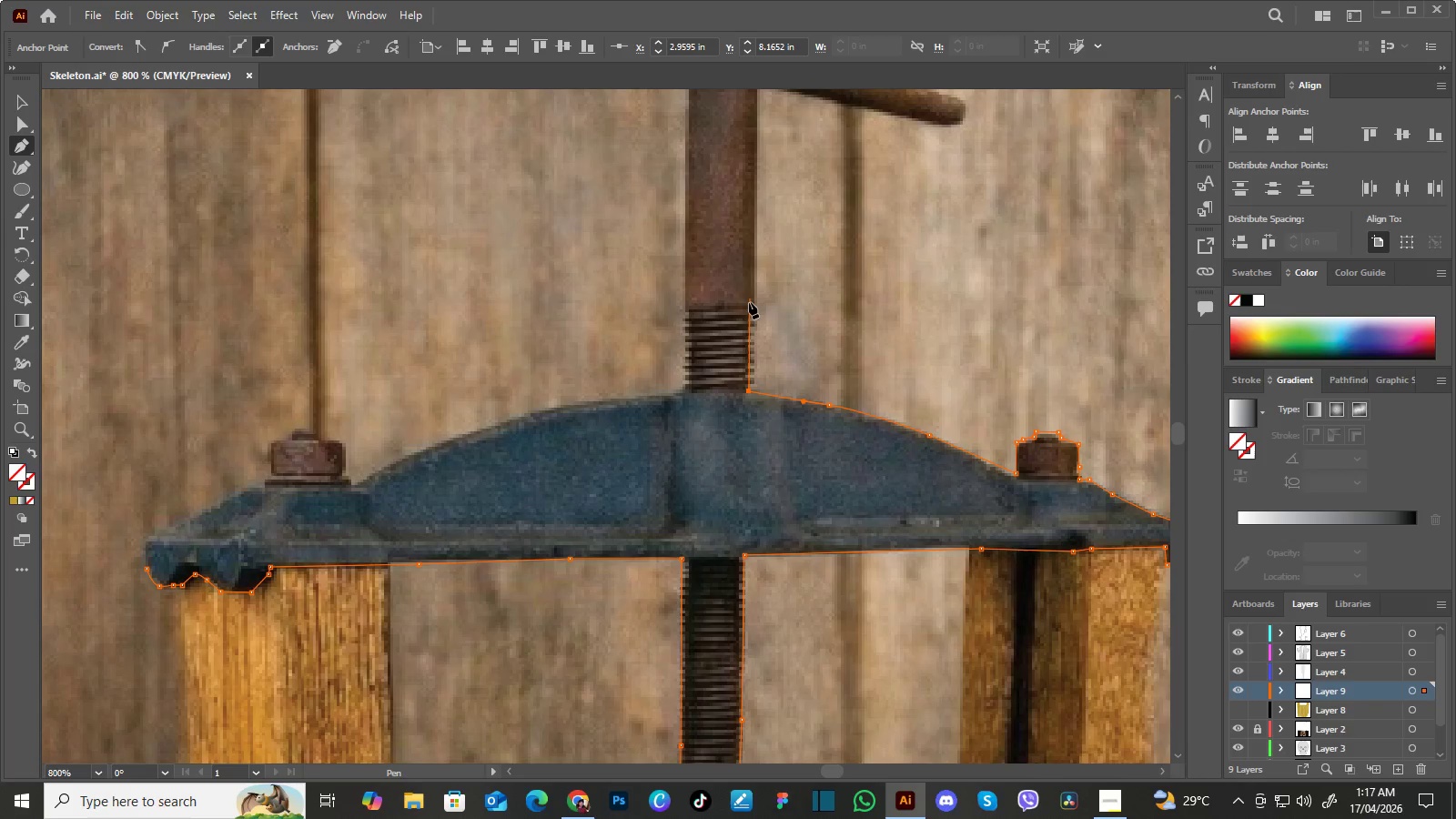 
left_click([754, 308])
 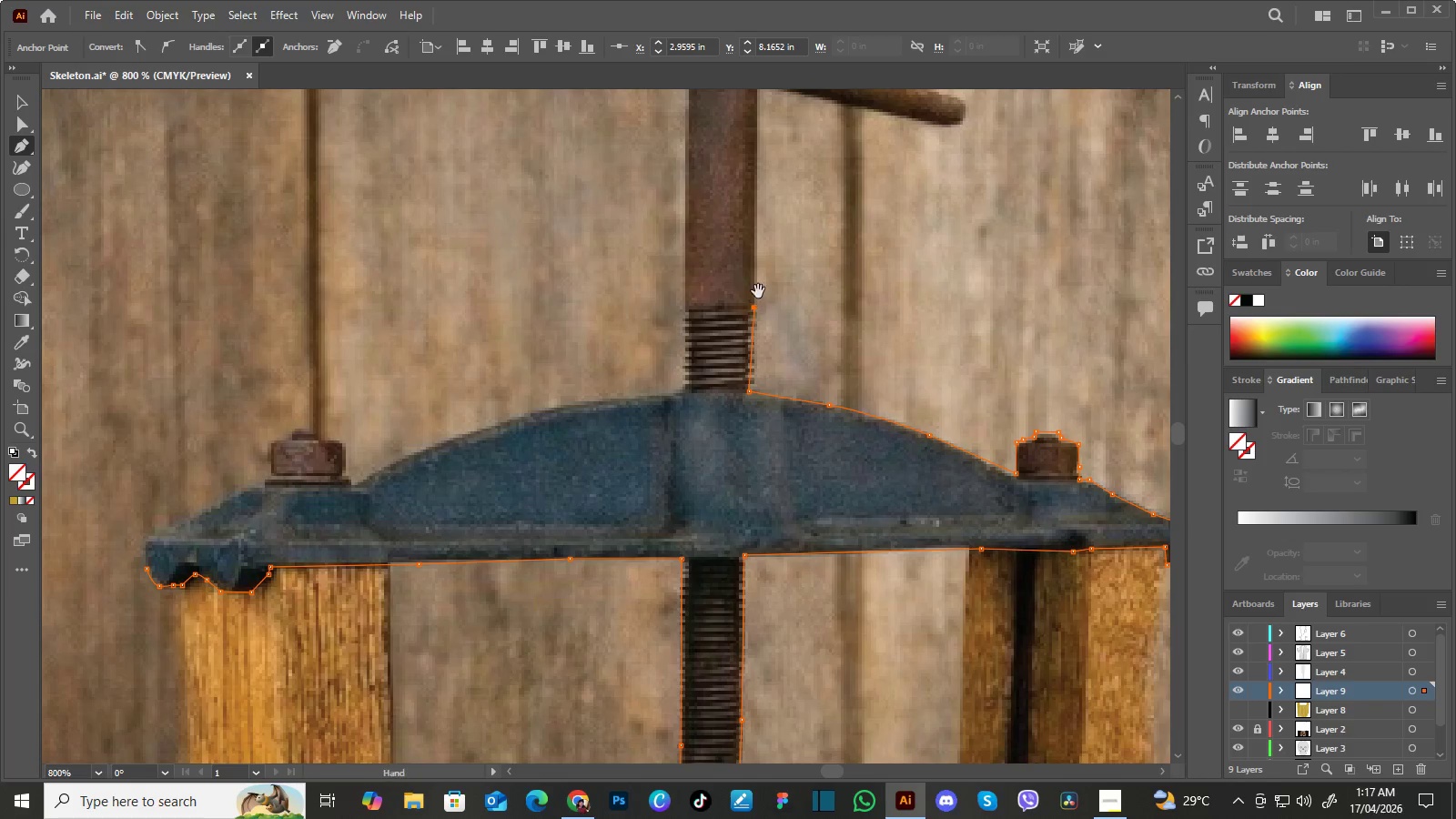 
hold_key(key=Space, duration=0.66)
 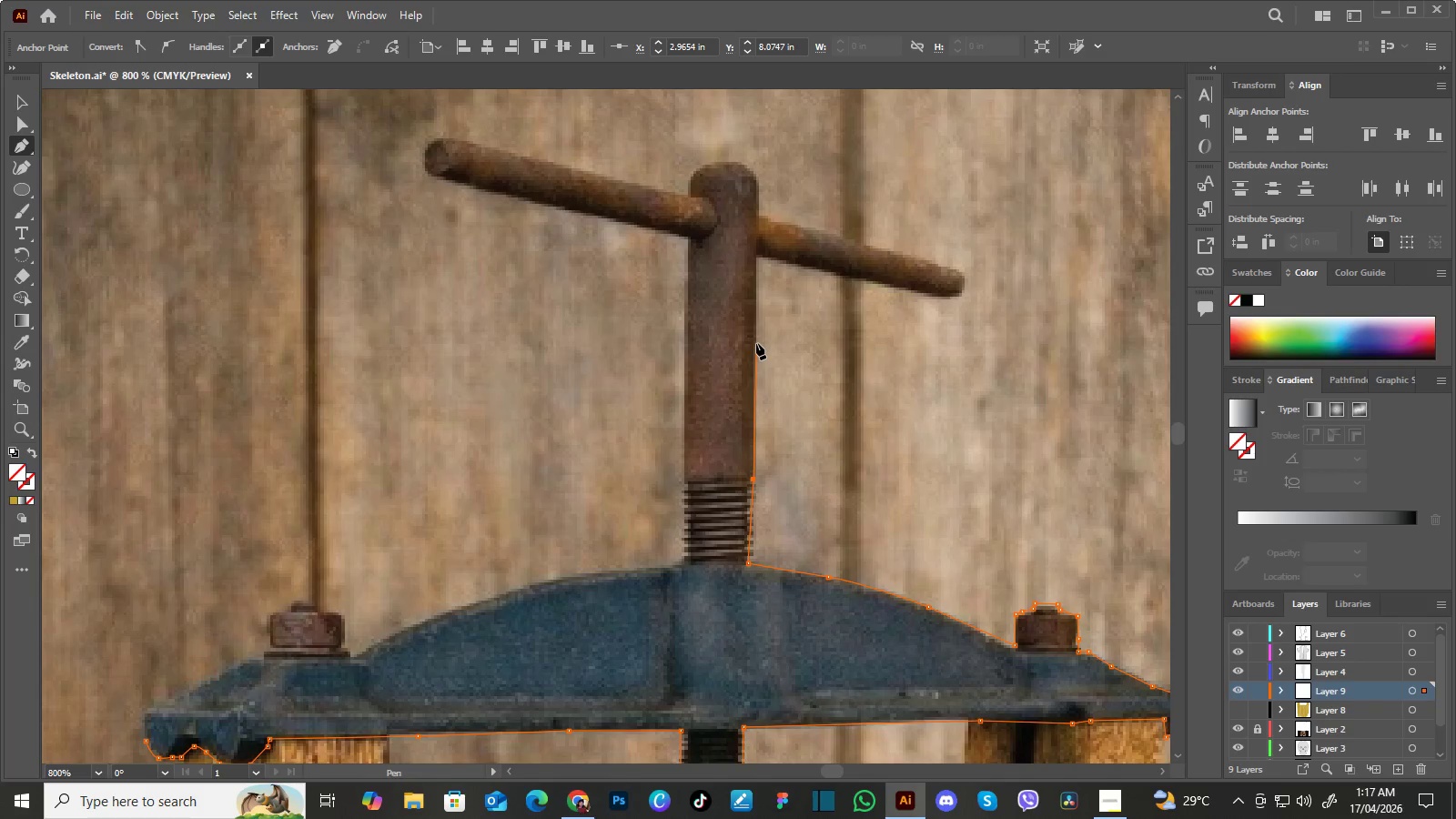 
left_click_drag(start_coordinate=[758, 287], to_coordinate=[758, 459])
 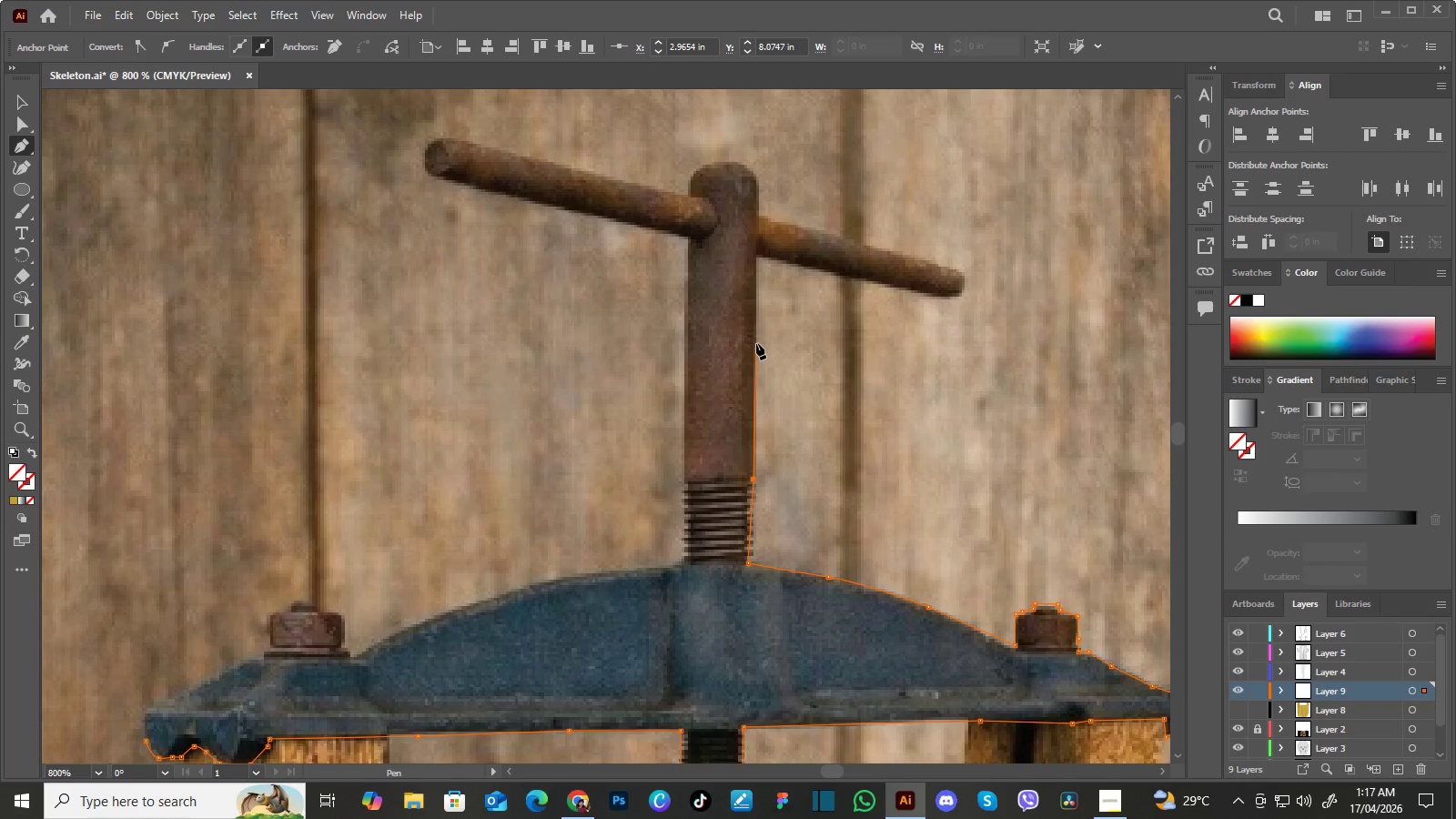 
left_click([756, 343])
 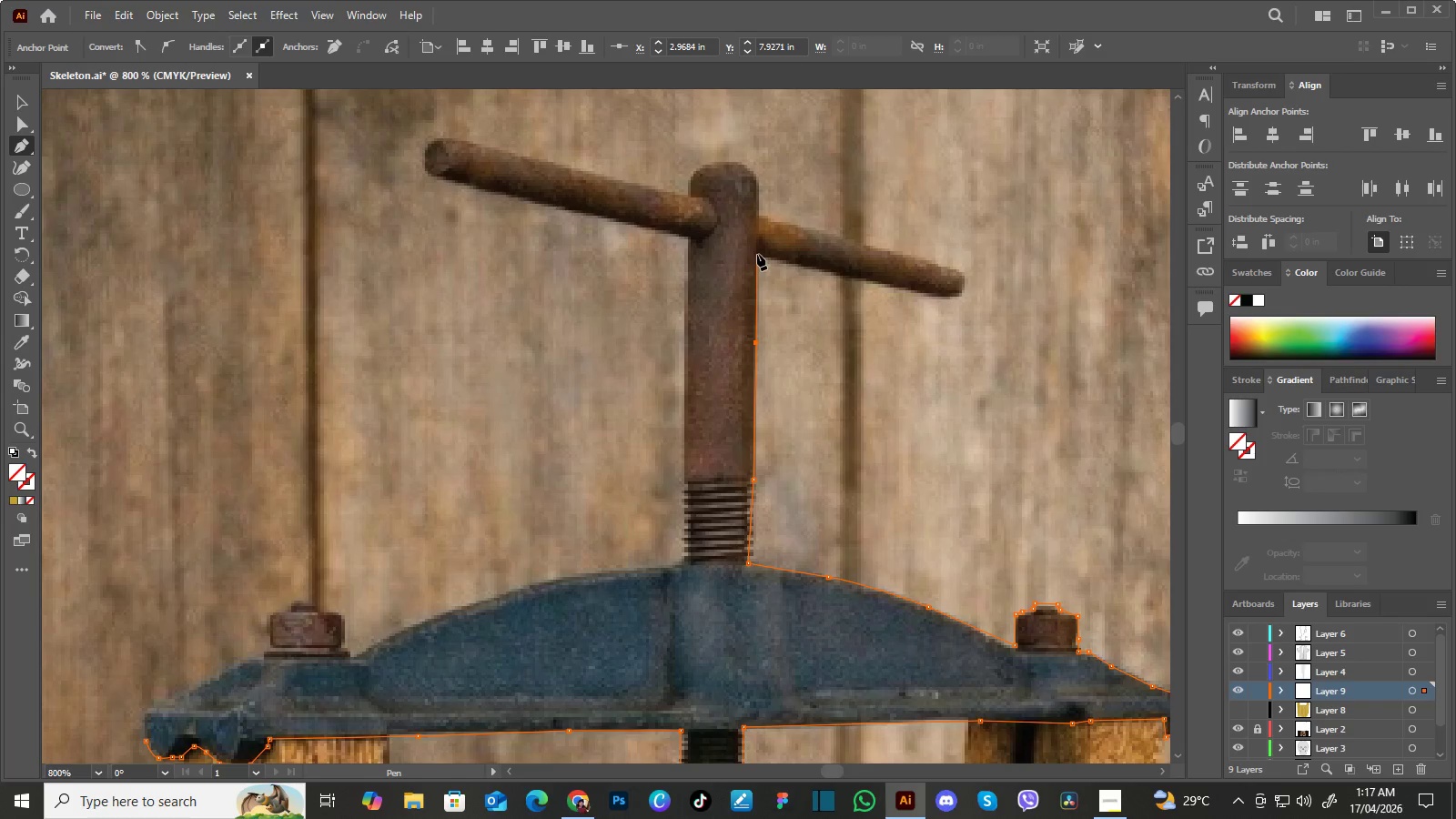 
left_click([757, 251])
 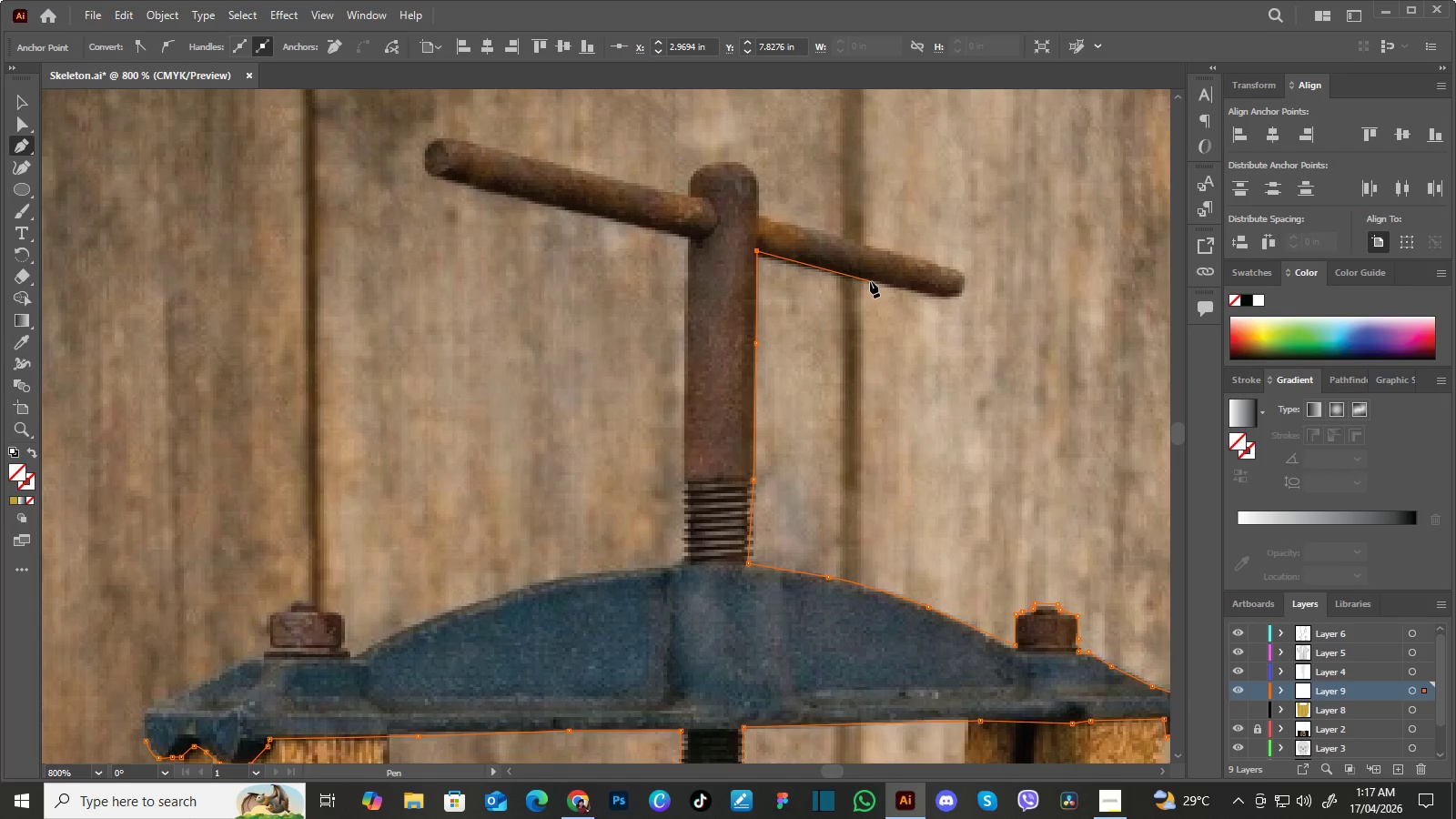 
left_click([871, 280])
 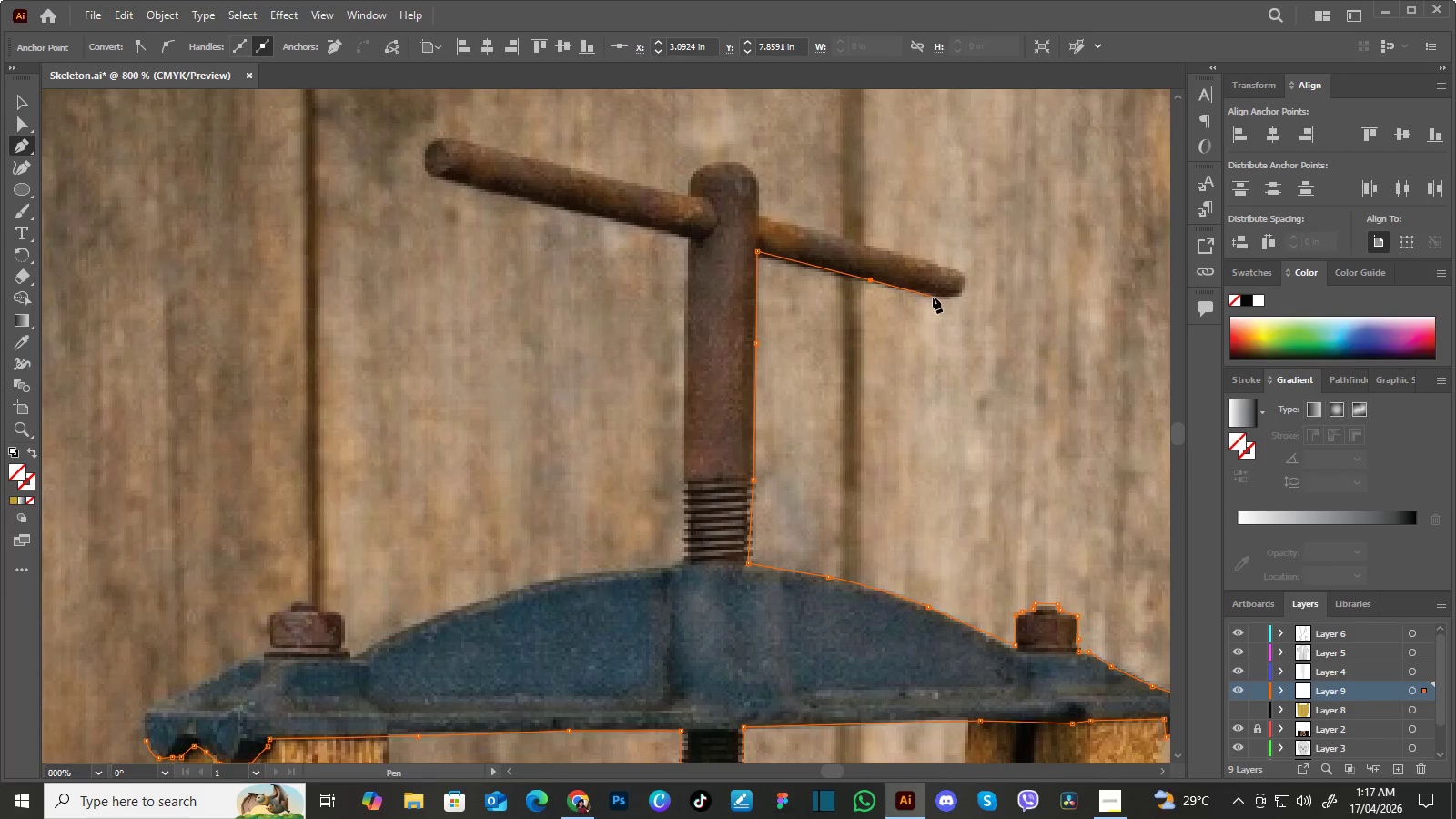 
left_click([933, 297])
 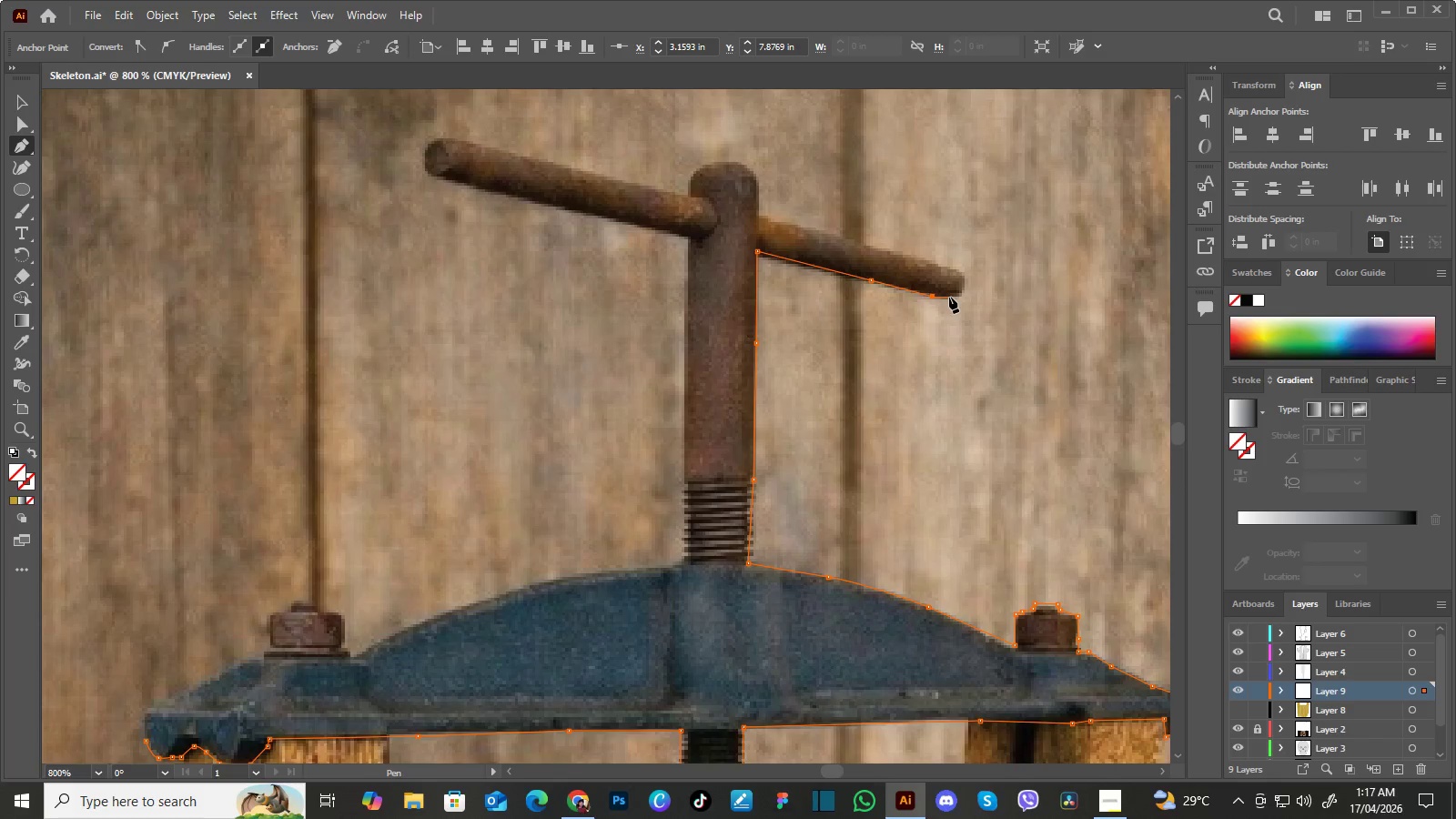 
left_click_drag(start_coordinate=[949, 297], to_coordinate=[956, 295])
 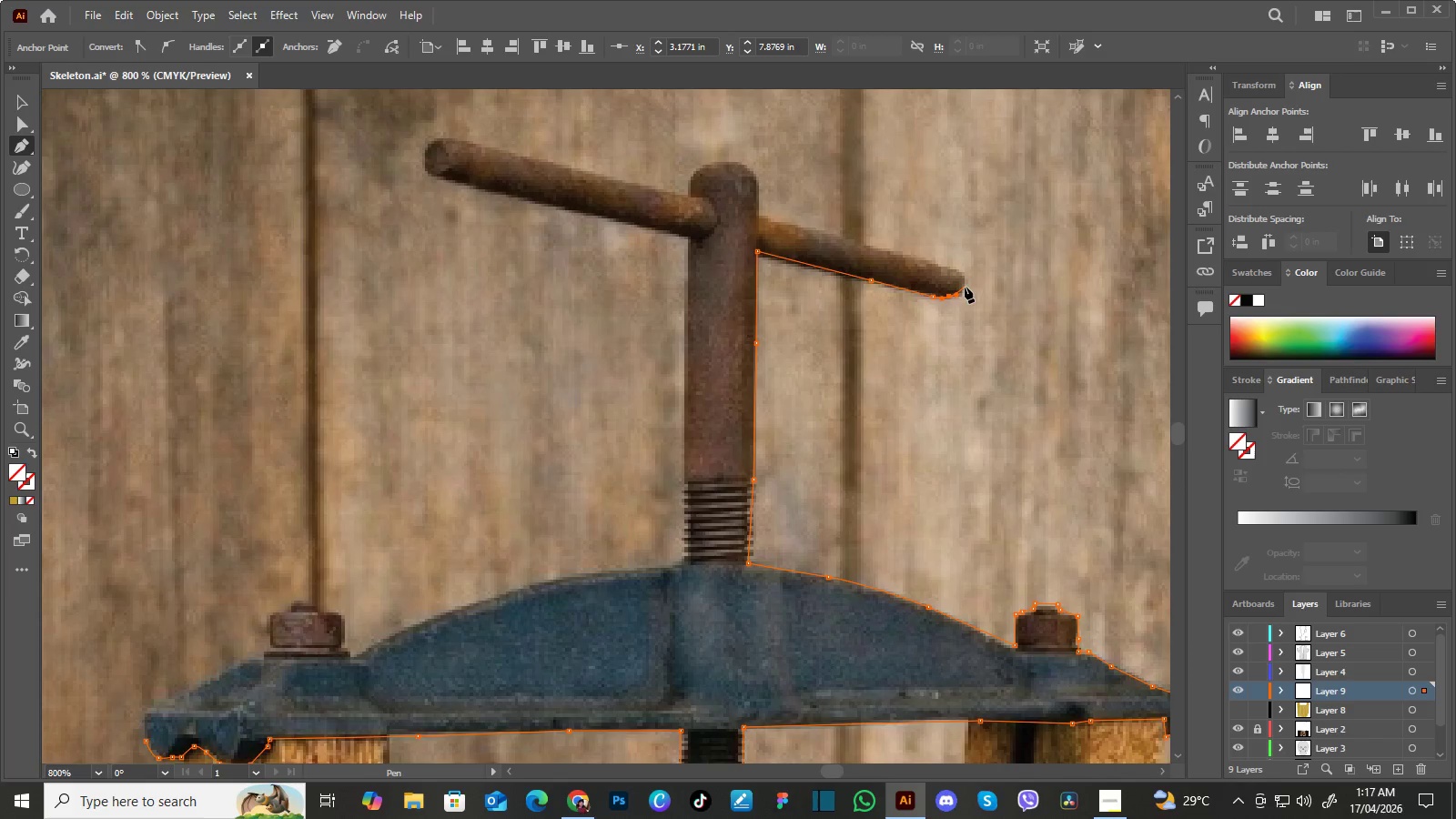 
left_click([965, 287])
 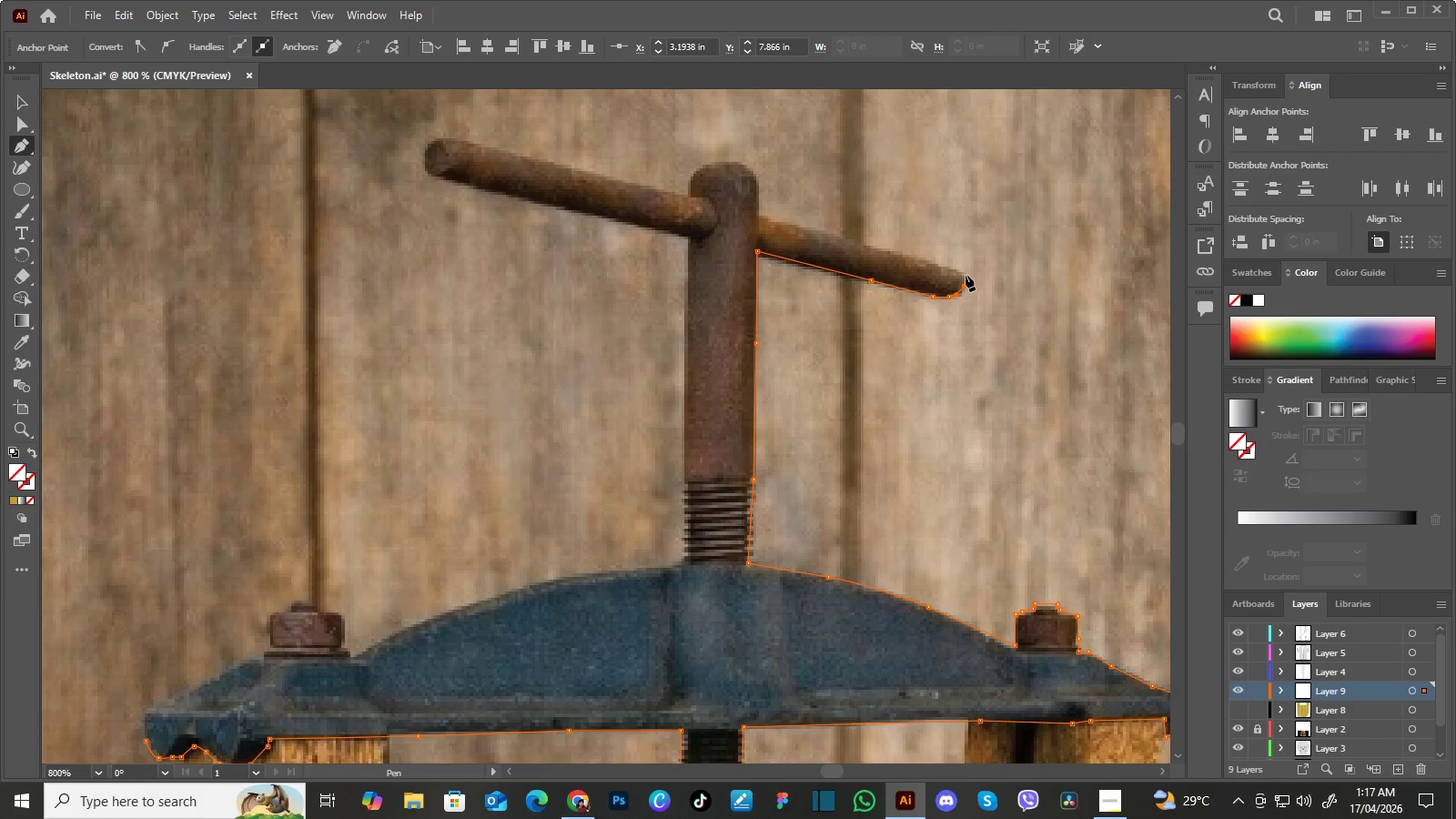 
left_click([964, 273])
 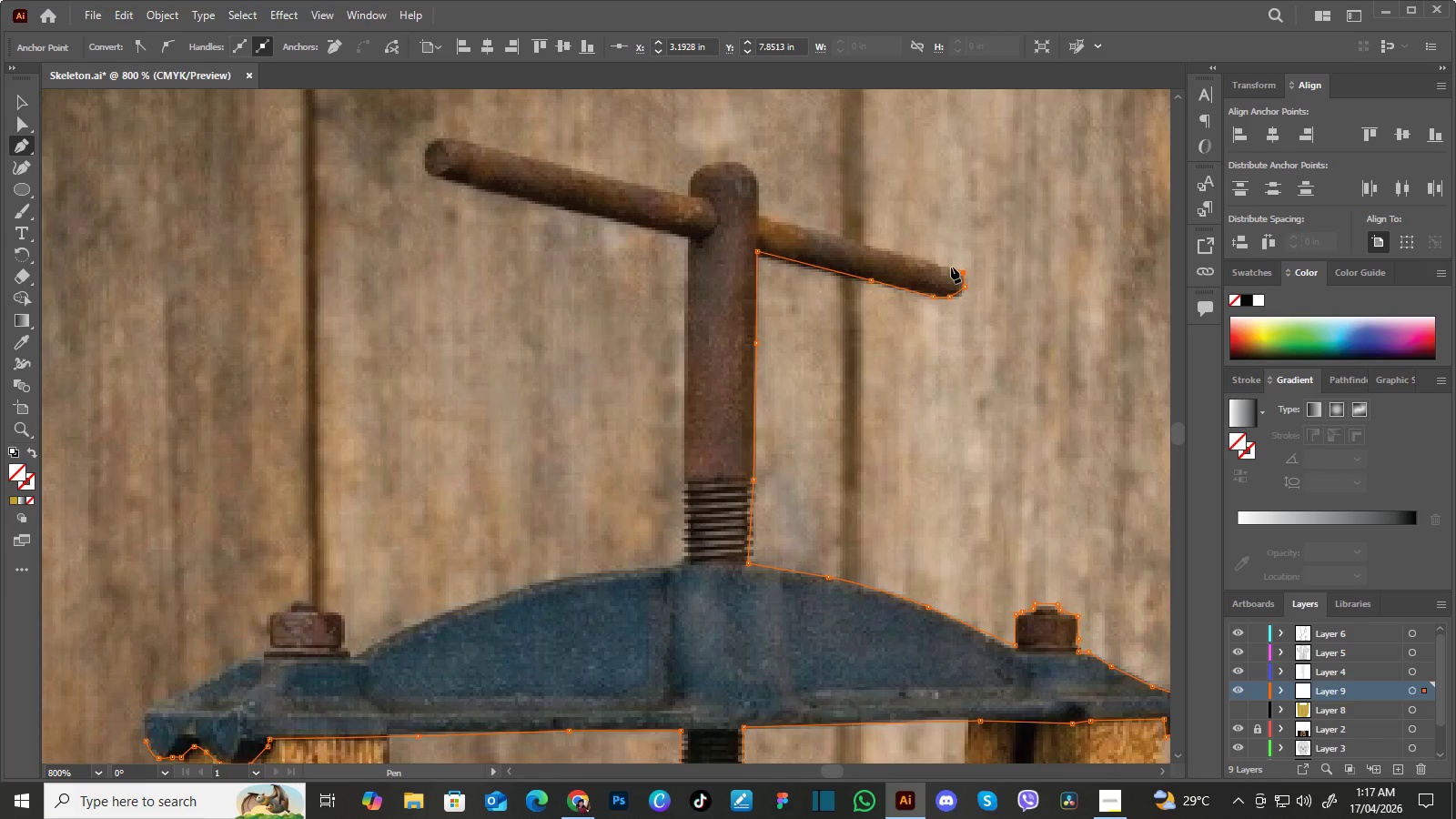 
left_click([951, 267])
 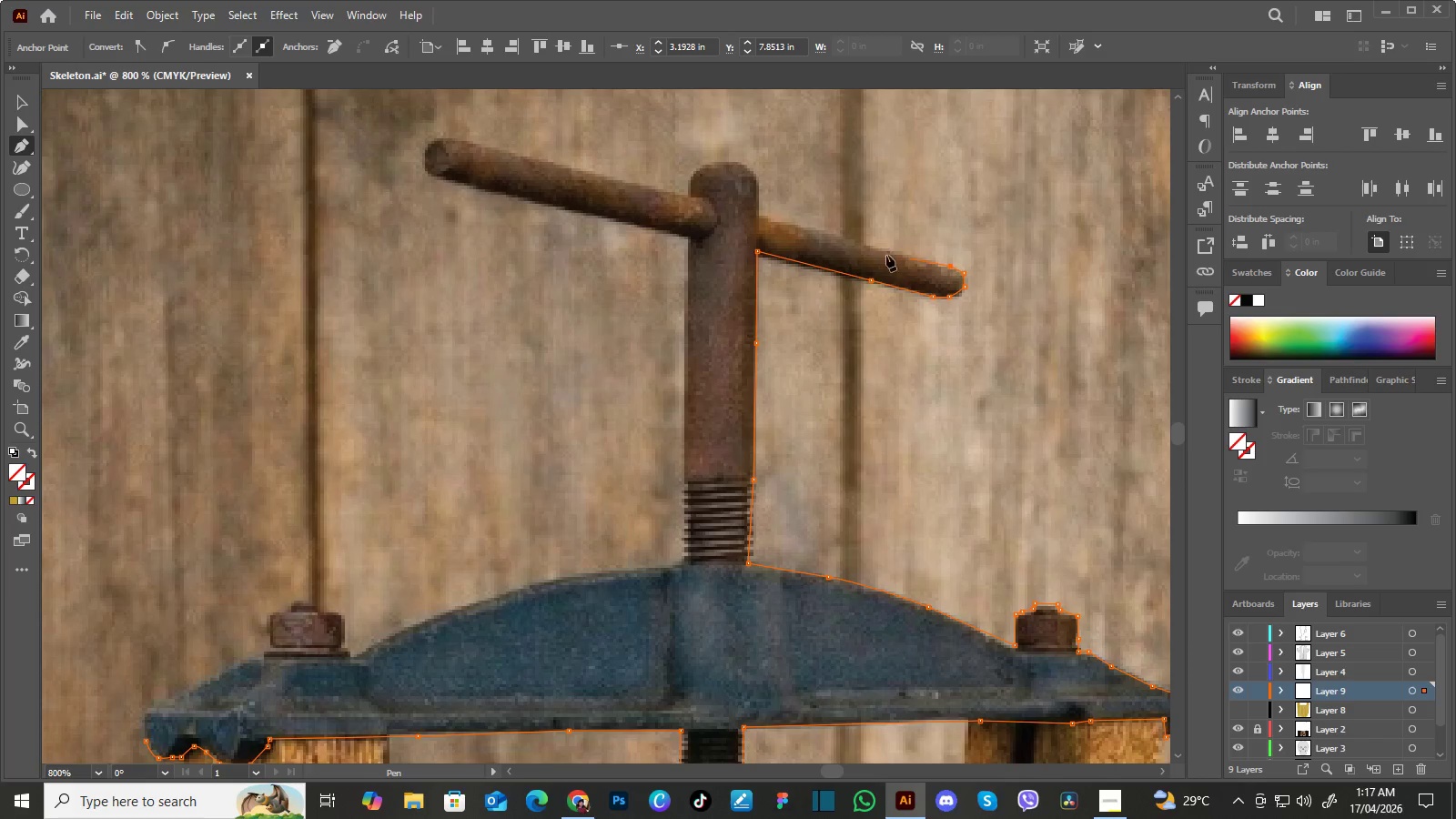 
hold_key(key=Space, duration=0.64)
 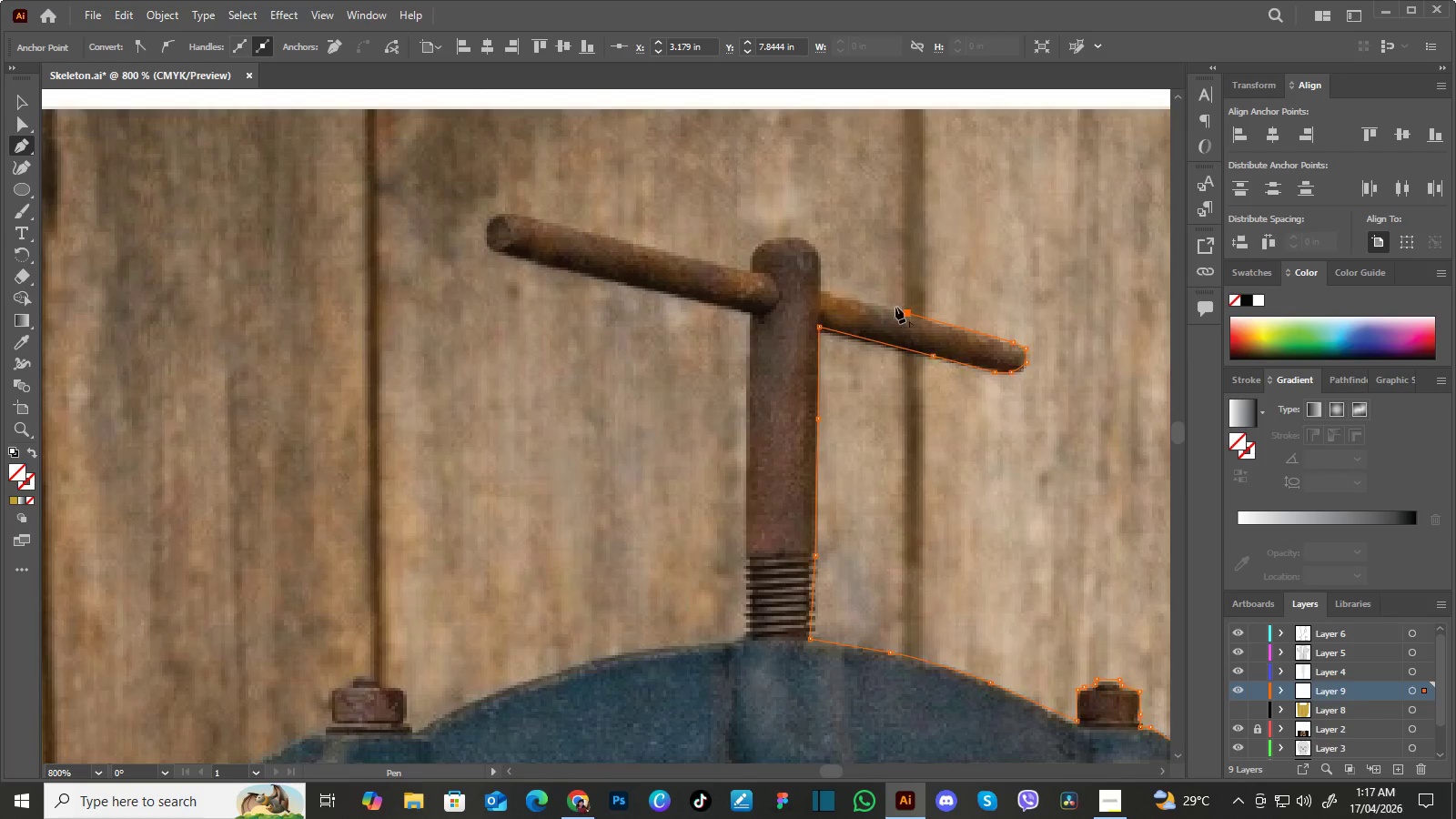 
left_click_drag(start_coordinate=[856, 256], to_coordinate=[918, 331])
 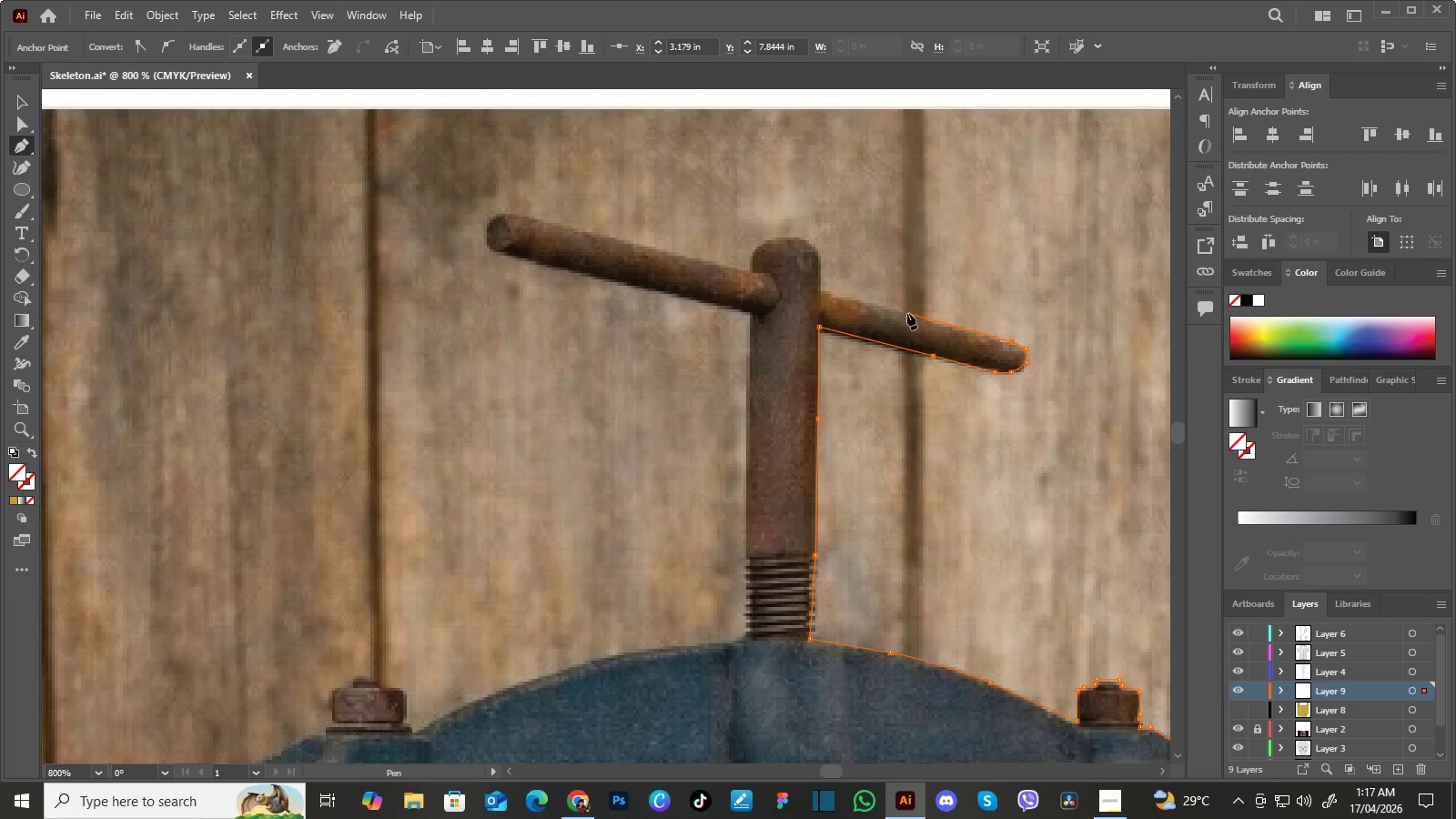 
left_click([907, 313])
 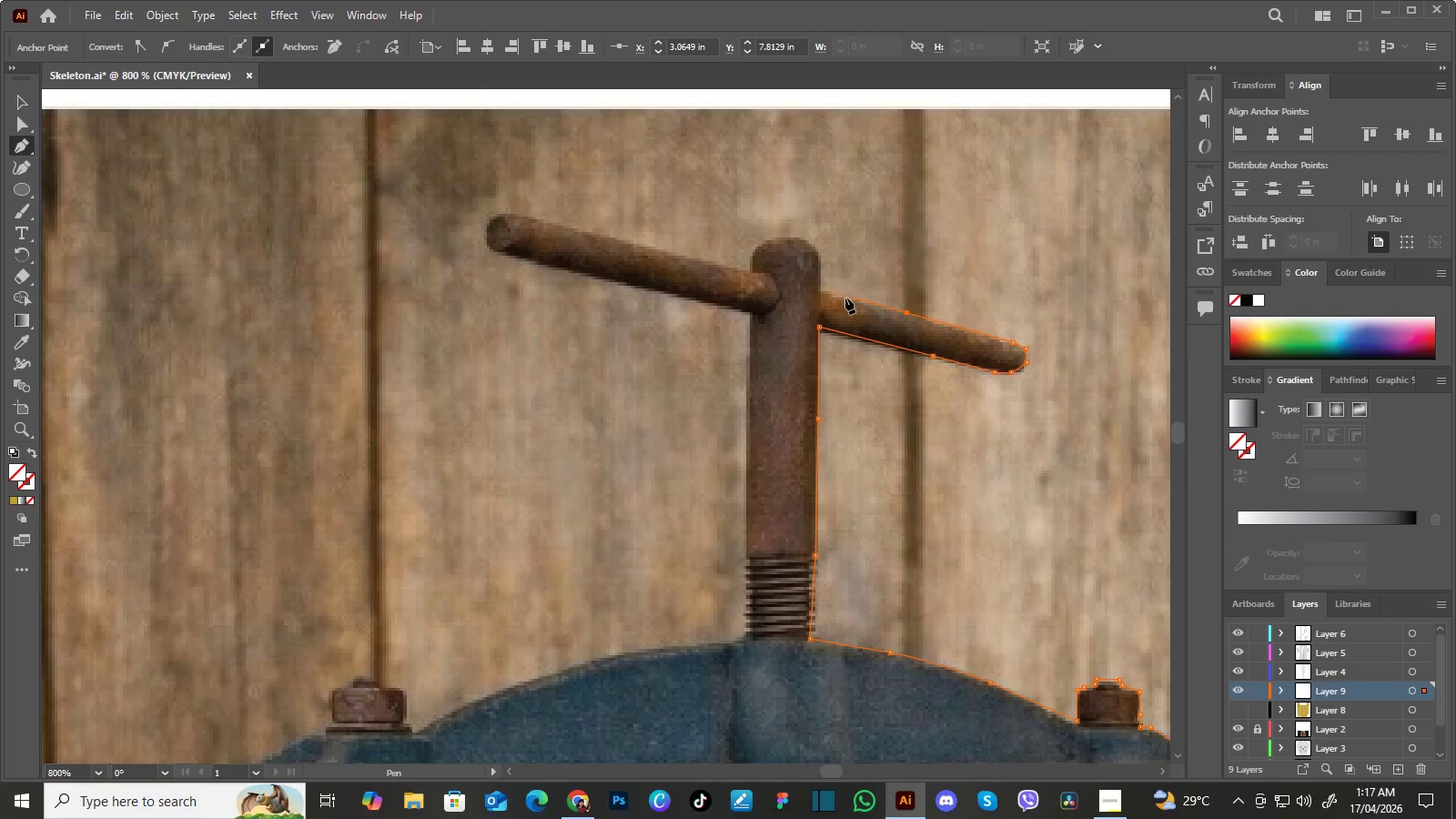 
left_click([845, 297])
 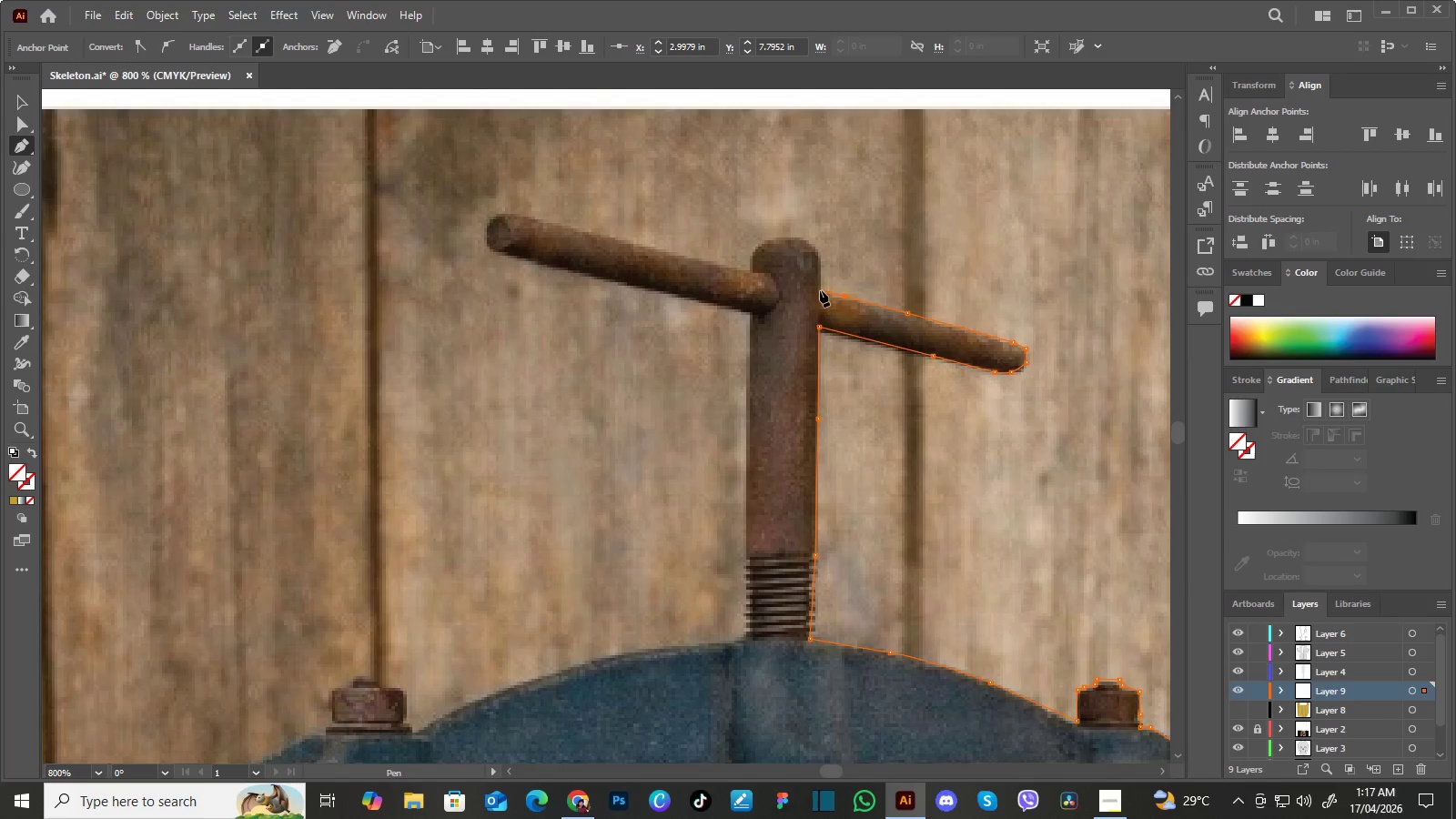 
left_click([820, 290])
 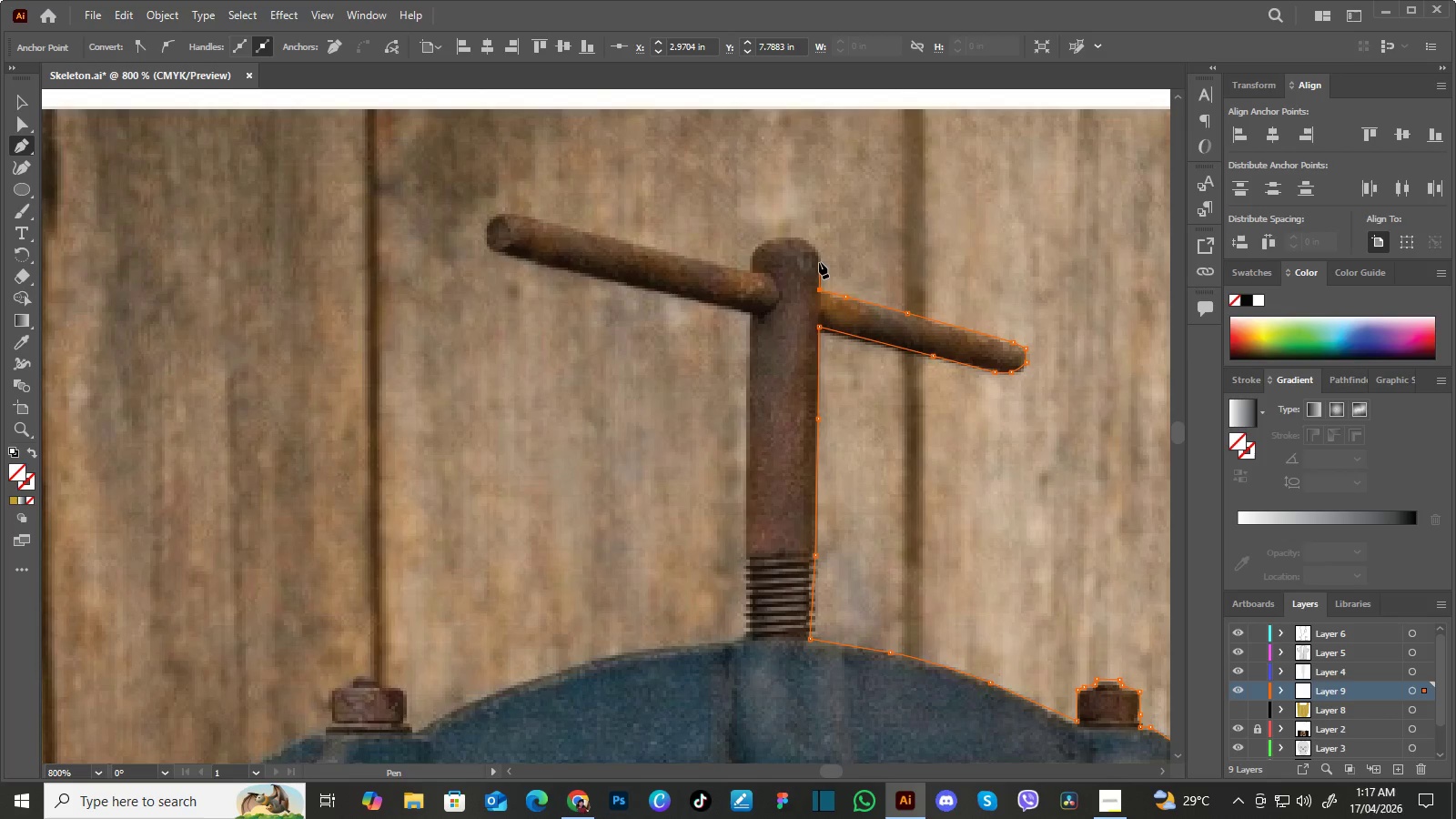 
left_click([819, 262])
 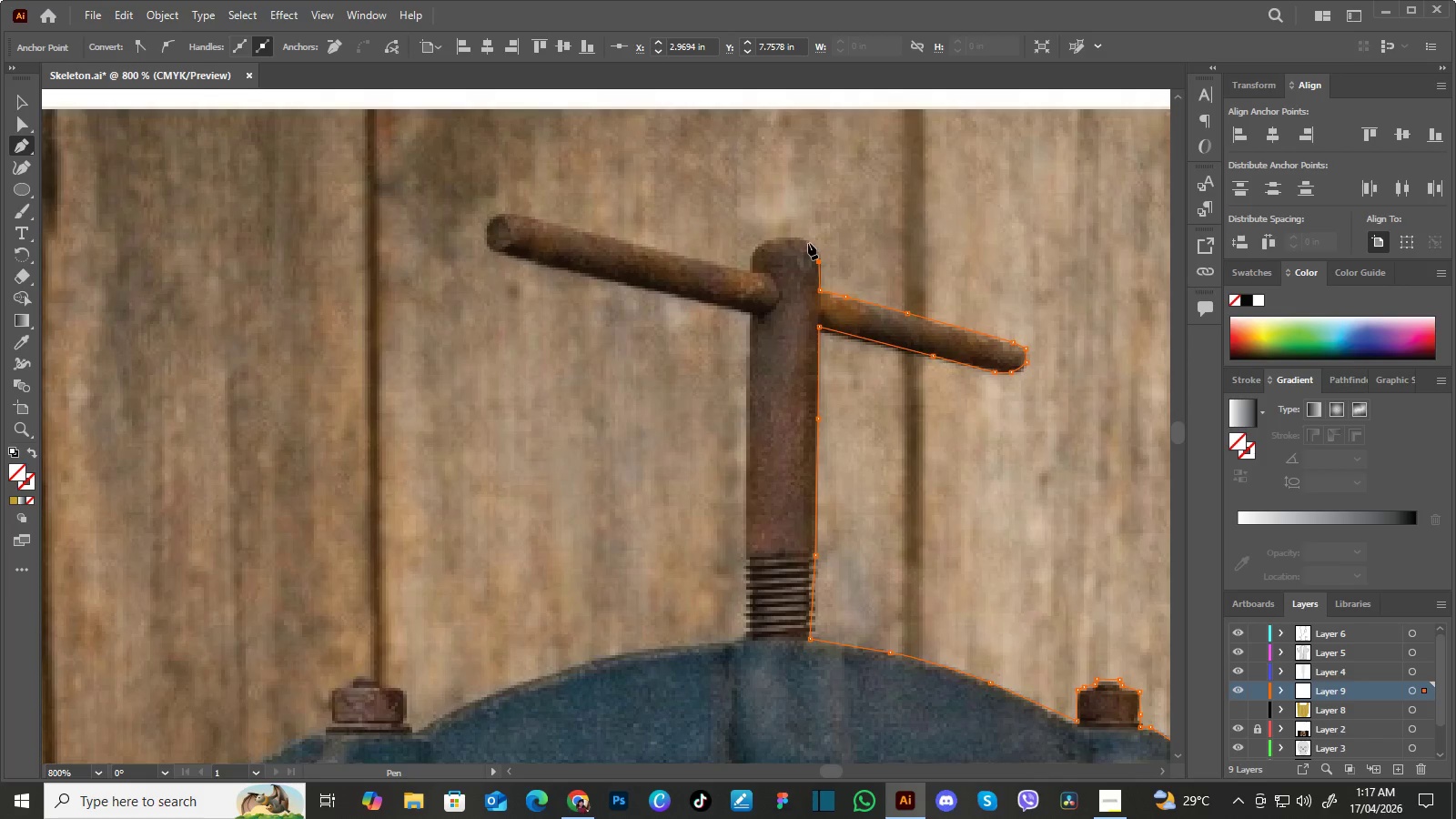 
left_click_drag(start_coordinate=[808, 243], to_coordinate=[799, 241])
 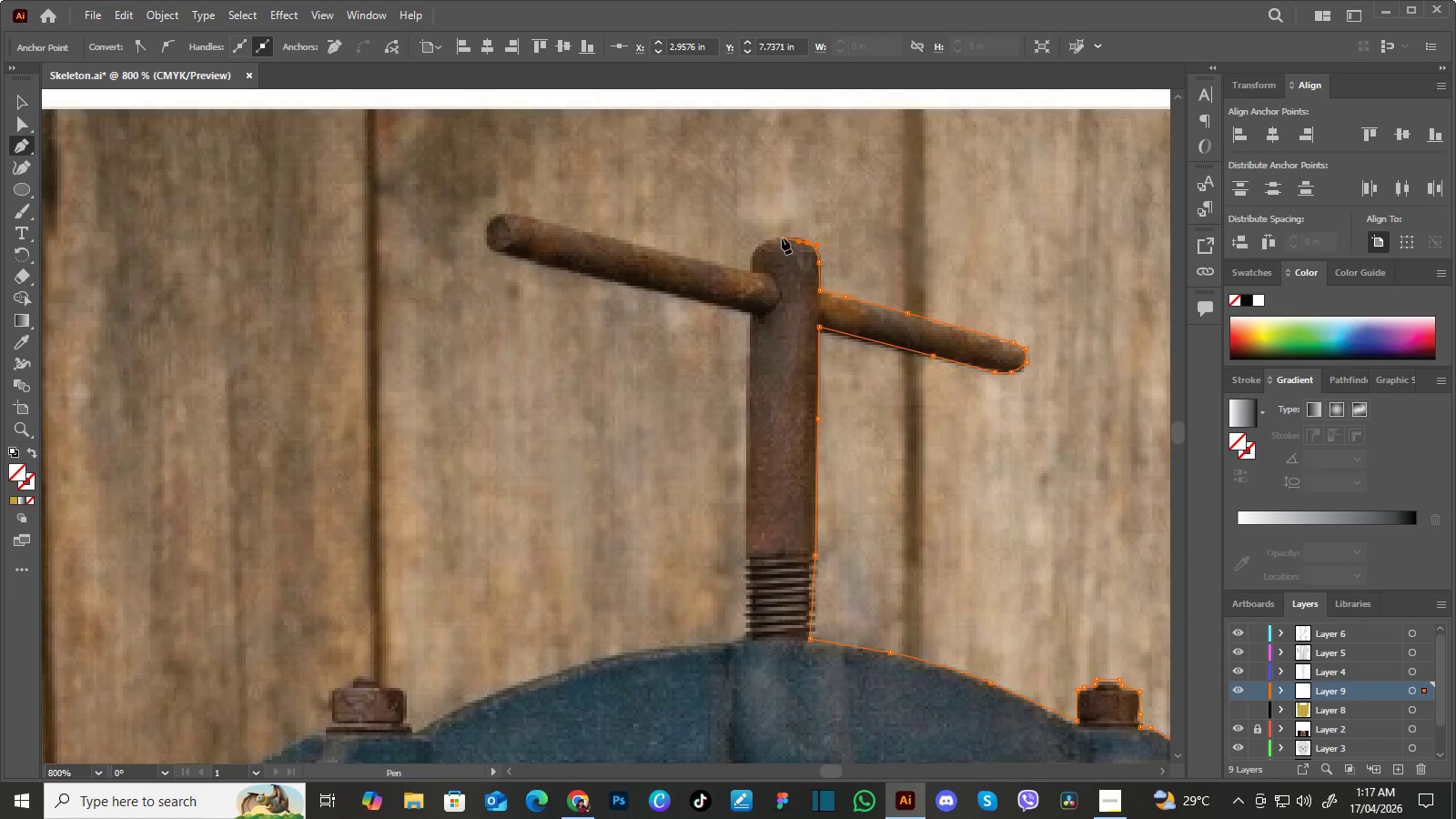 
left_click([782, 238])
 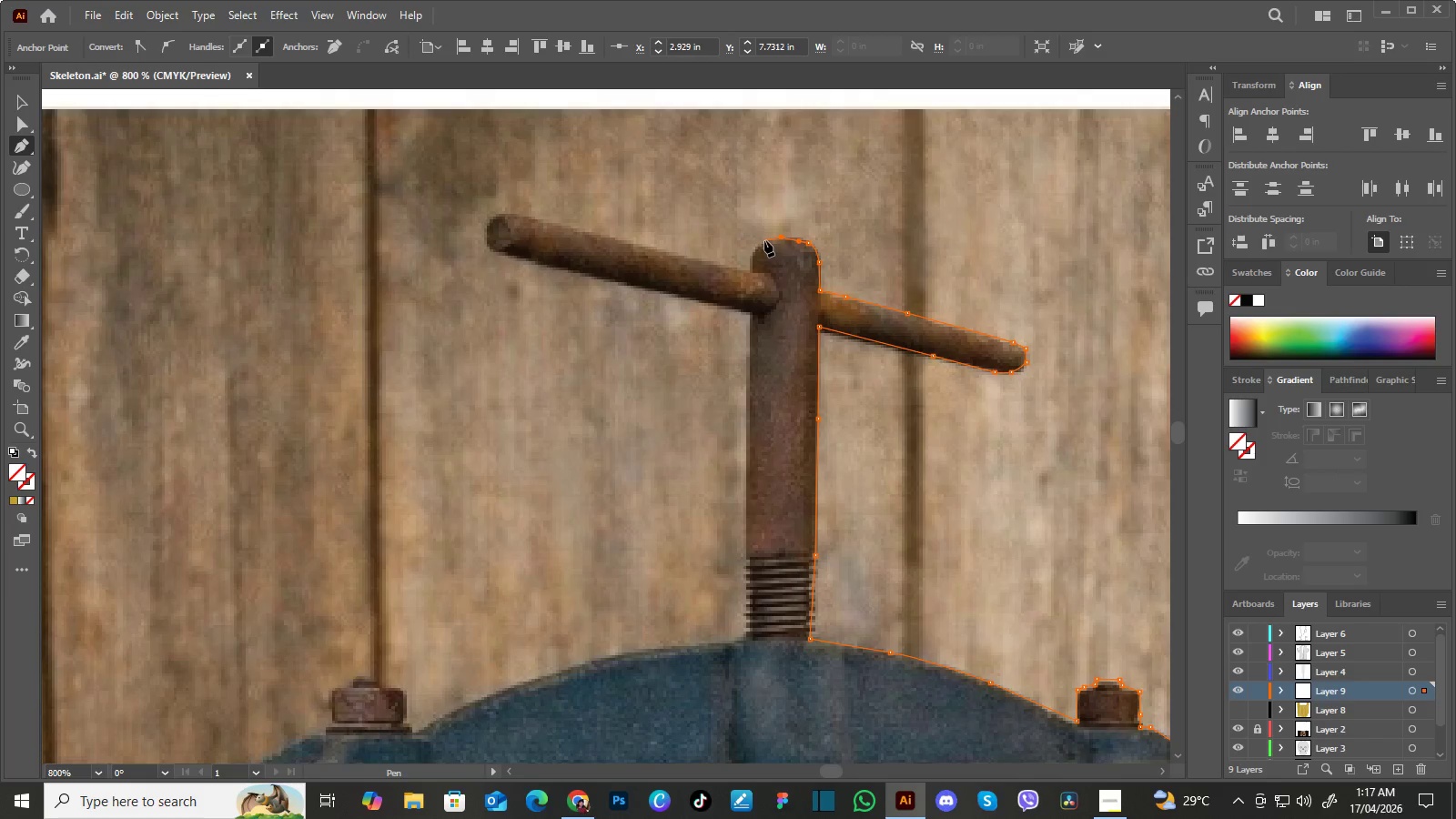 
left_click([764, 240])
 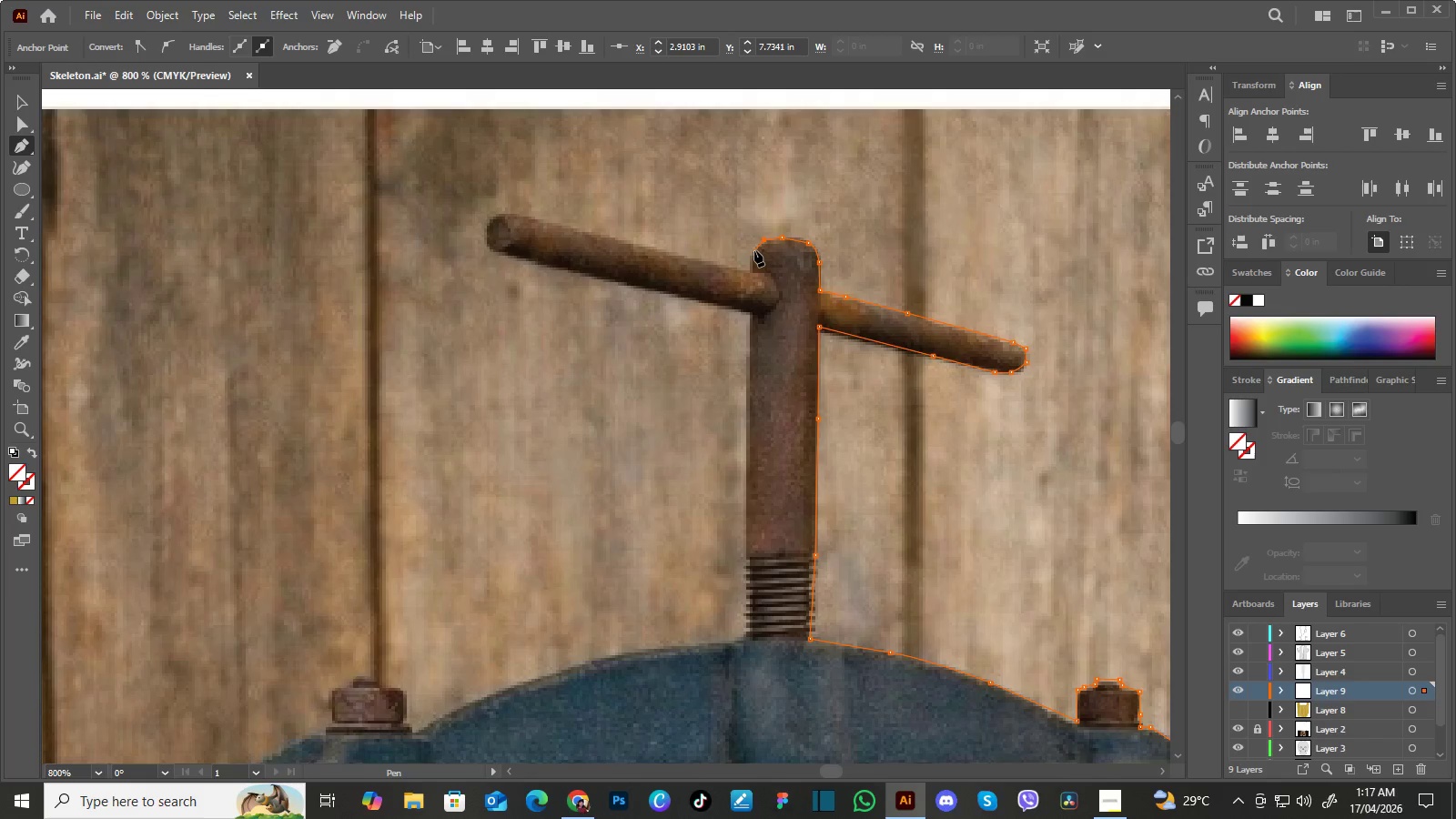 
left_click([754, 250])
 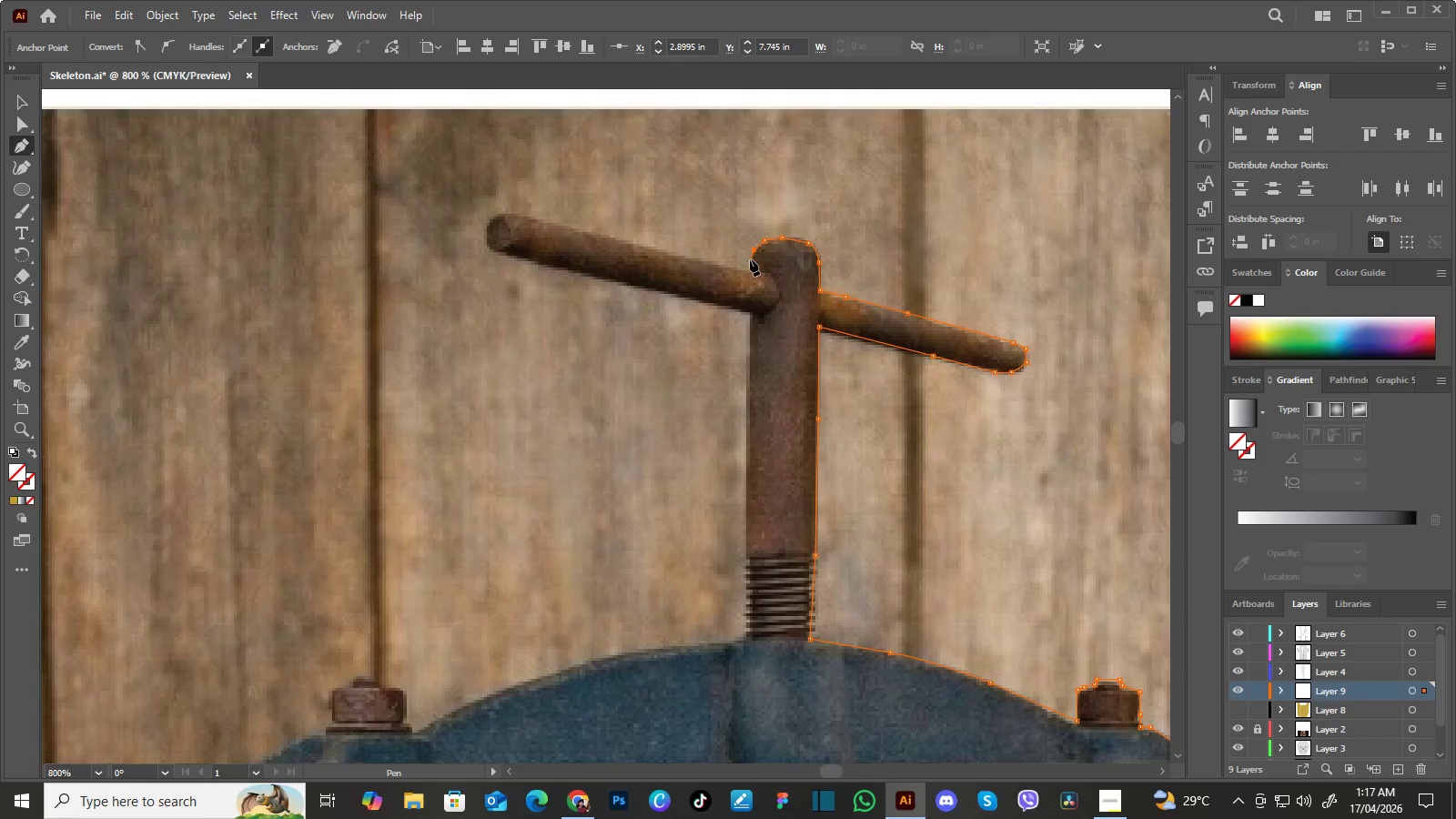 
left_click([750, 259])
 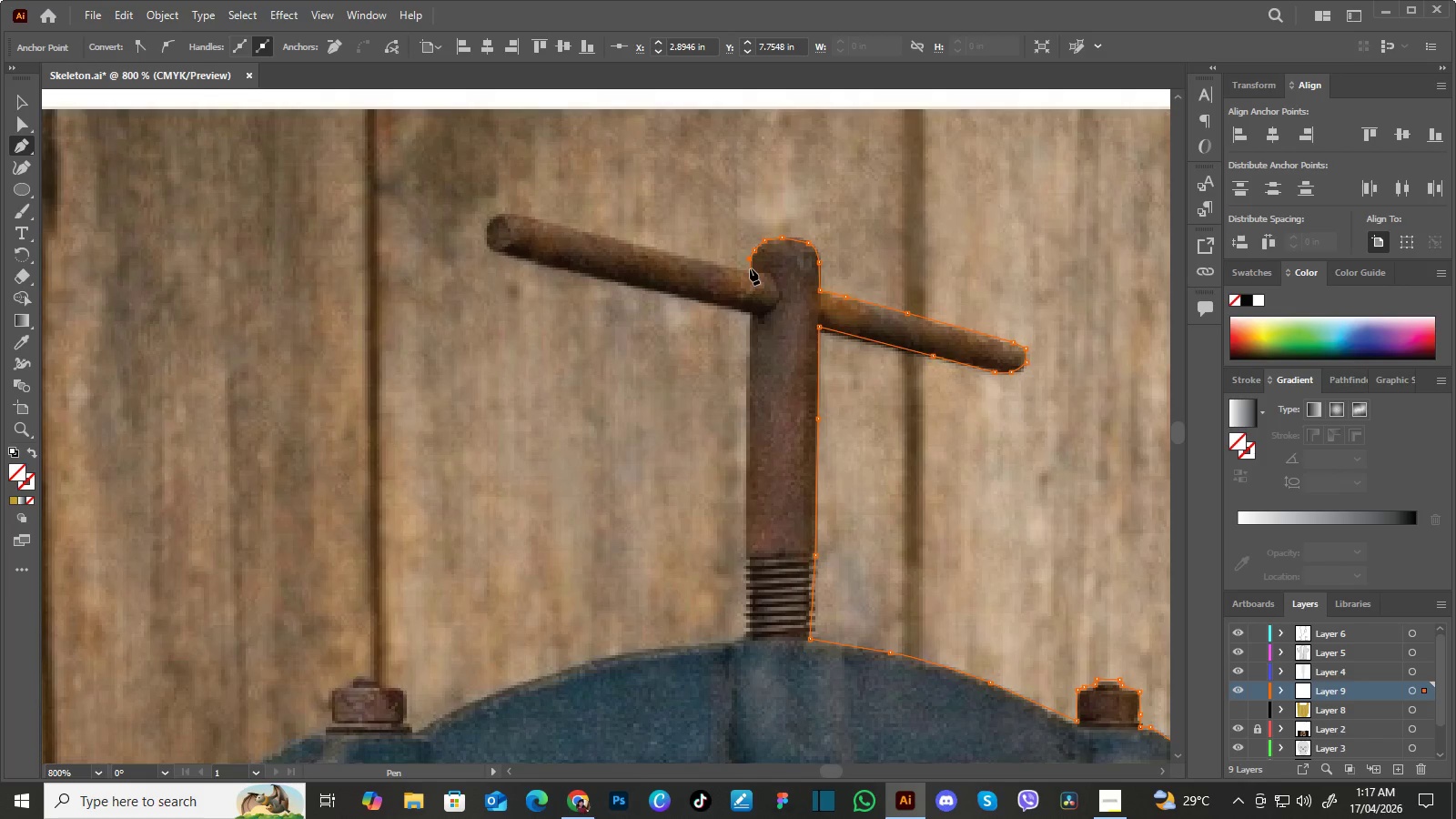 
left_click([750, 268])
 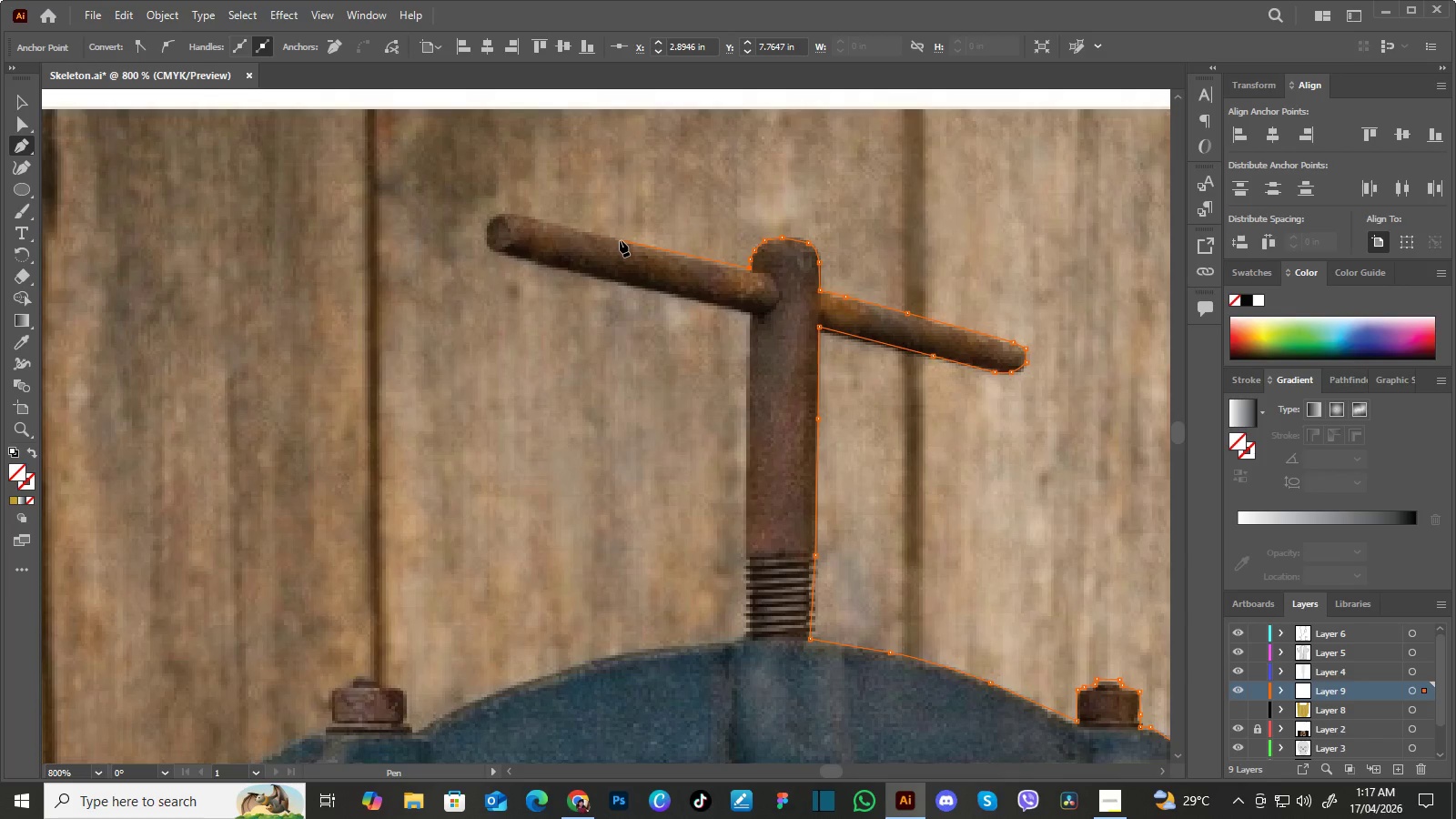 
left_click([619, 239])
 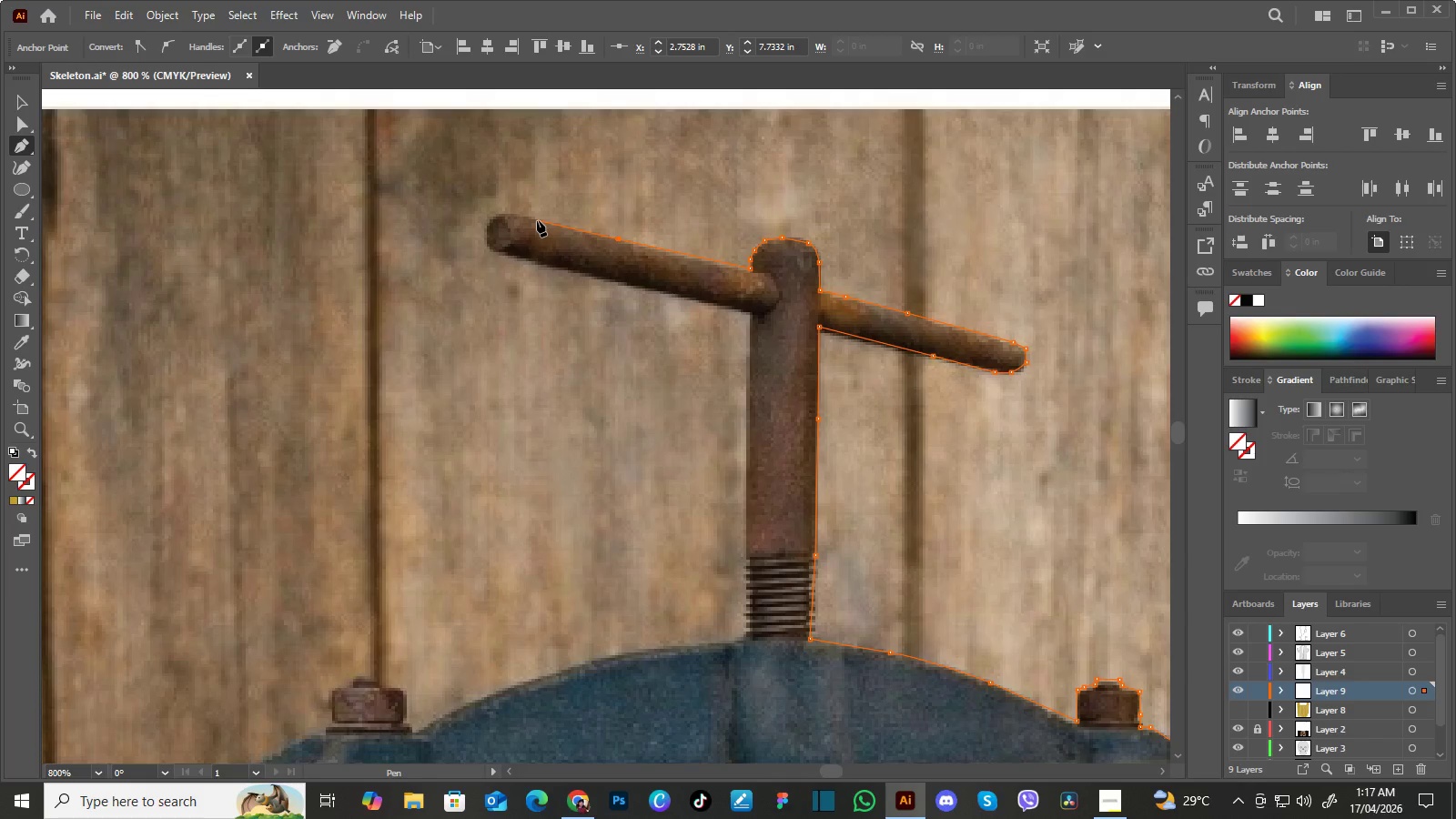 
left_click([537, 220])
 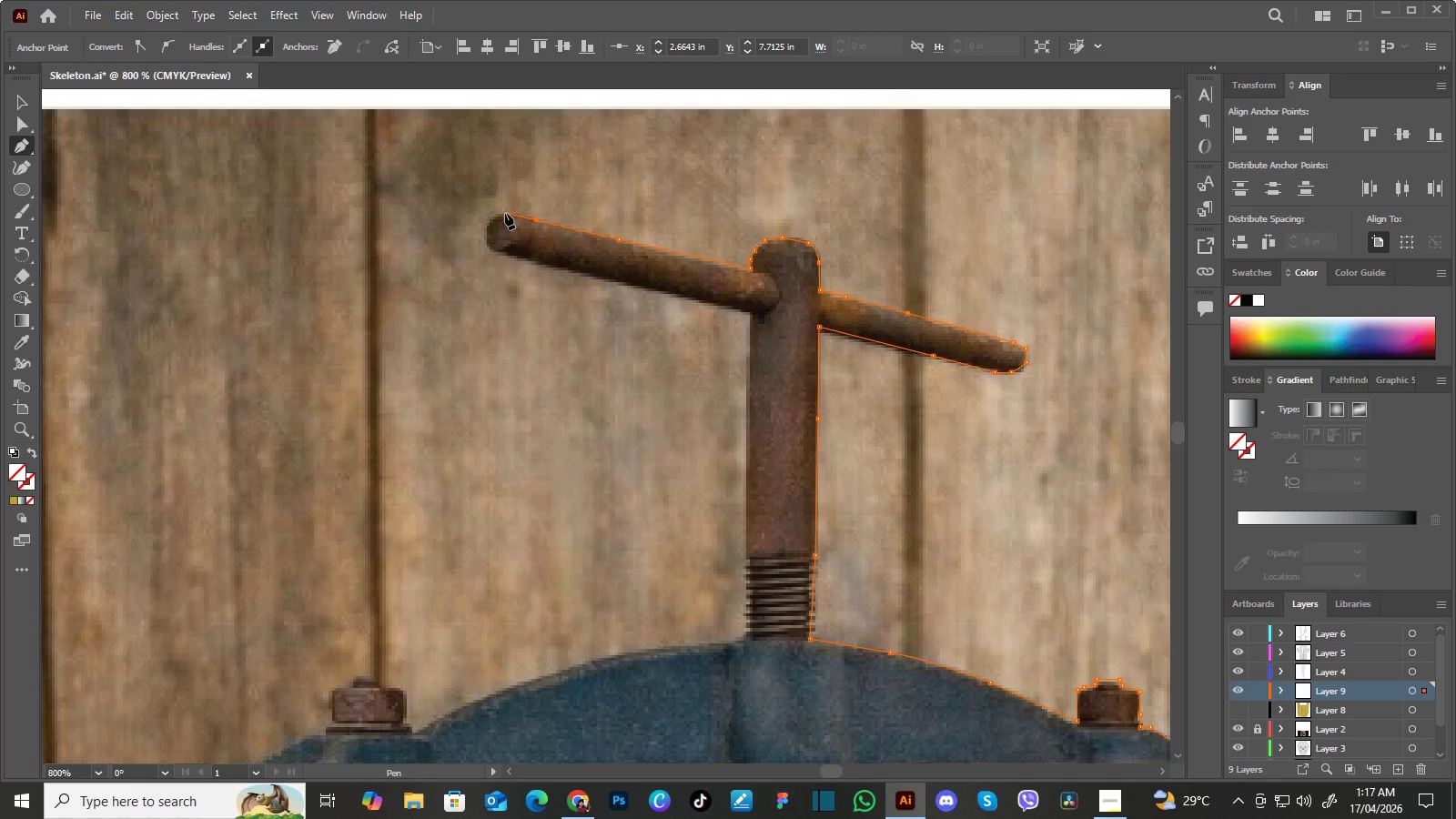 
left_click([505, 213])
 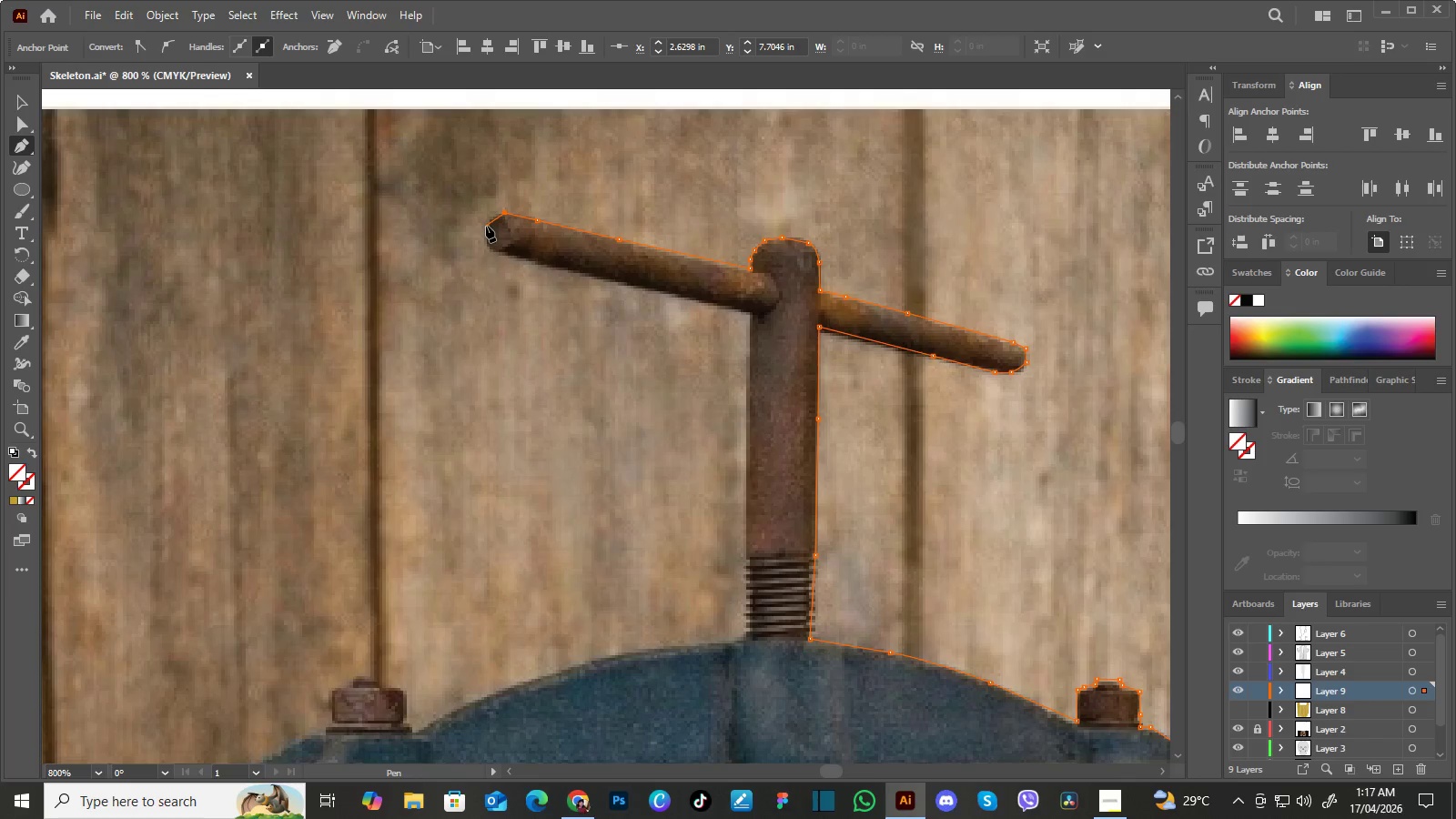 
left_click_drag(start_coordinate=[486, 226], to_coordinate=[487, 233])
 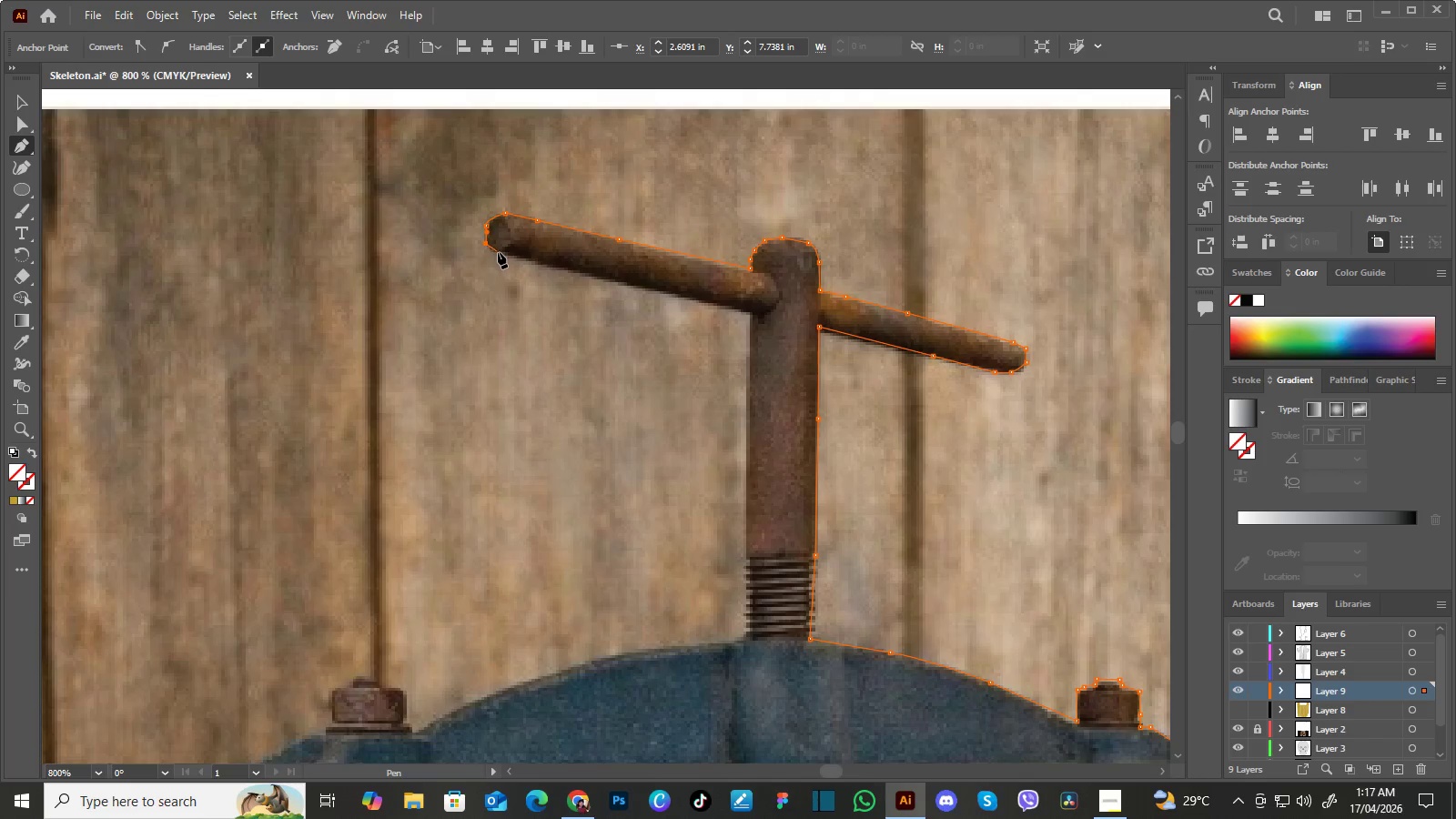 
left_click([499, 252])
 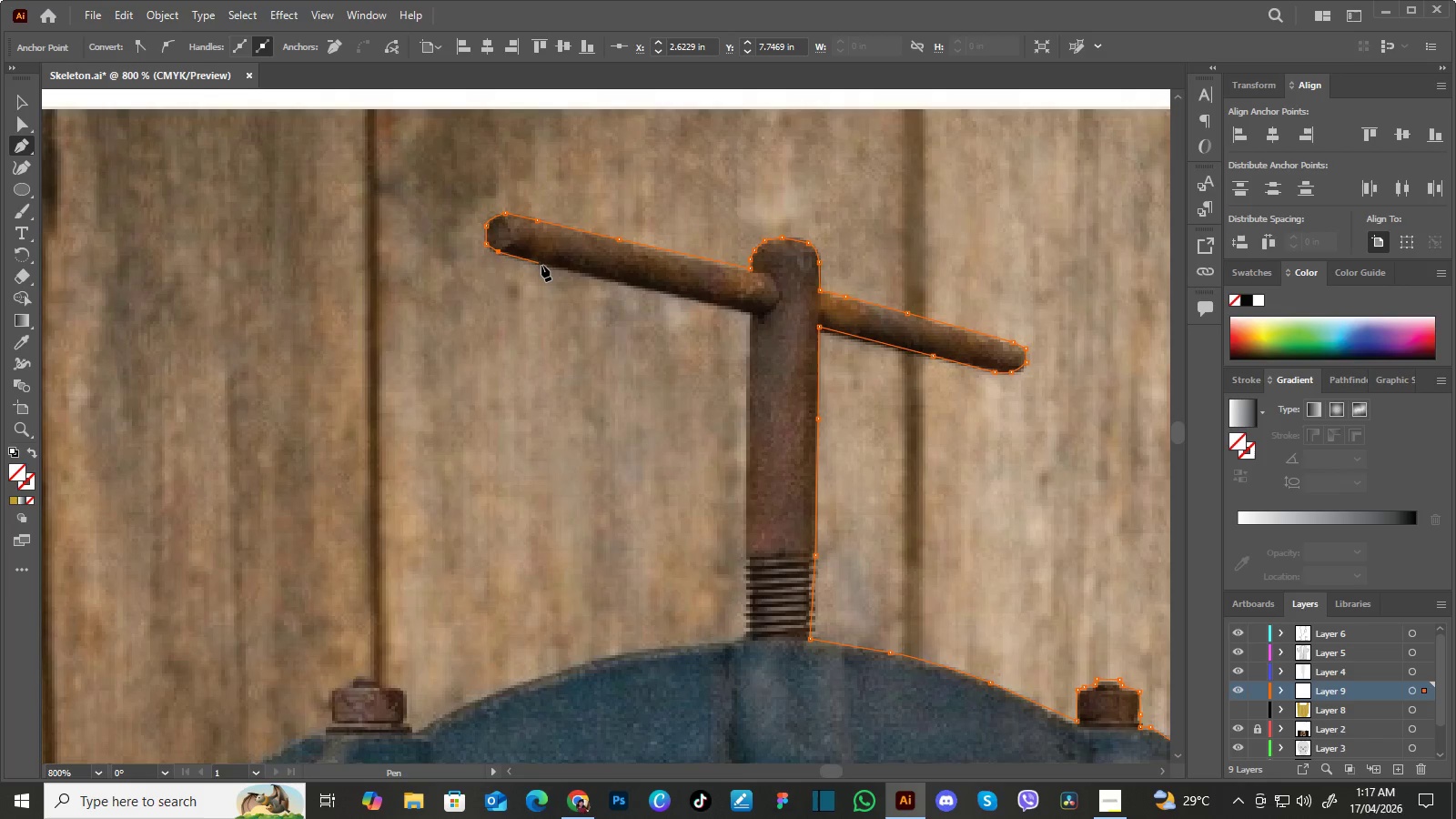 
left_click([542, 265])
 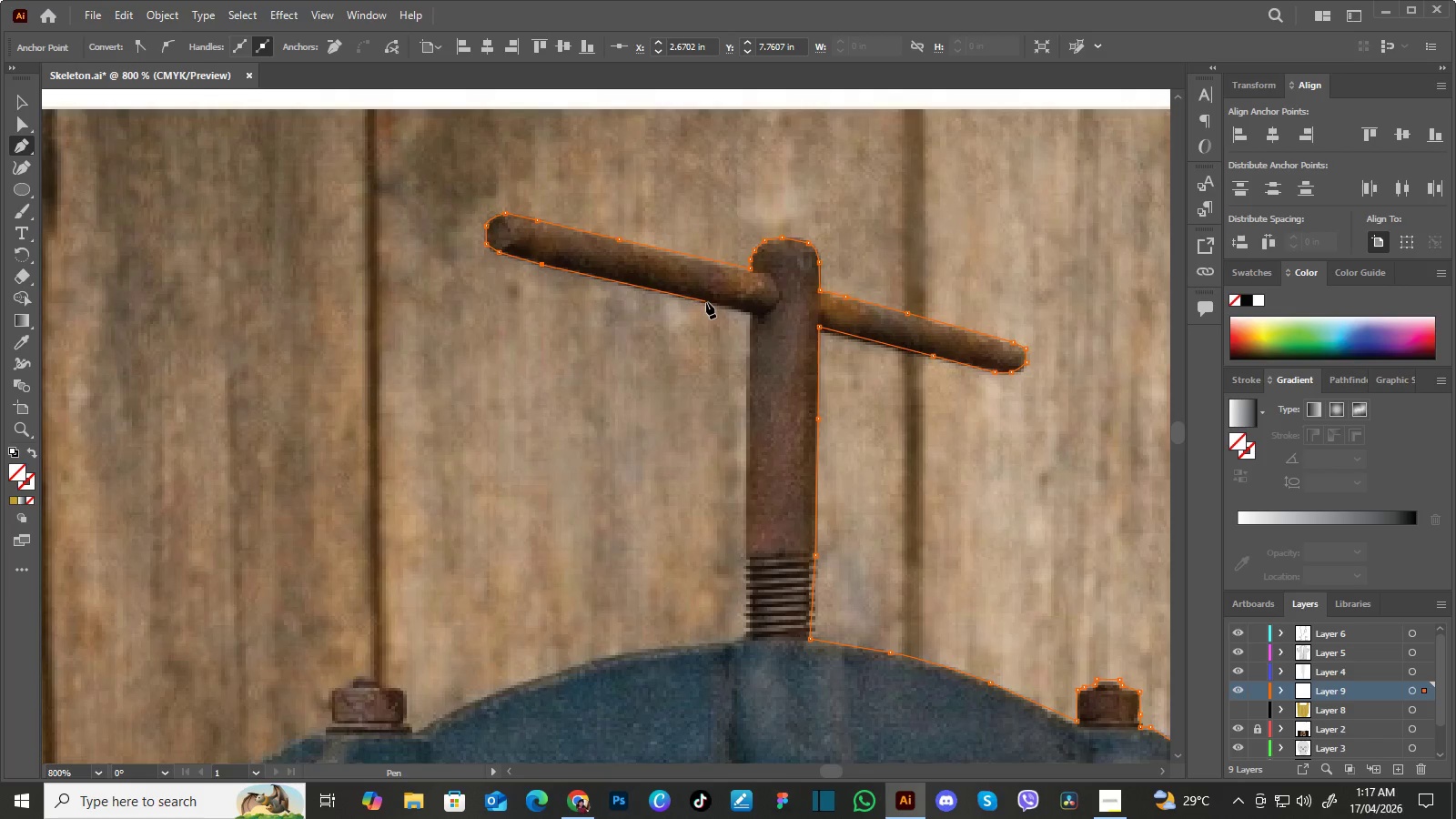 
left_click([706, 302])
 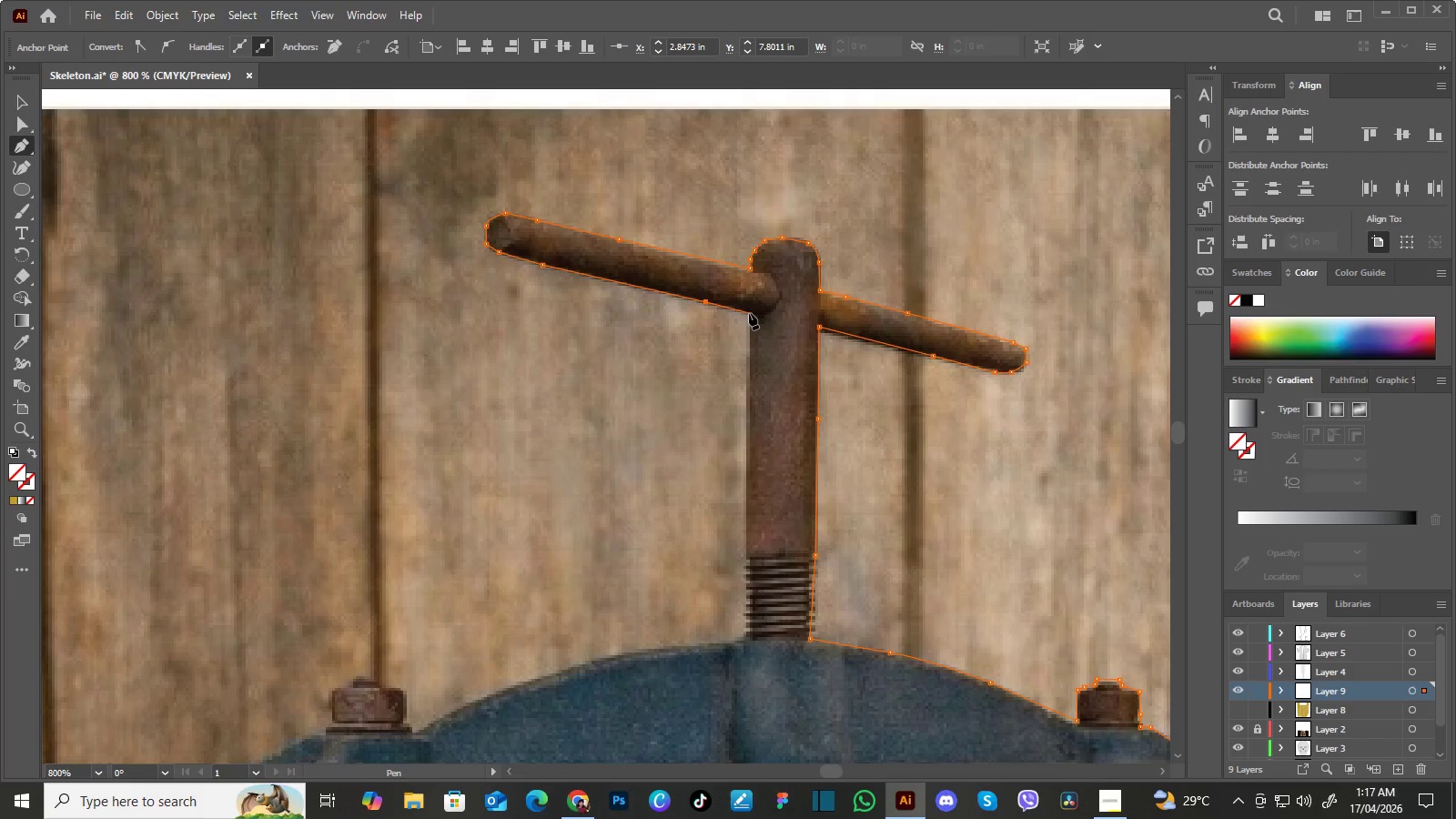 
left_click([749, 313])
 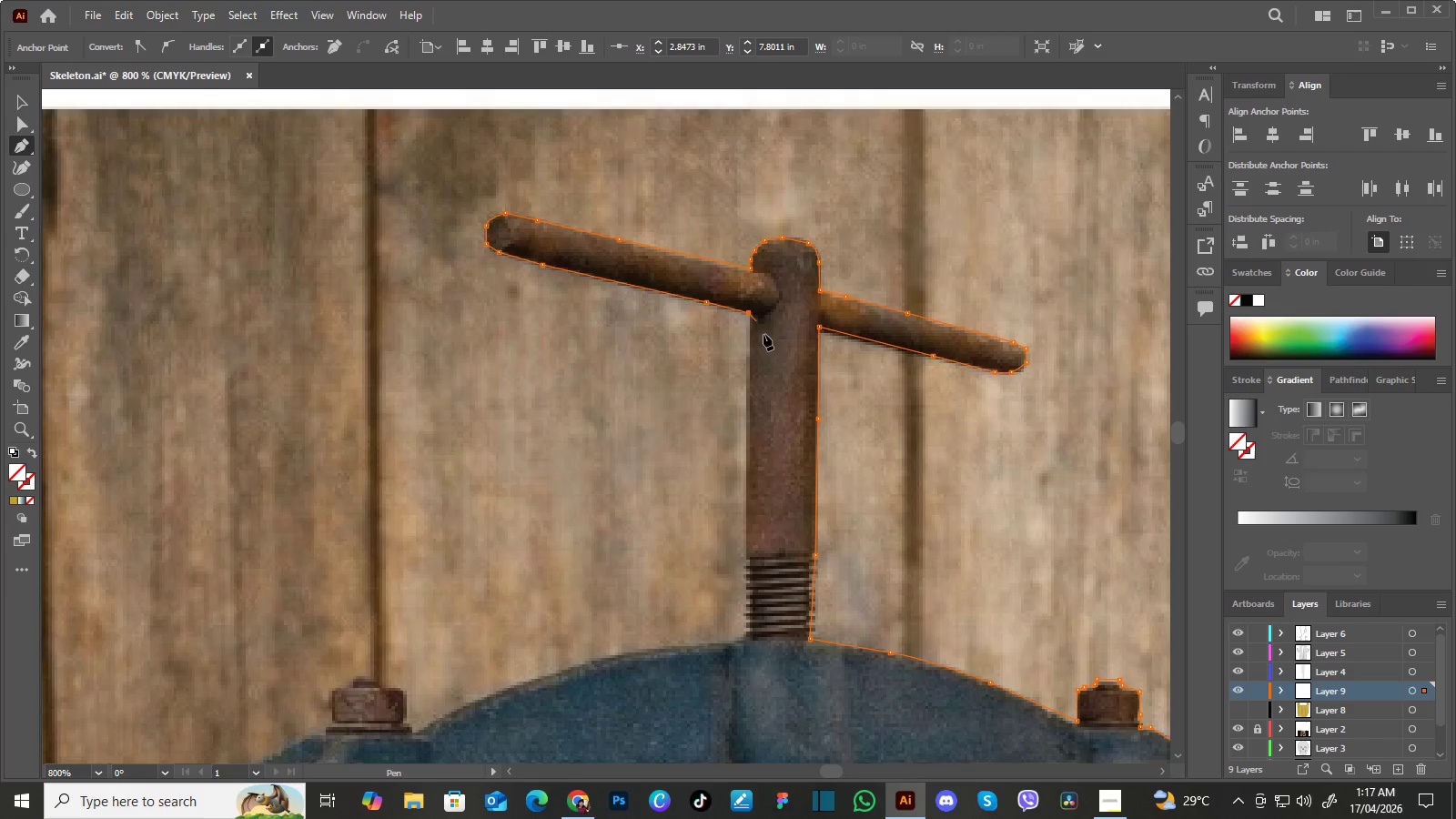 
hold_key(key=Space, duration=0.75)
 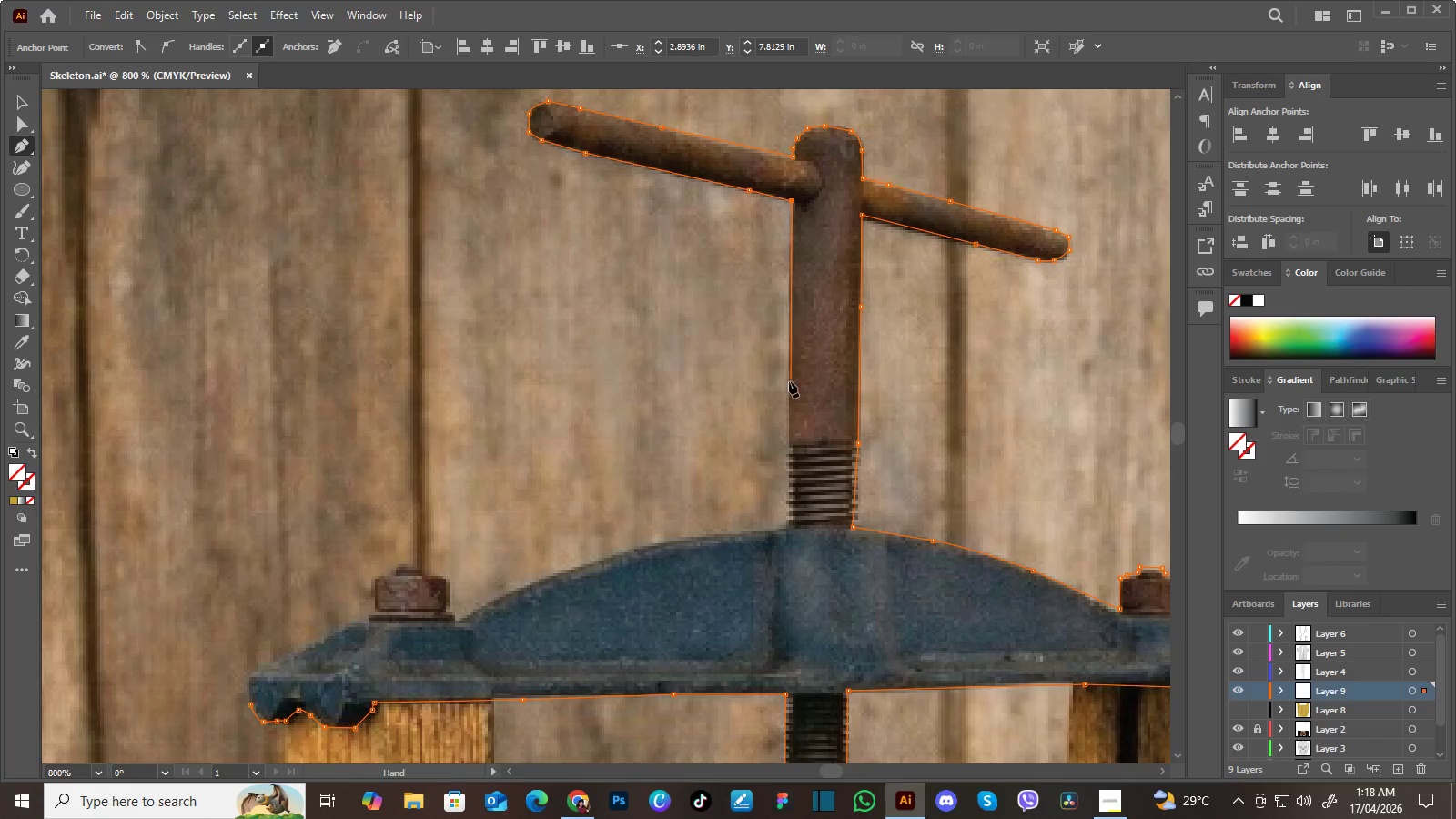 
left_click_drag(start_coordinate=[789, 415], to_coordinate=[834, 303])
 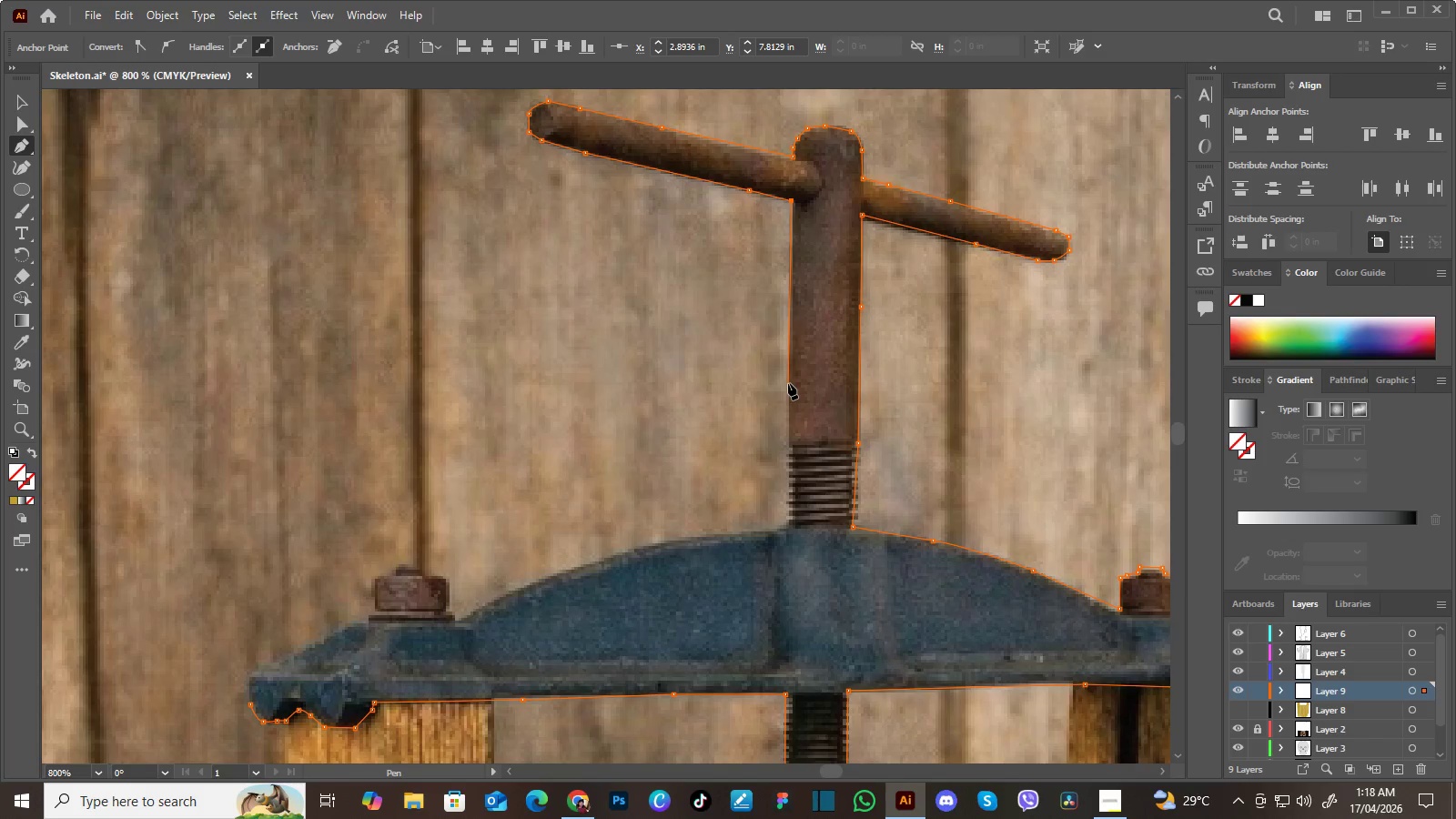 
left_click([788, 383])
 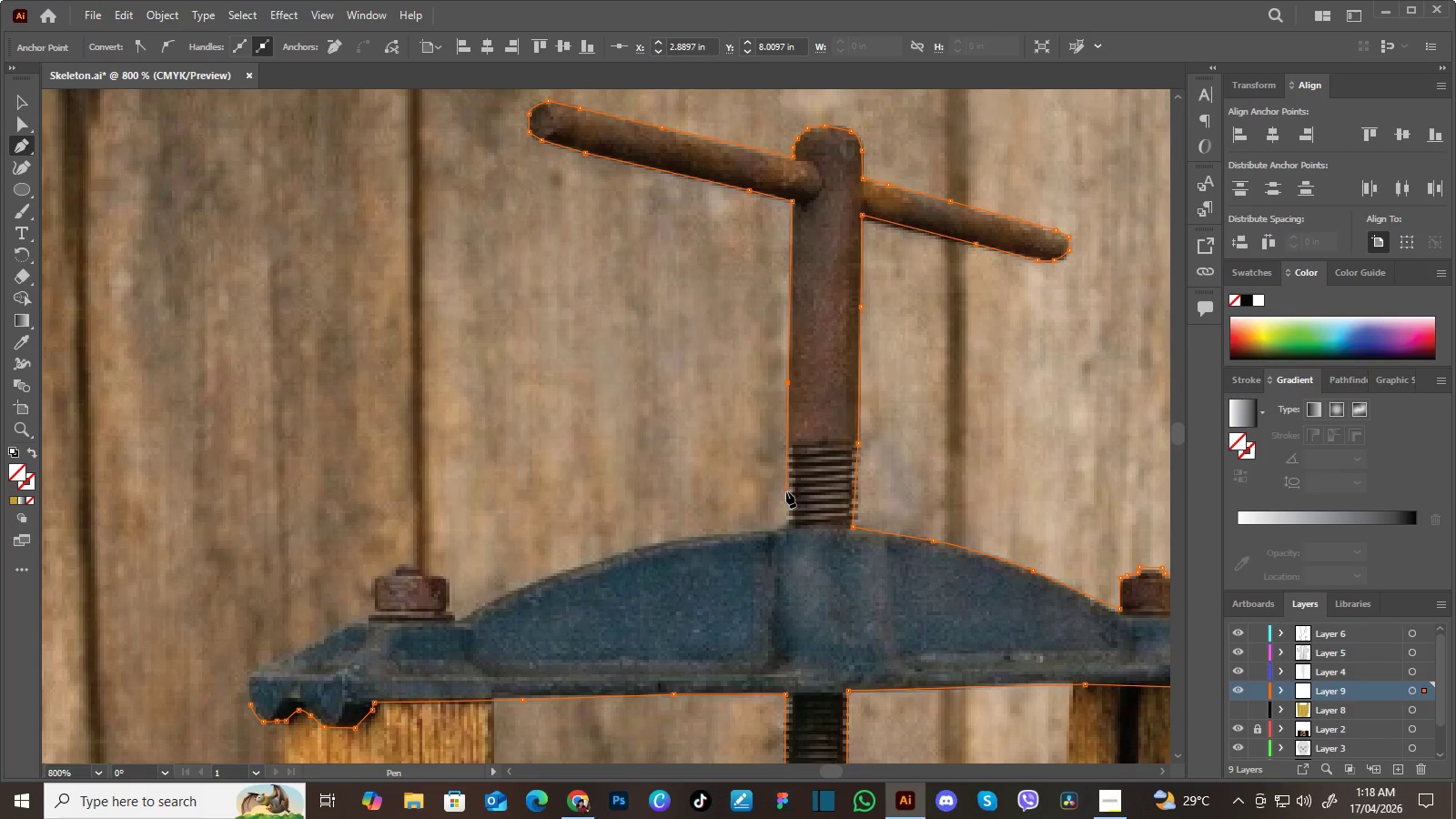 
left_click([787, 498])
 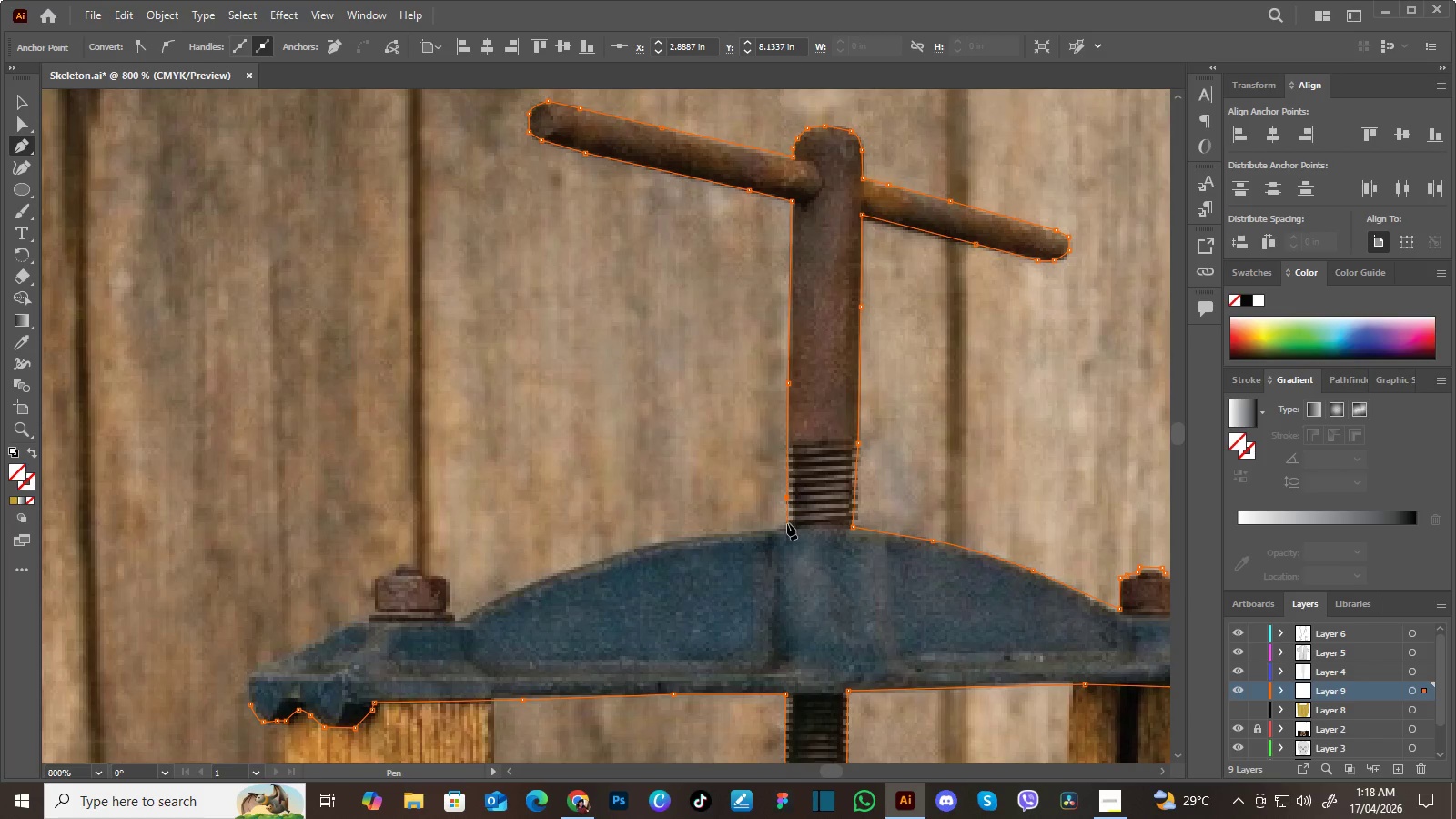 
left_click([787, 523])
 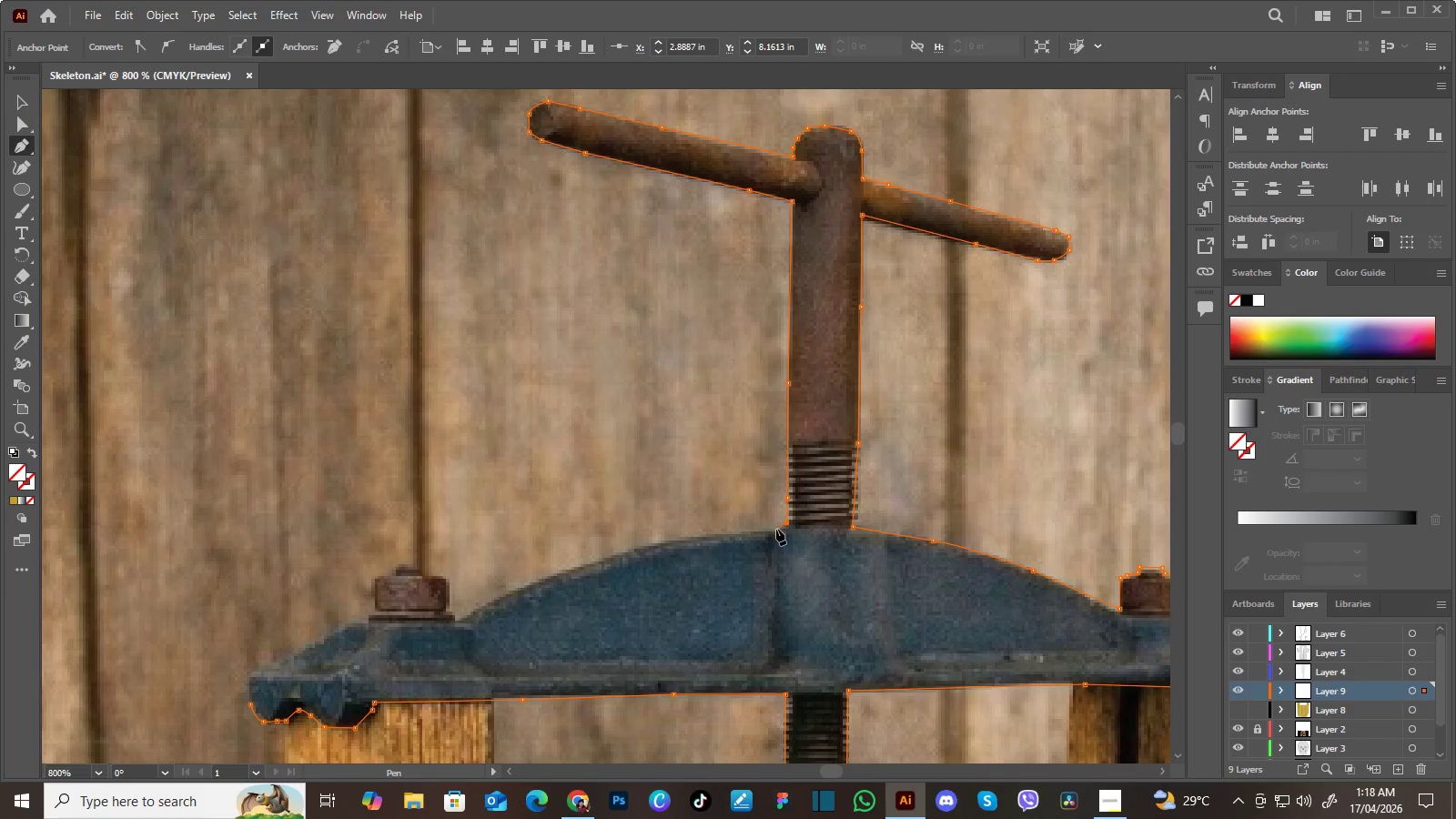 
left_click([776, 529])
 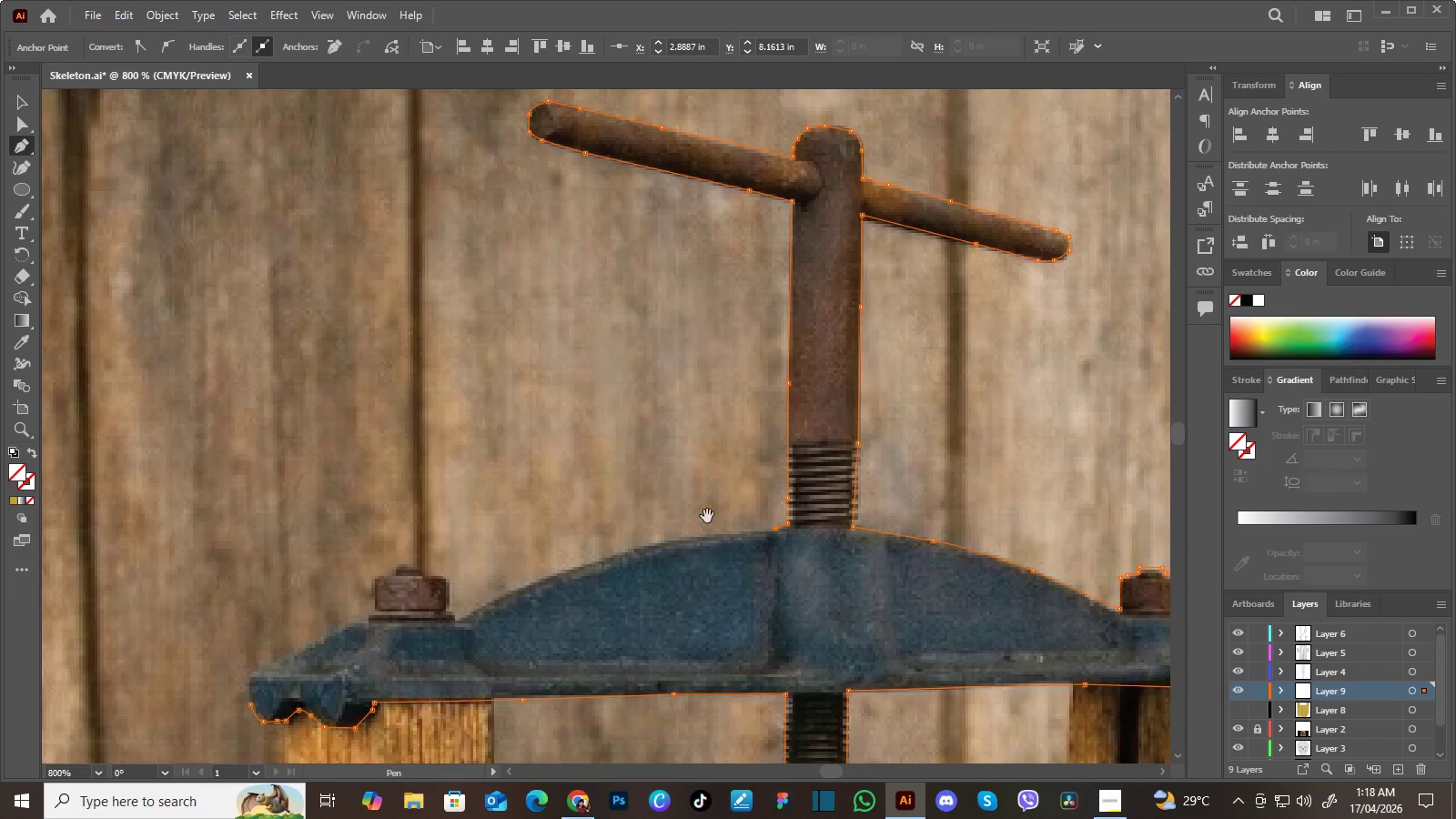 
hold_key(key=Space, duration=0.7)
 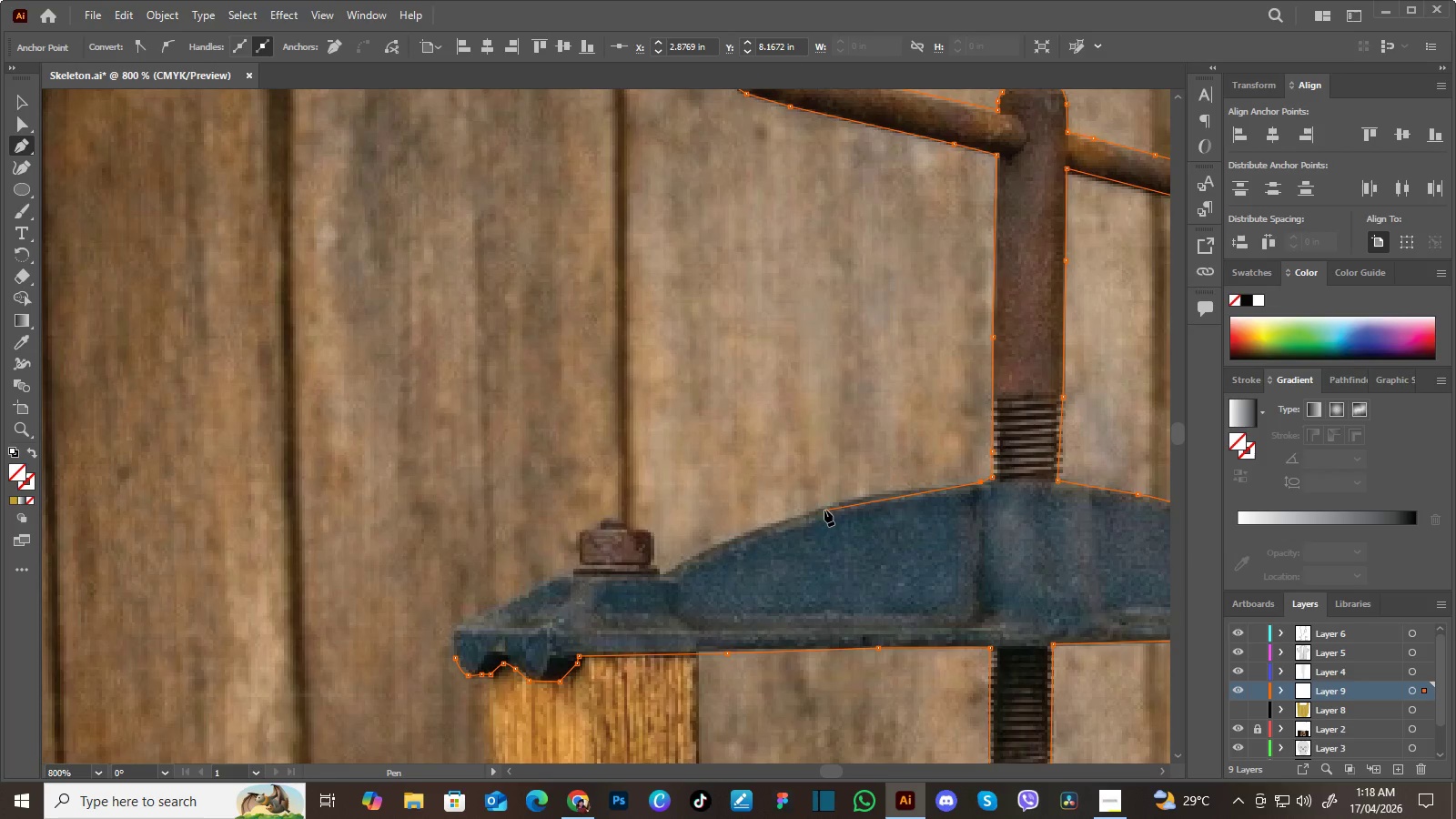 
left_click_drag(start_coordinate=[662, 511], to_coordinate=[866, 463])
 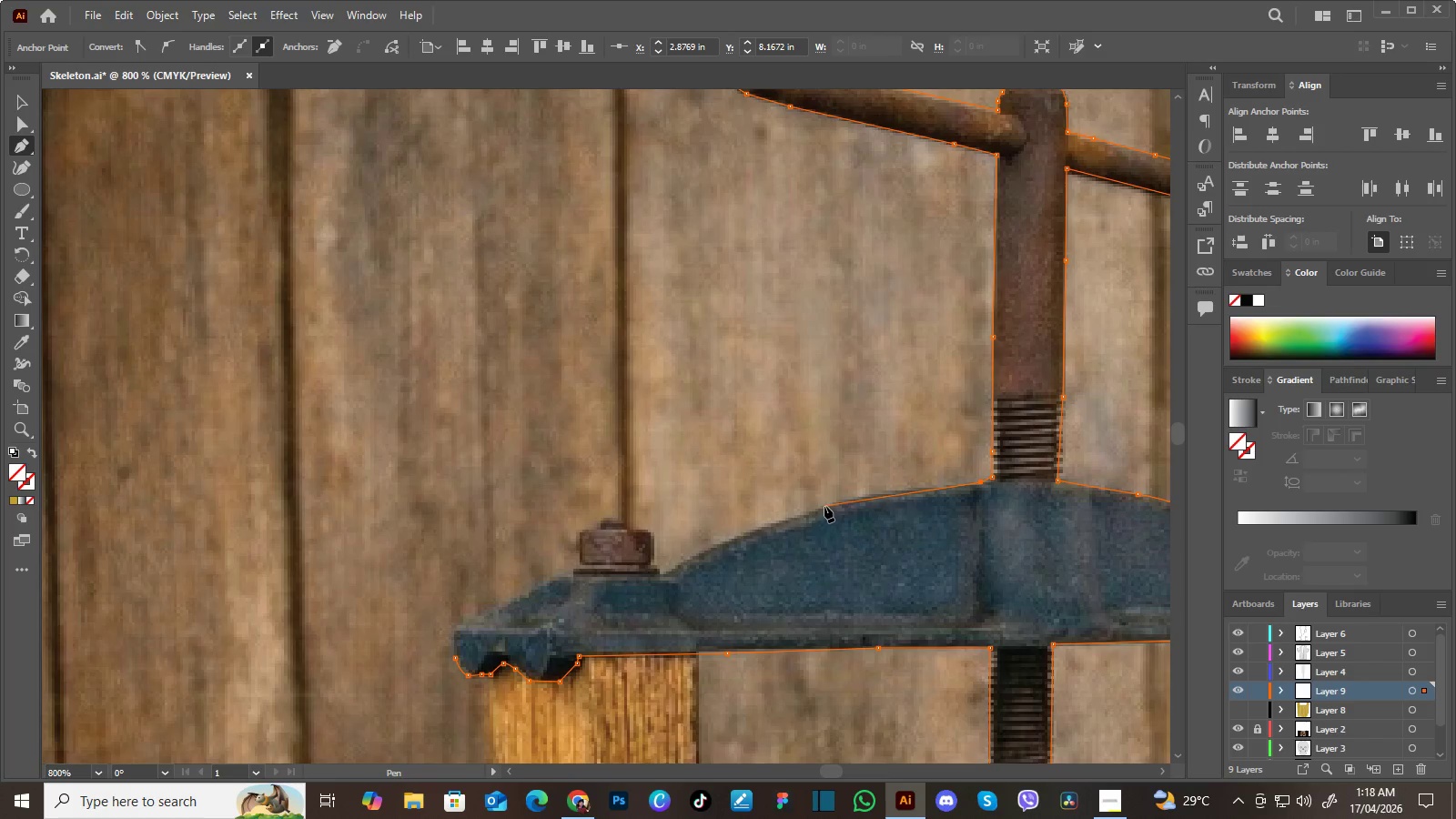 
left_click_drag(start_coordinate=[824, 506], to_coordinate=[791, 517])
 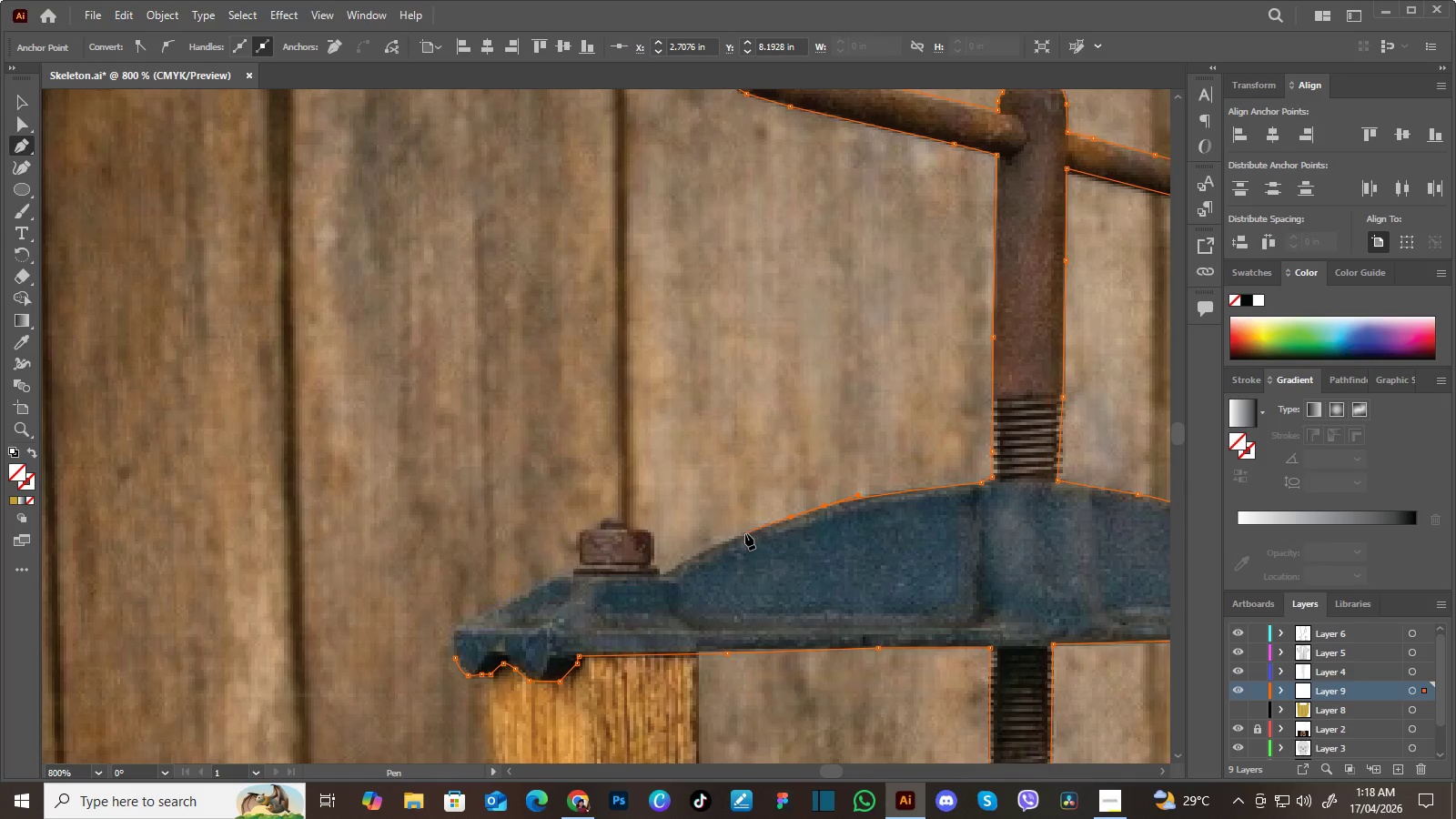 
left_click([745, 533])
 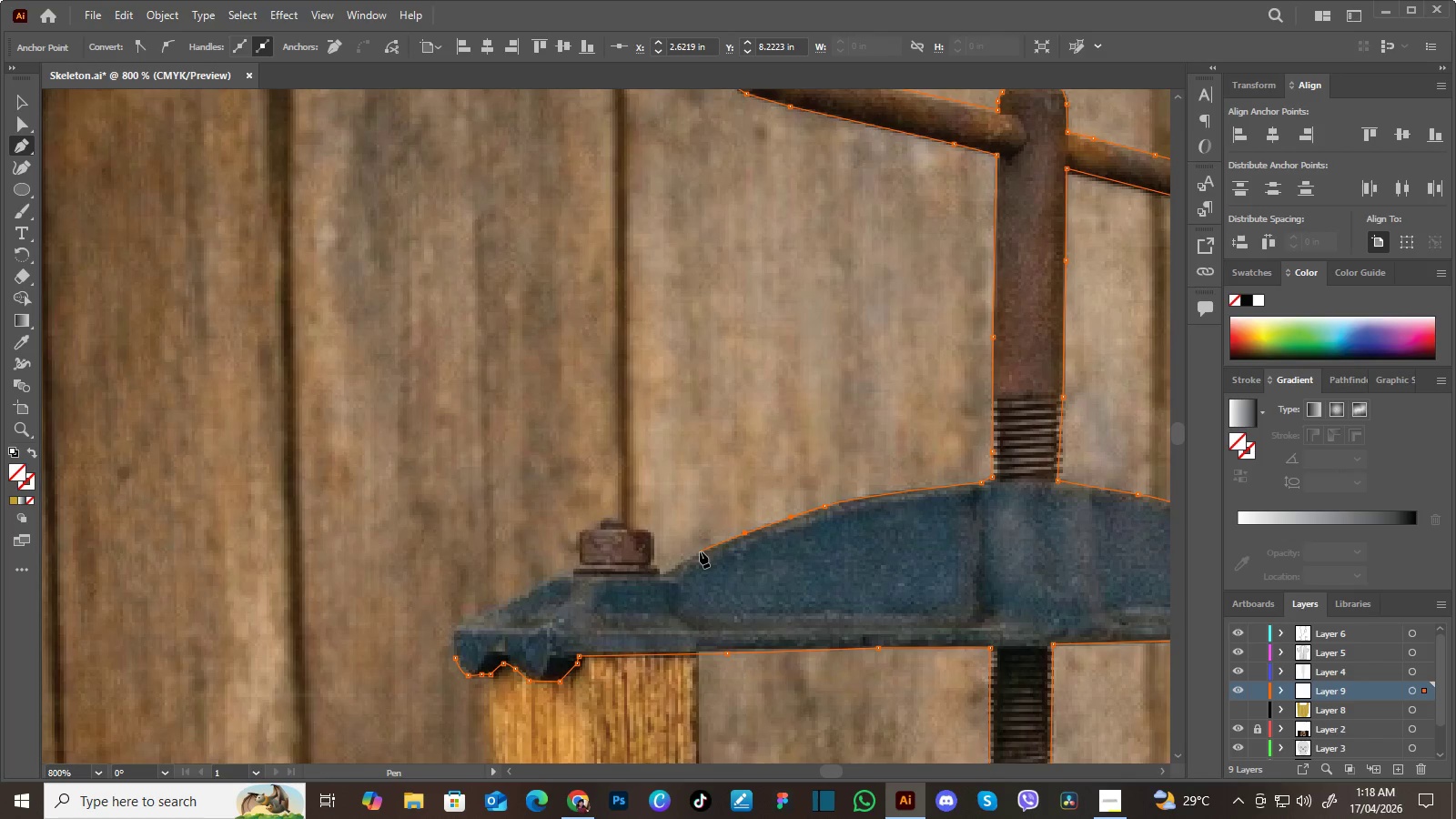 
left_click([699, 553])
 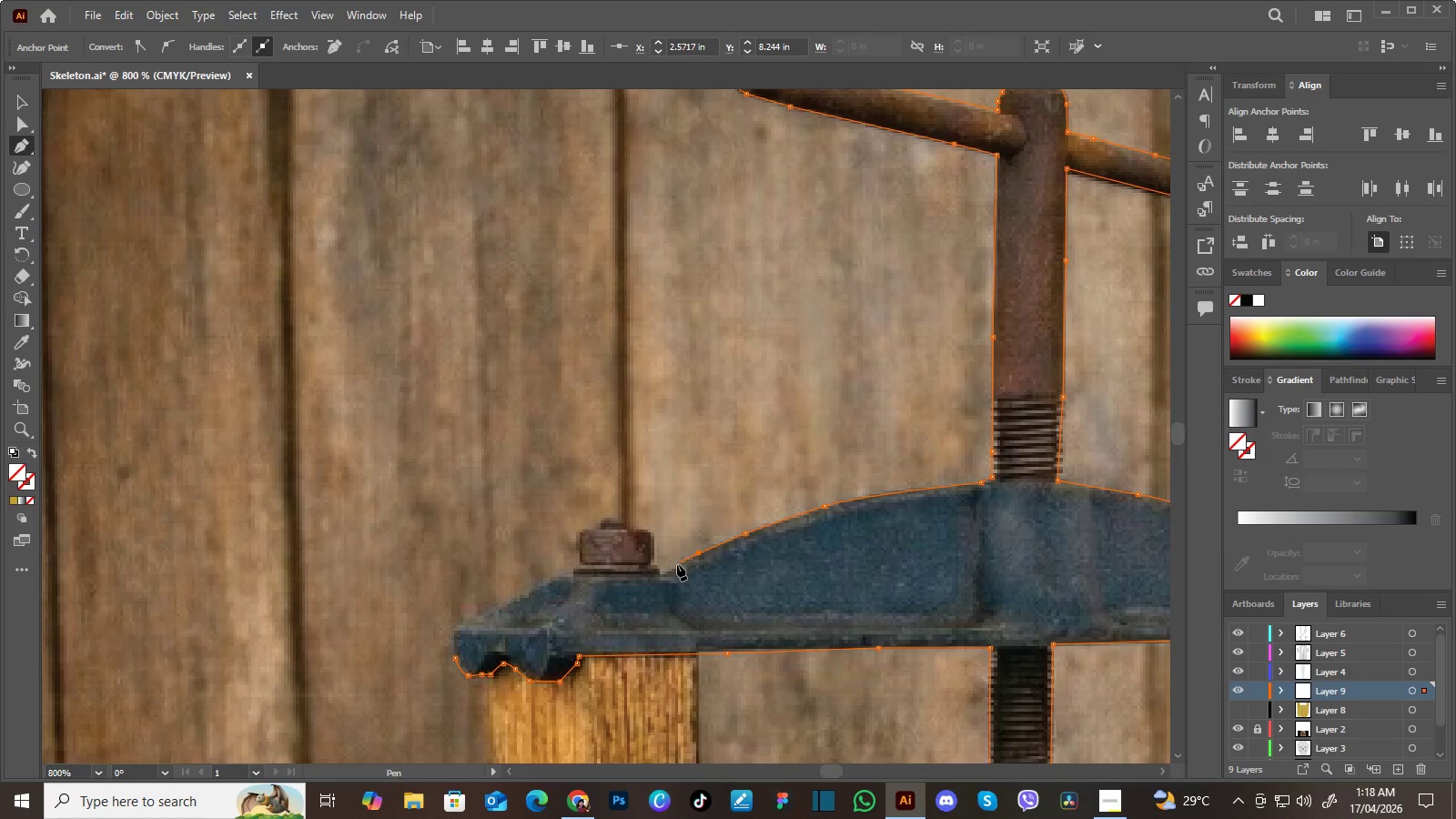 
left_click([675, 565])
 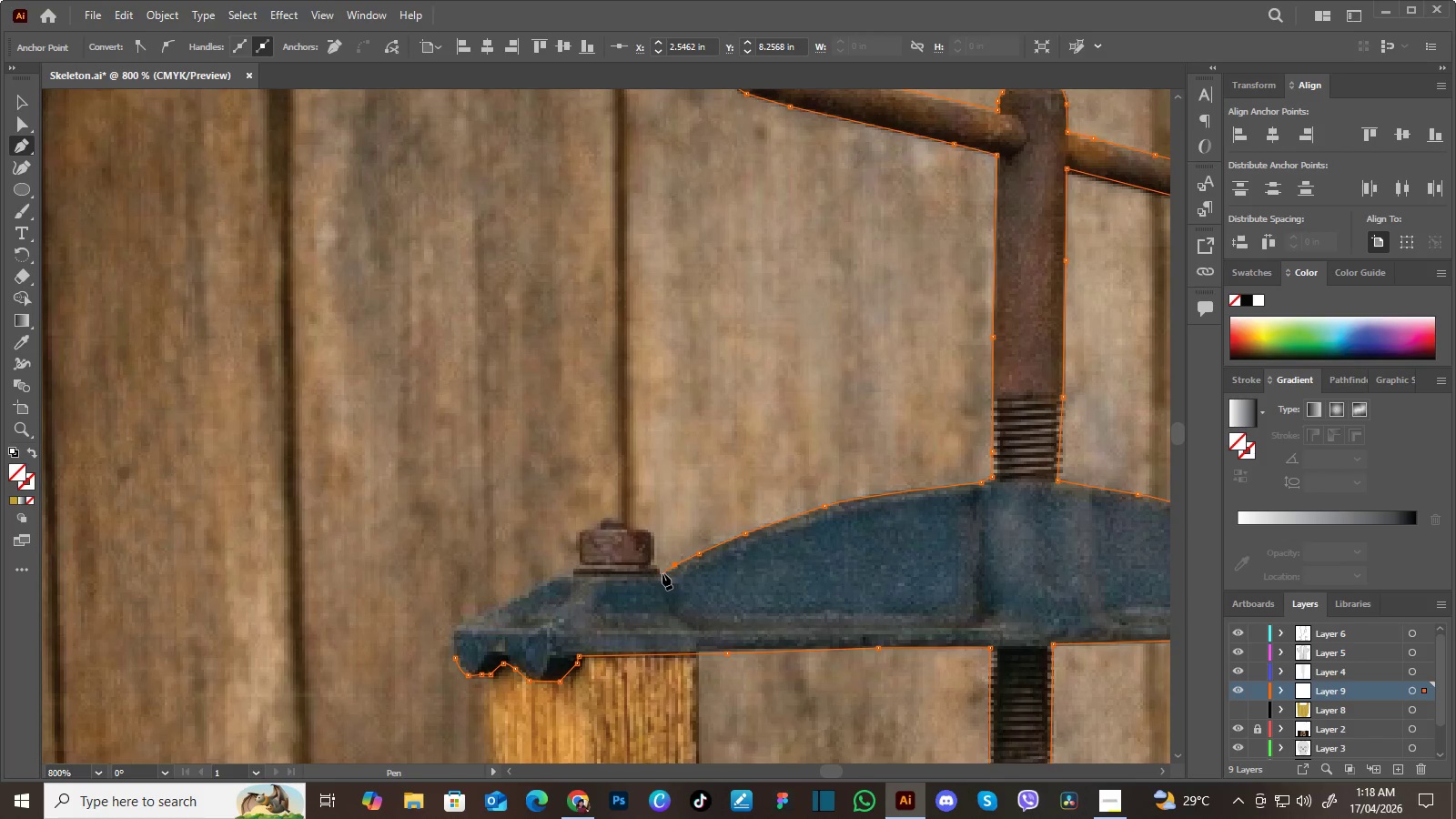 
left_click([662, 573])
 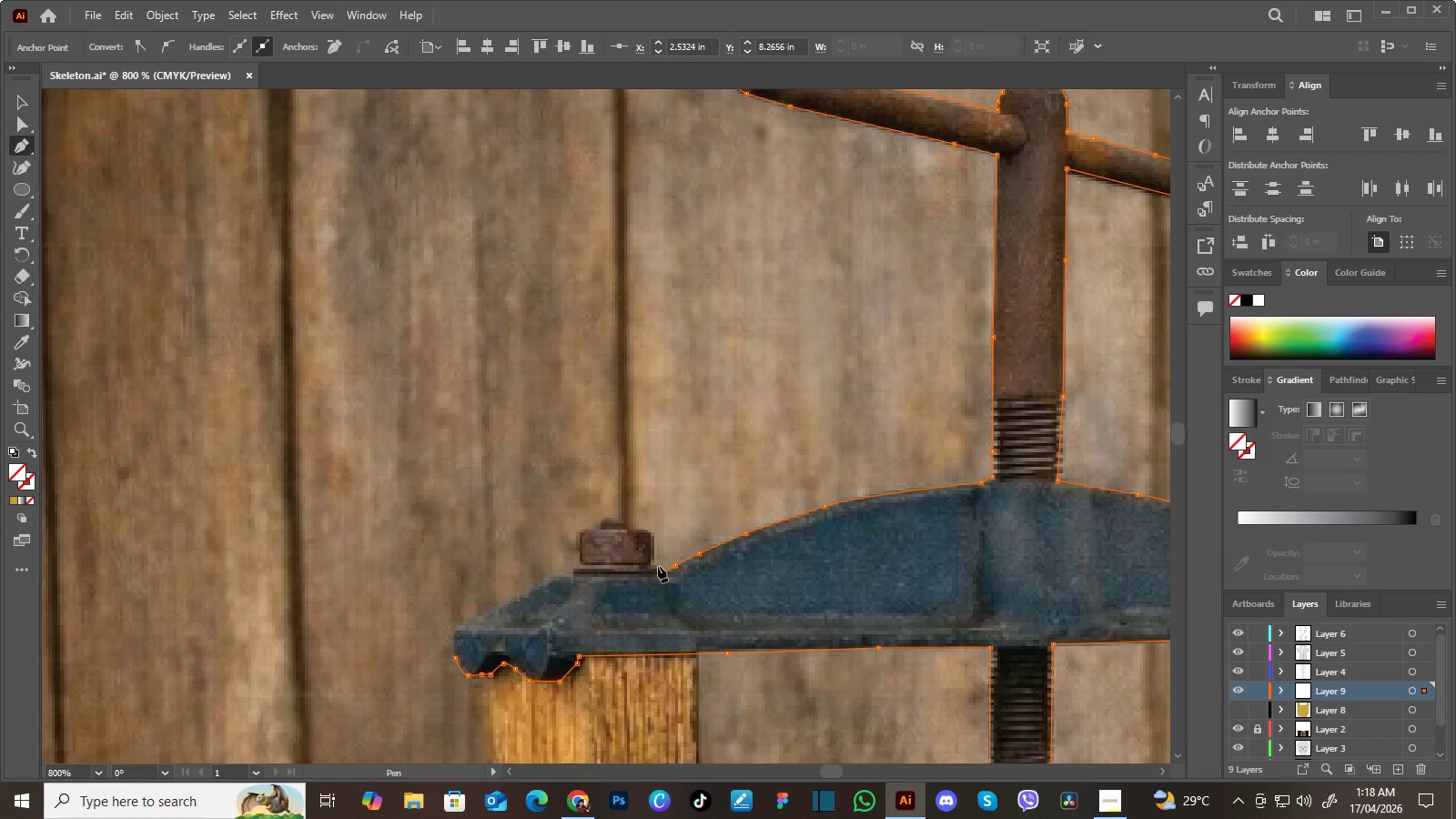 
left_click([658, 567])
 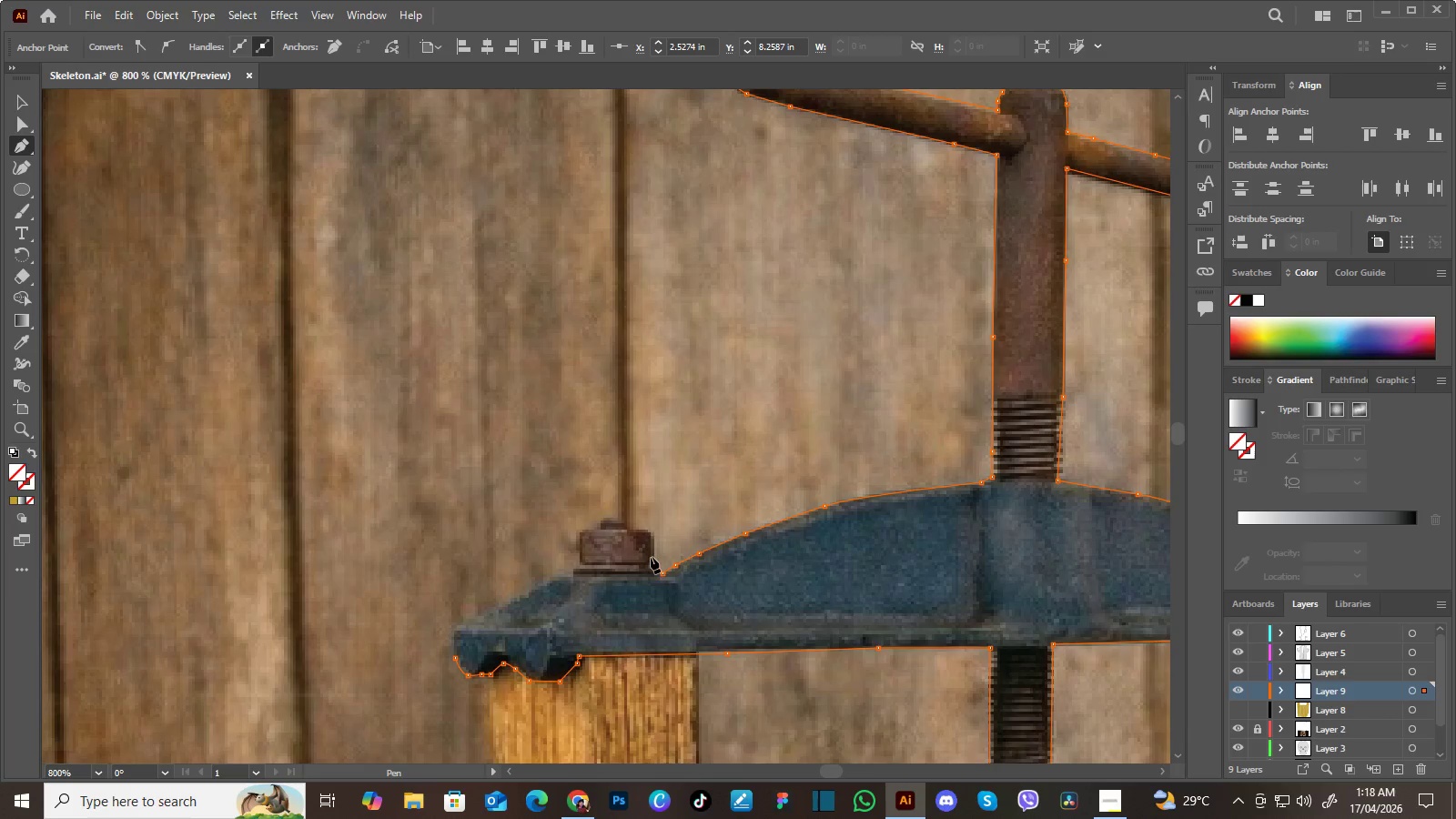 
left_click([651, 556])
 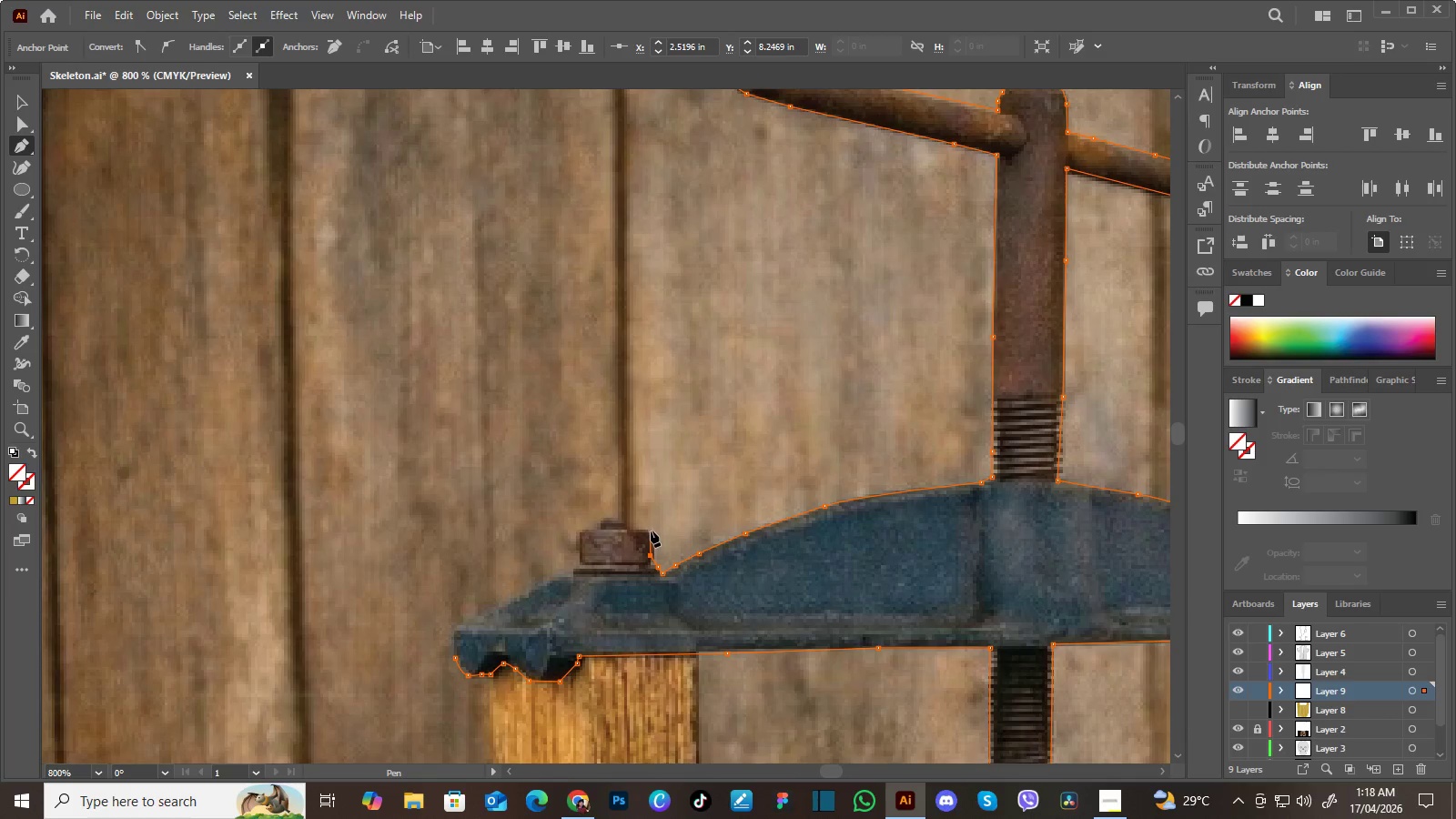 
left_click([651, 531])
 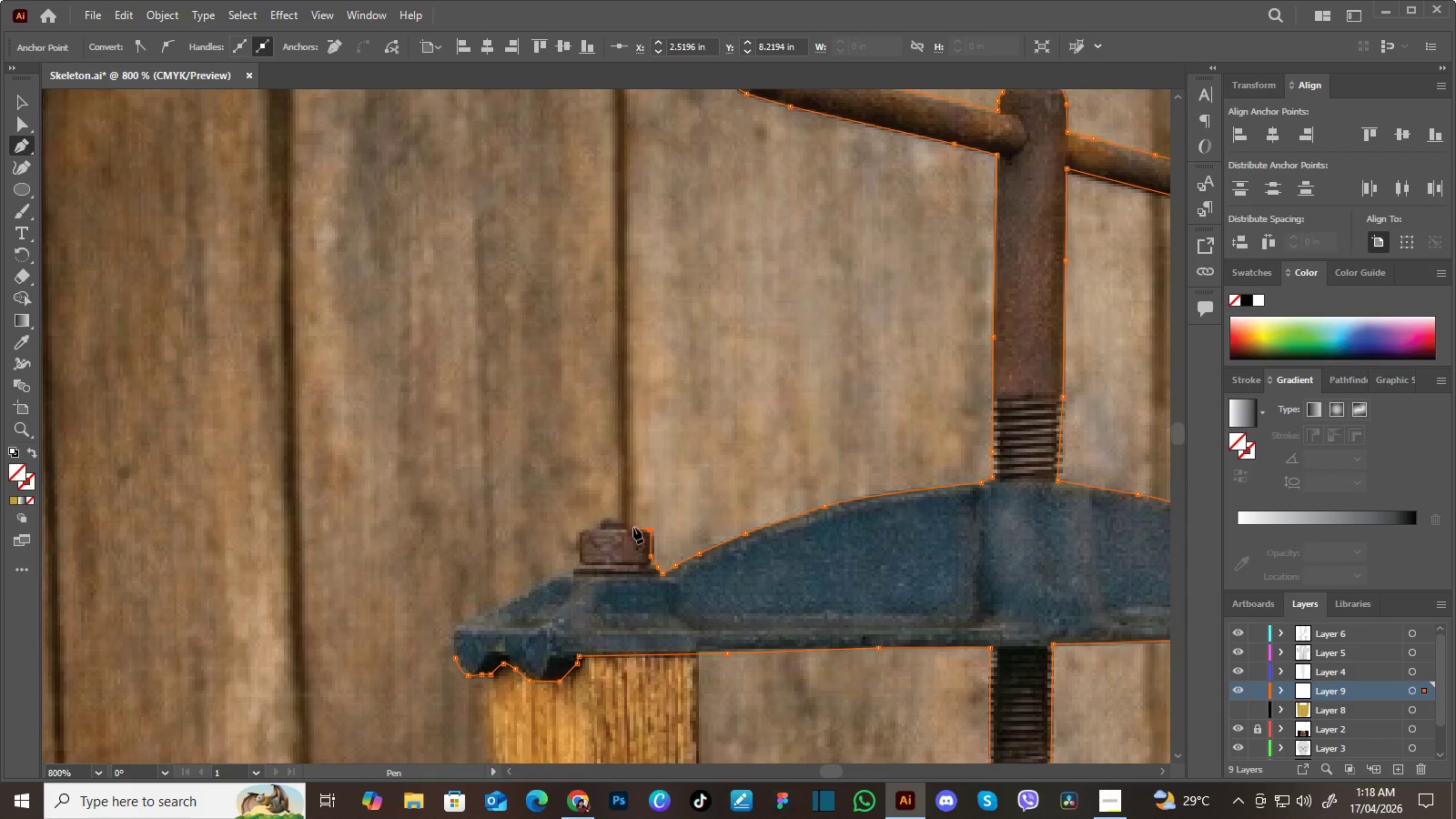 
left_click([632, 528])
 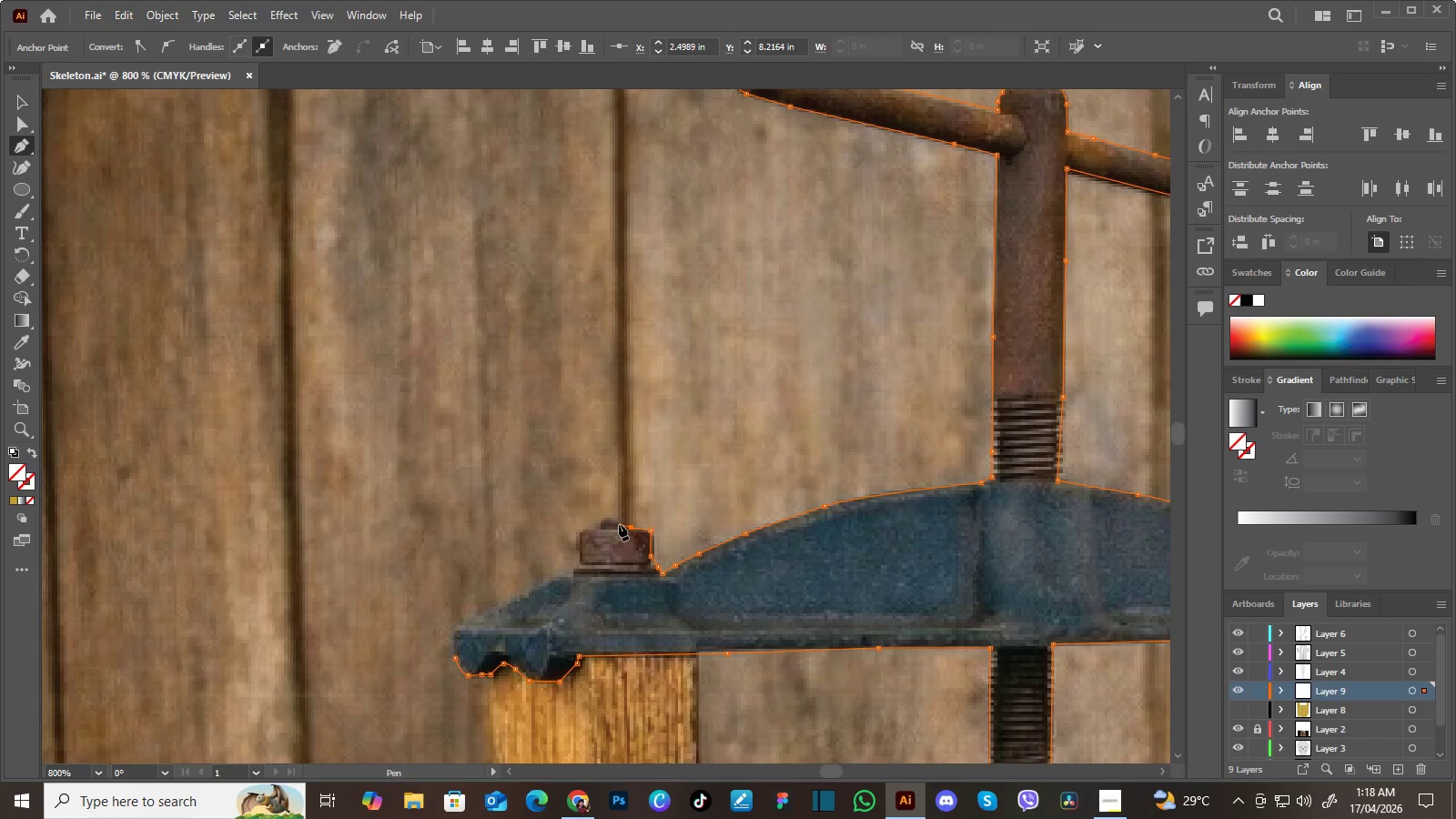 
left_click([619, 523])
 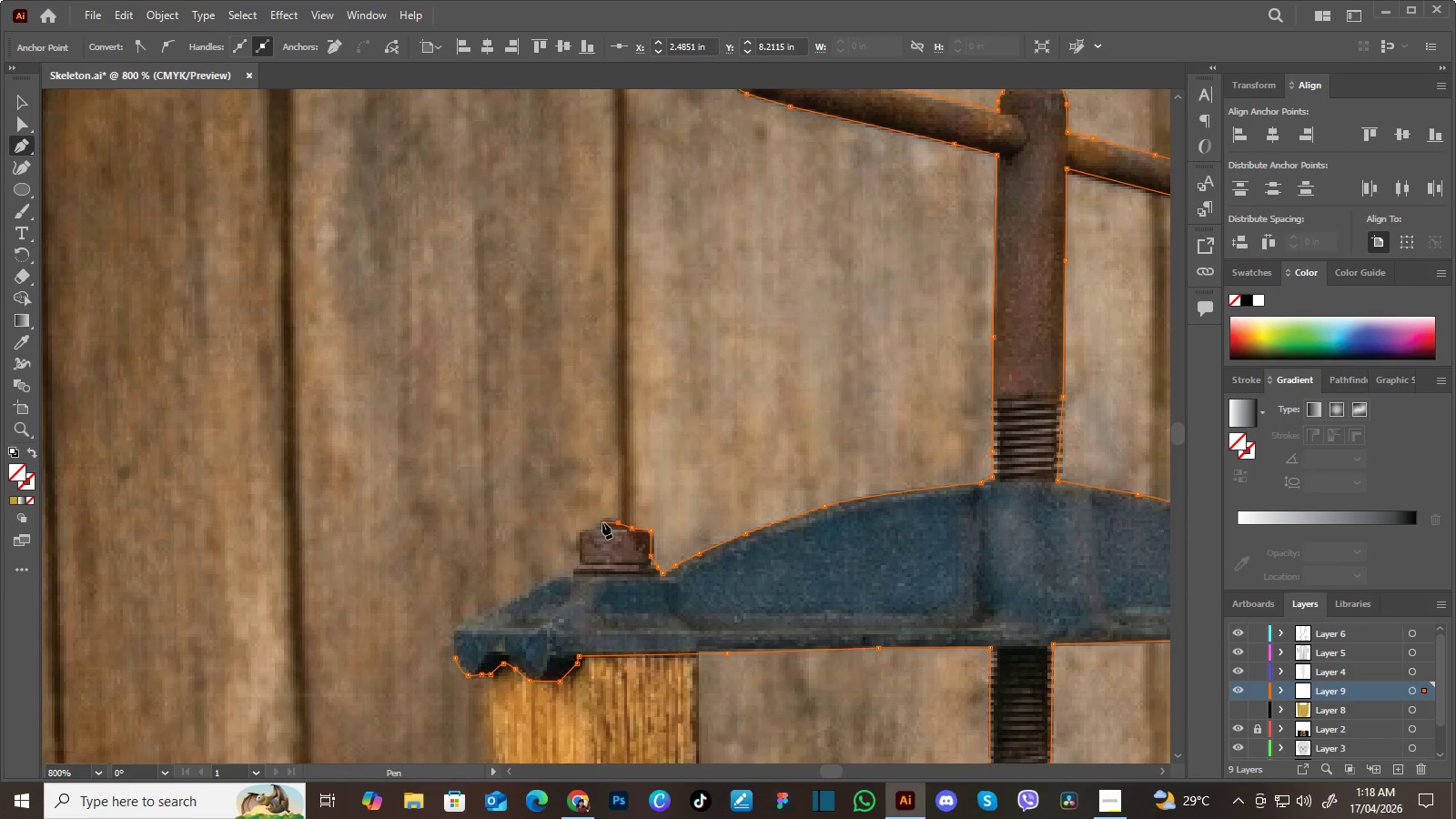 
left_click([602, 522])
 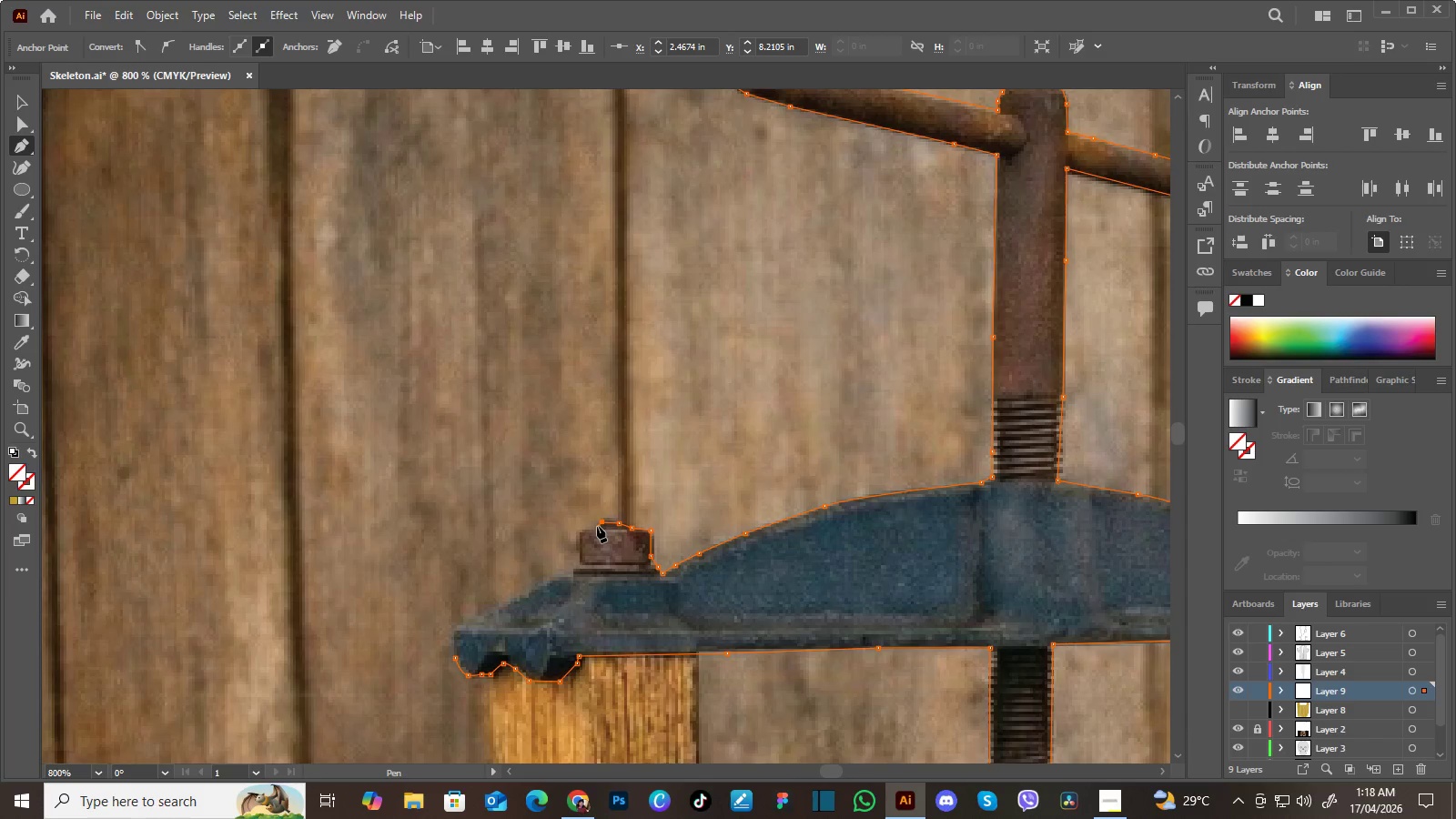 
left_click([597, 526])
 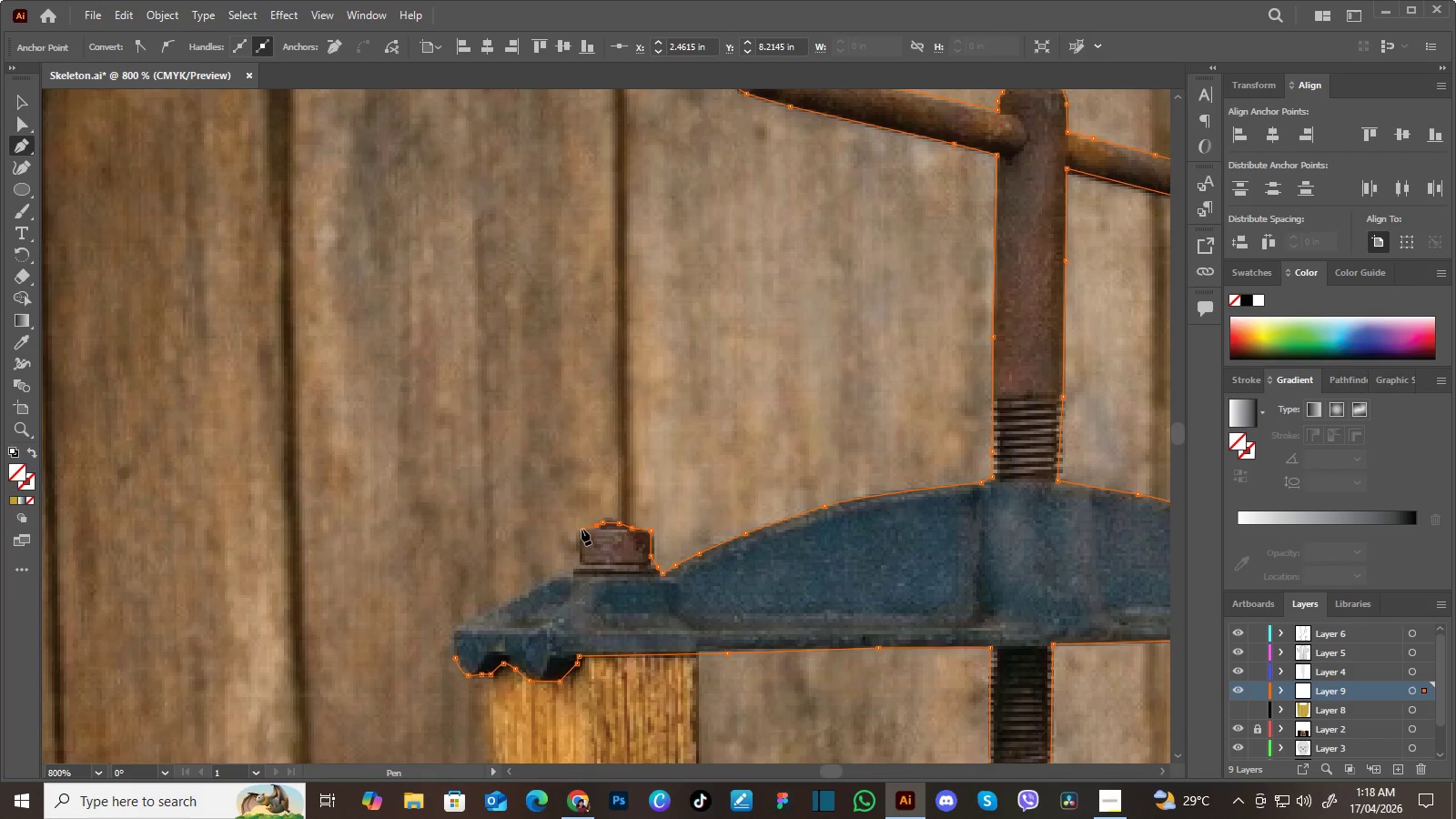 
left_click([581, 529])
 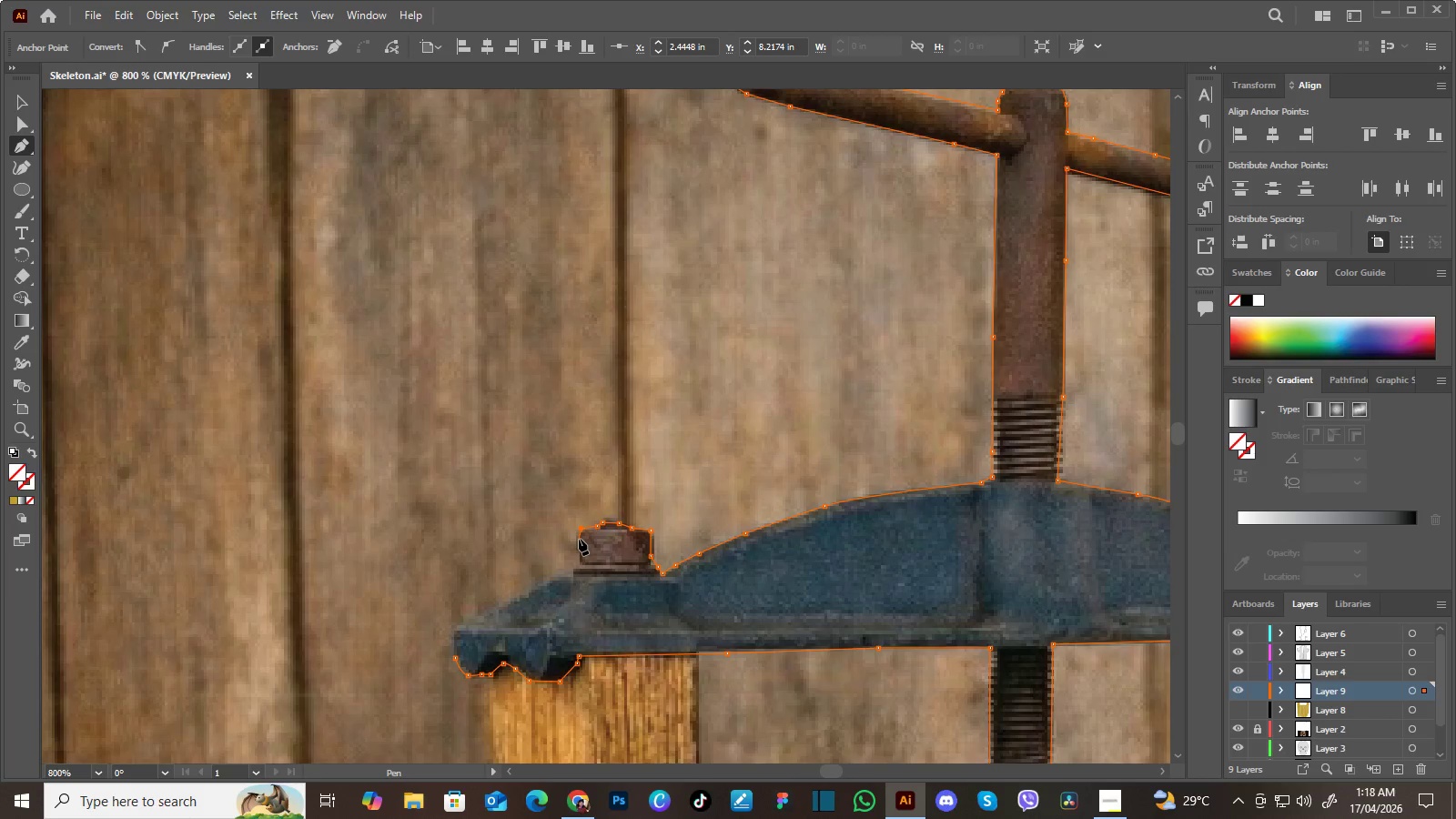 
left_click([579, 539])
 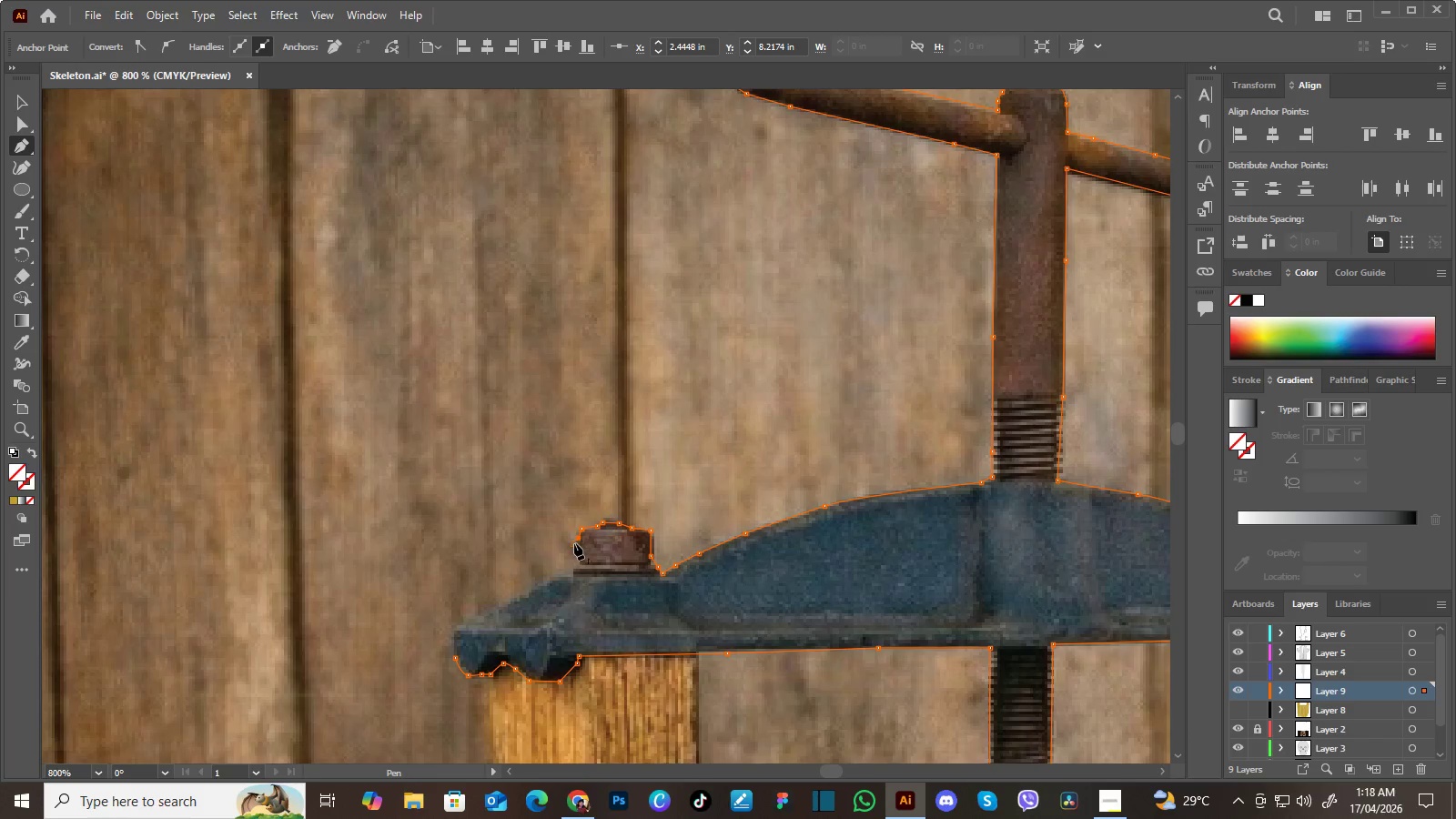 
hold_key(key=Space, duration=0.67)
 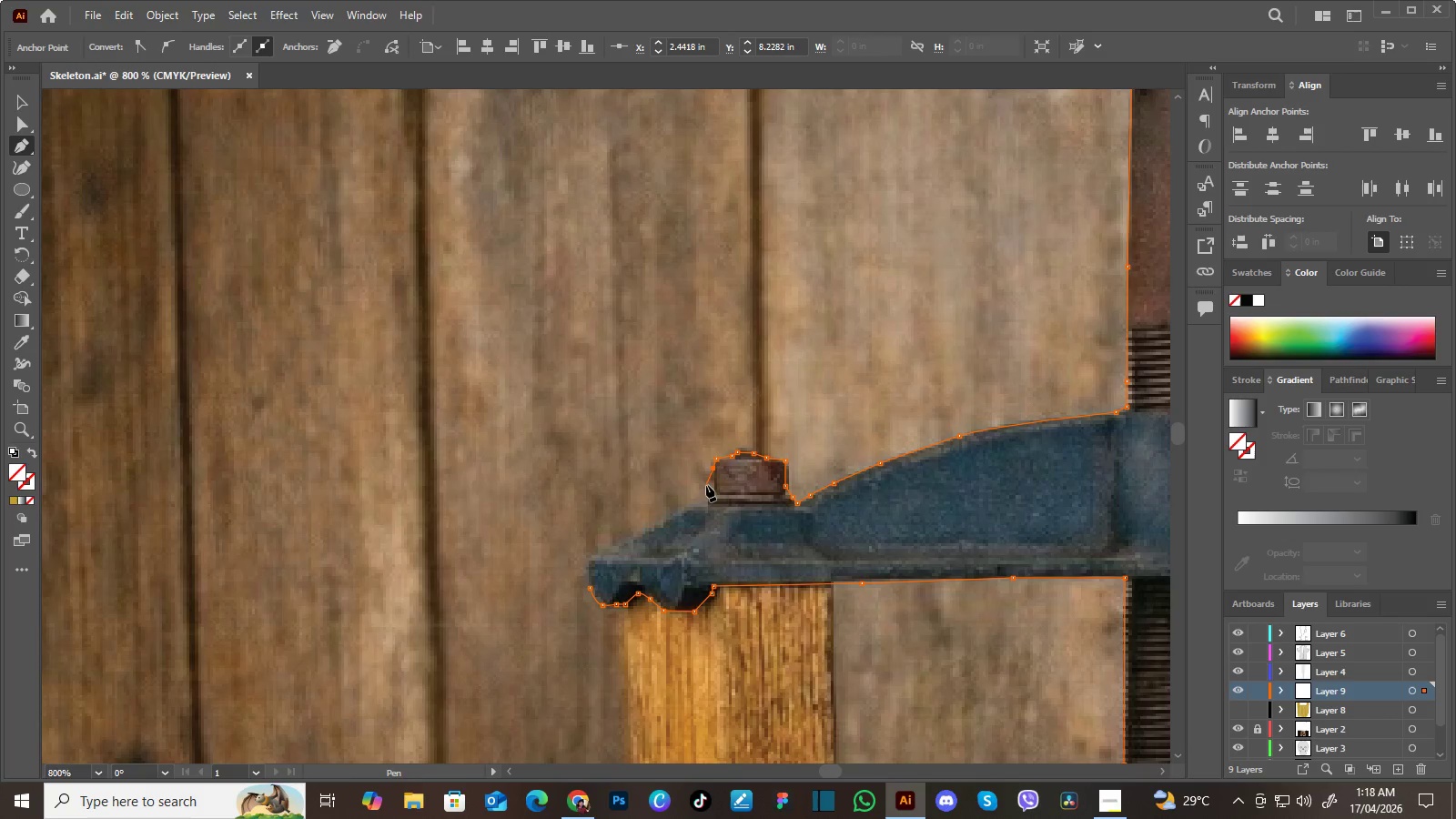 
left_click_drag(start_coordinate=[571, 566], to_coordinate=[706, 496])
 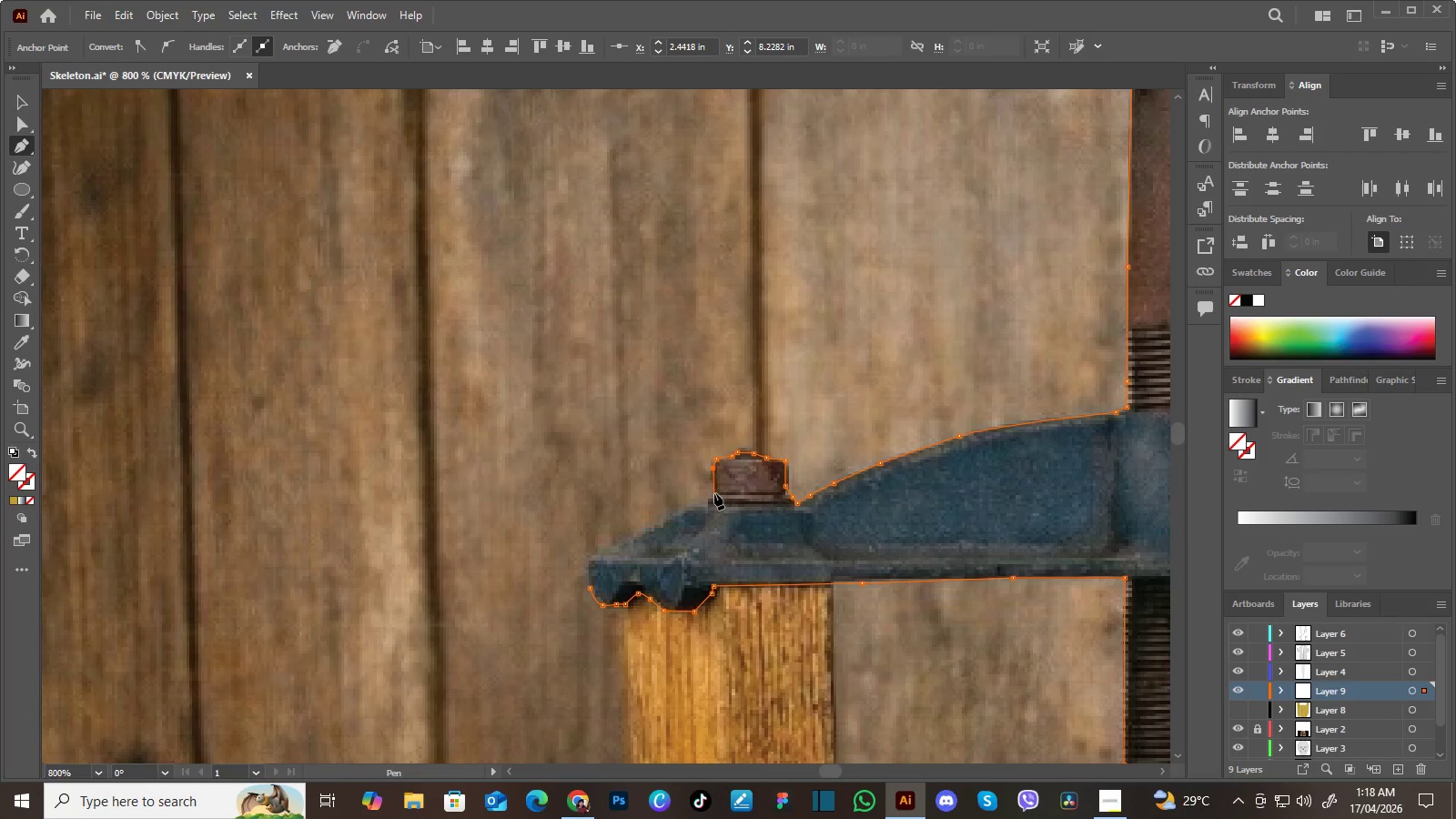 
left_click([714, 493])
 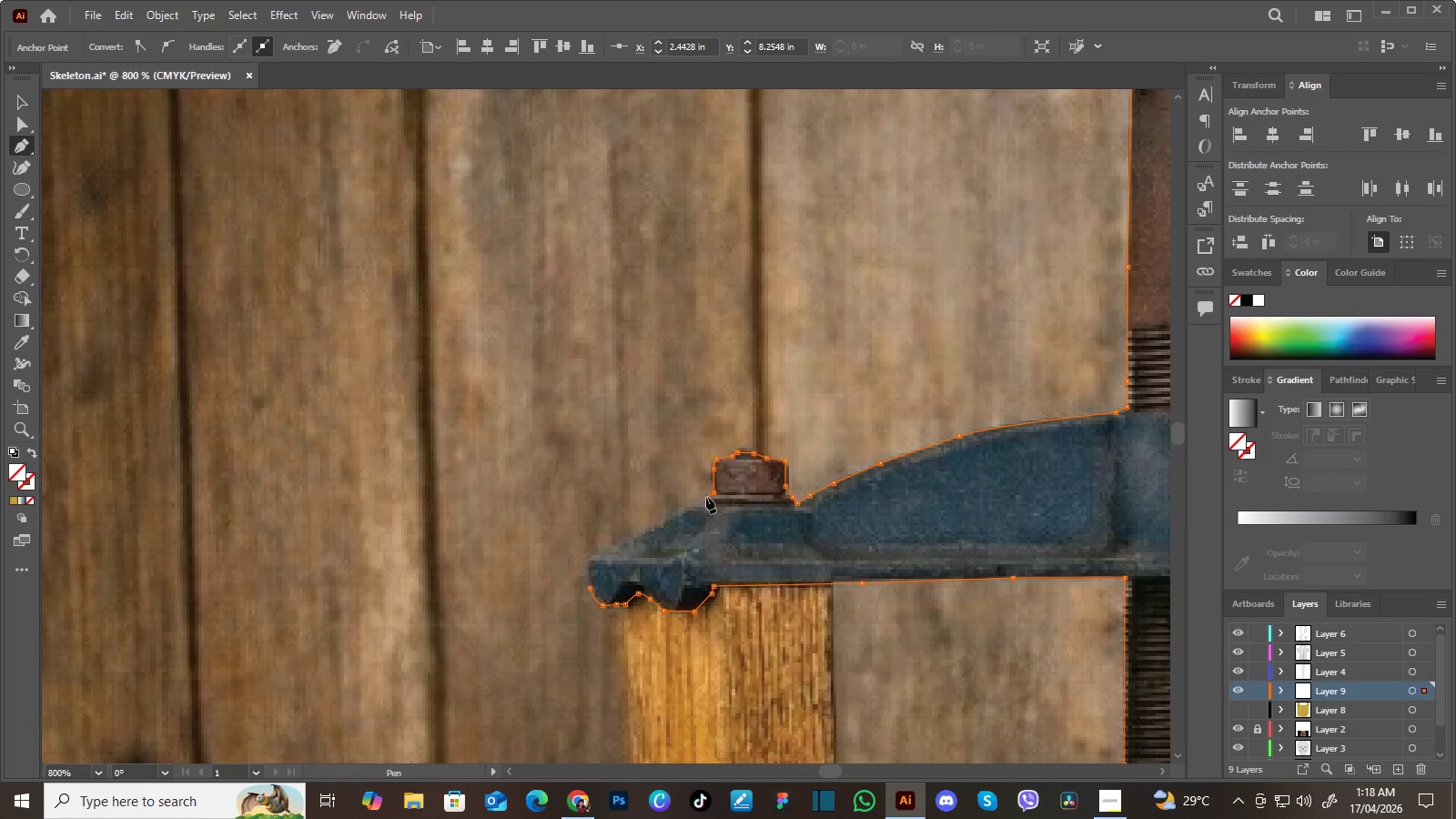 
left_click([706, 496])
 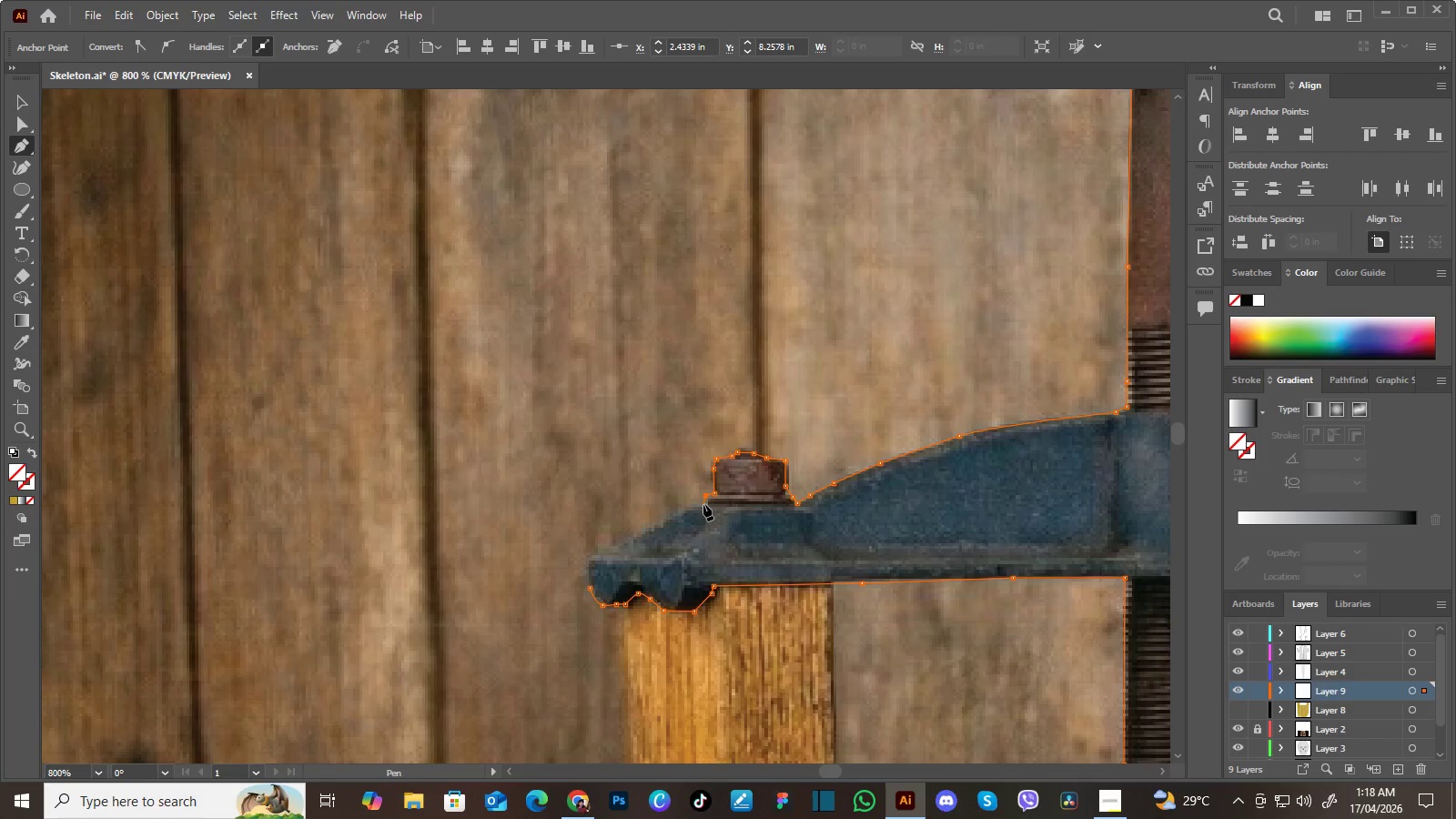 
left_click([703, 504])
 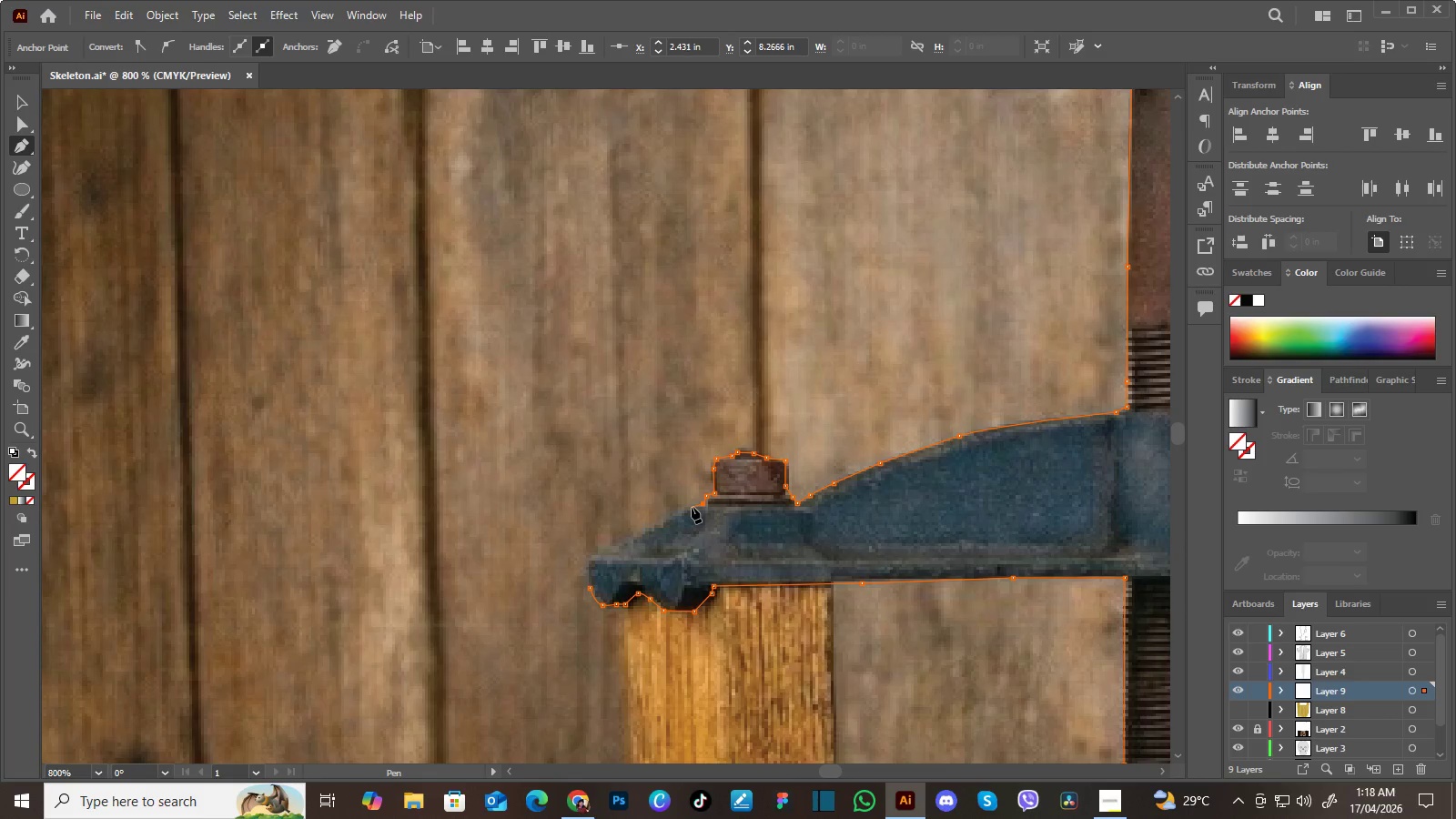 
left_click([691, 507])
 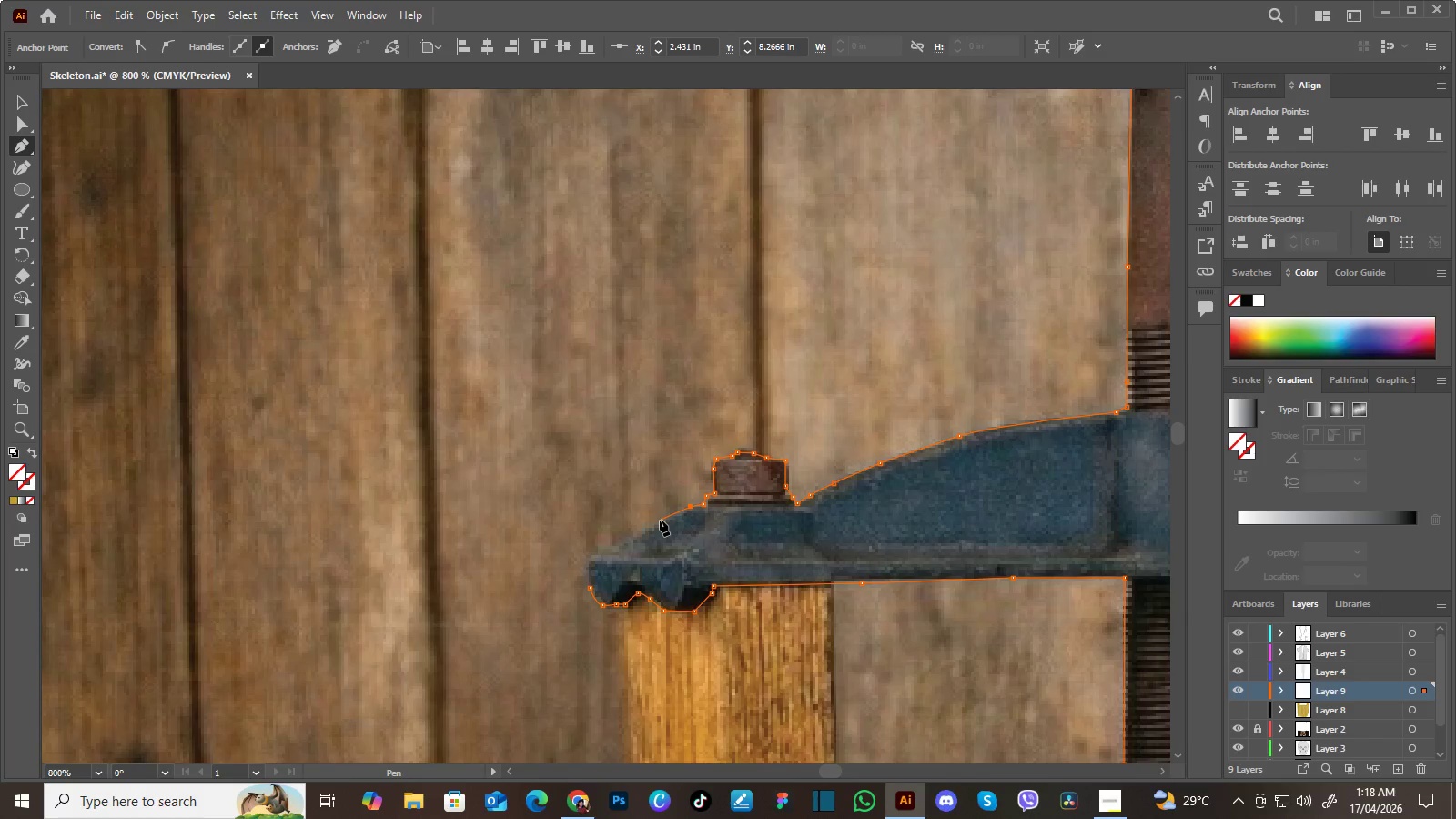 
left_click([658, 521])
 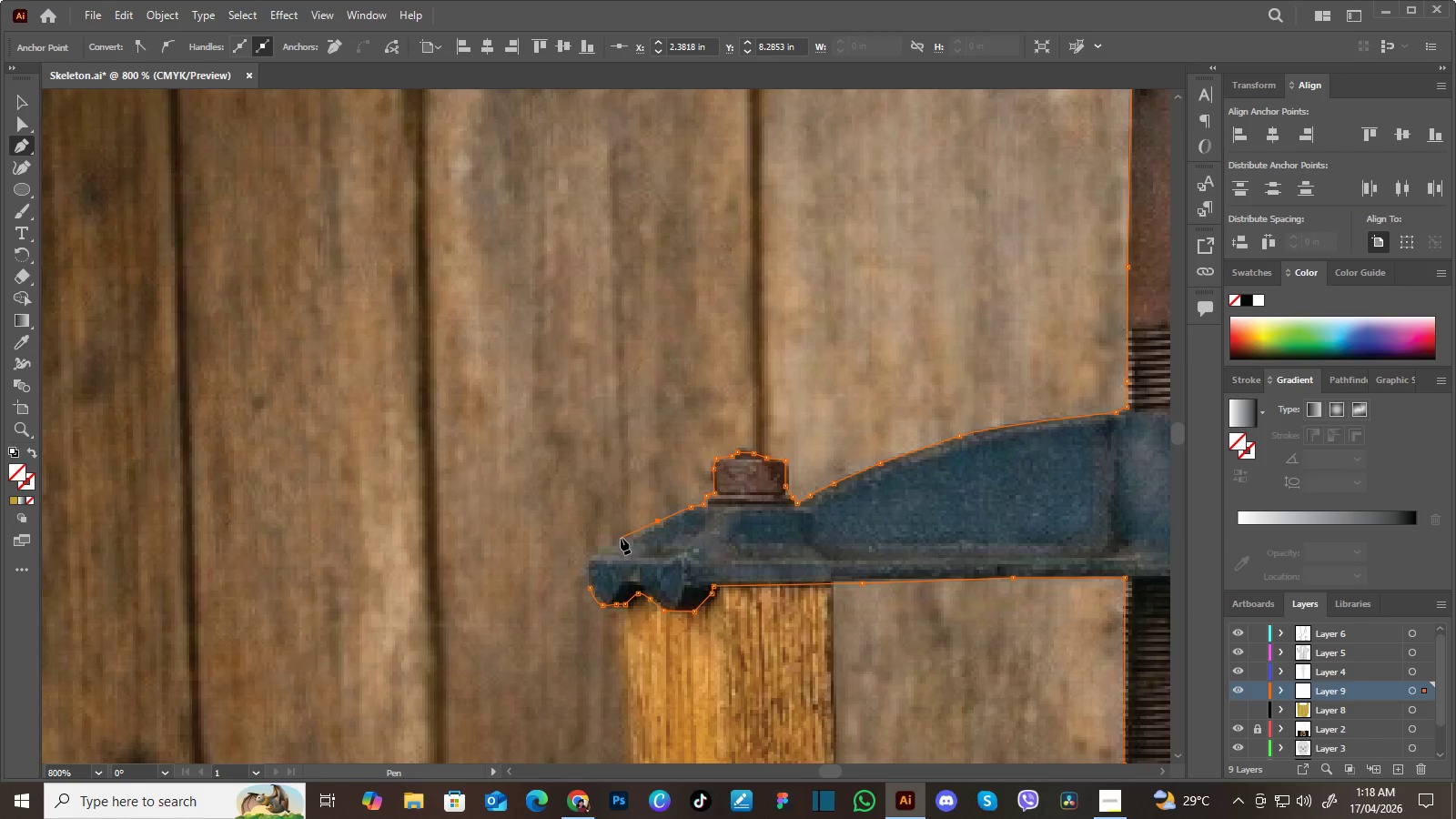 
left_click([621, 538])
 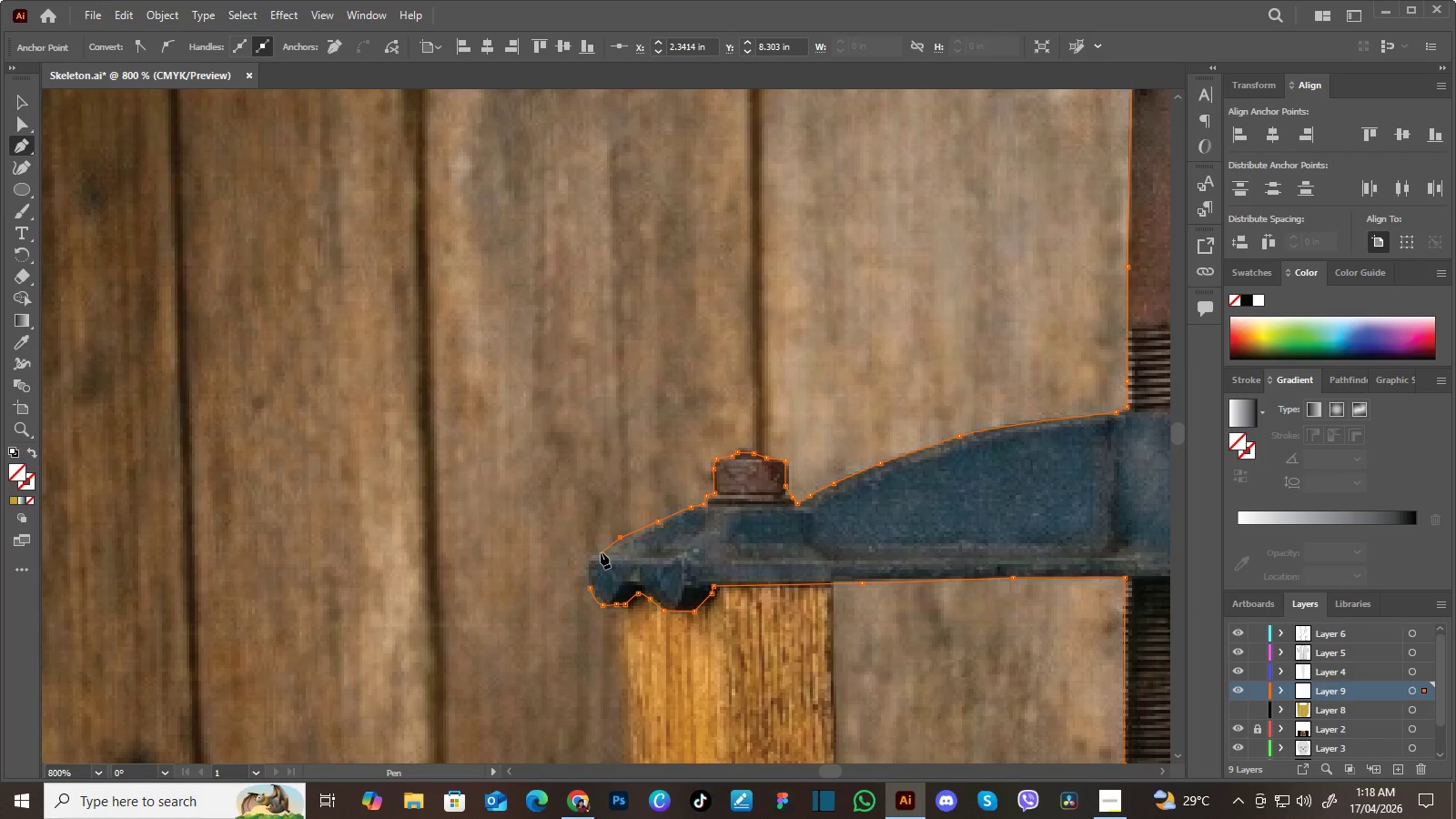 
left_click([600, 553])
 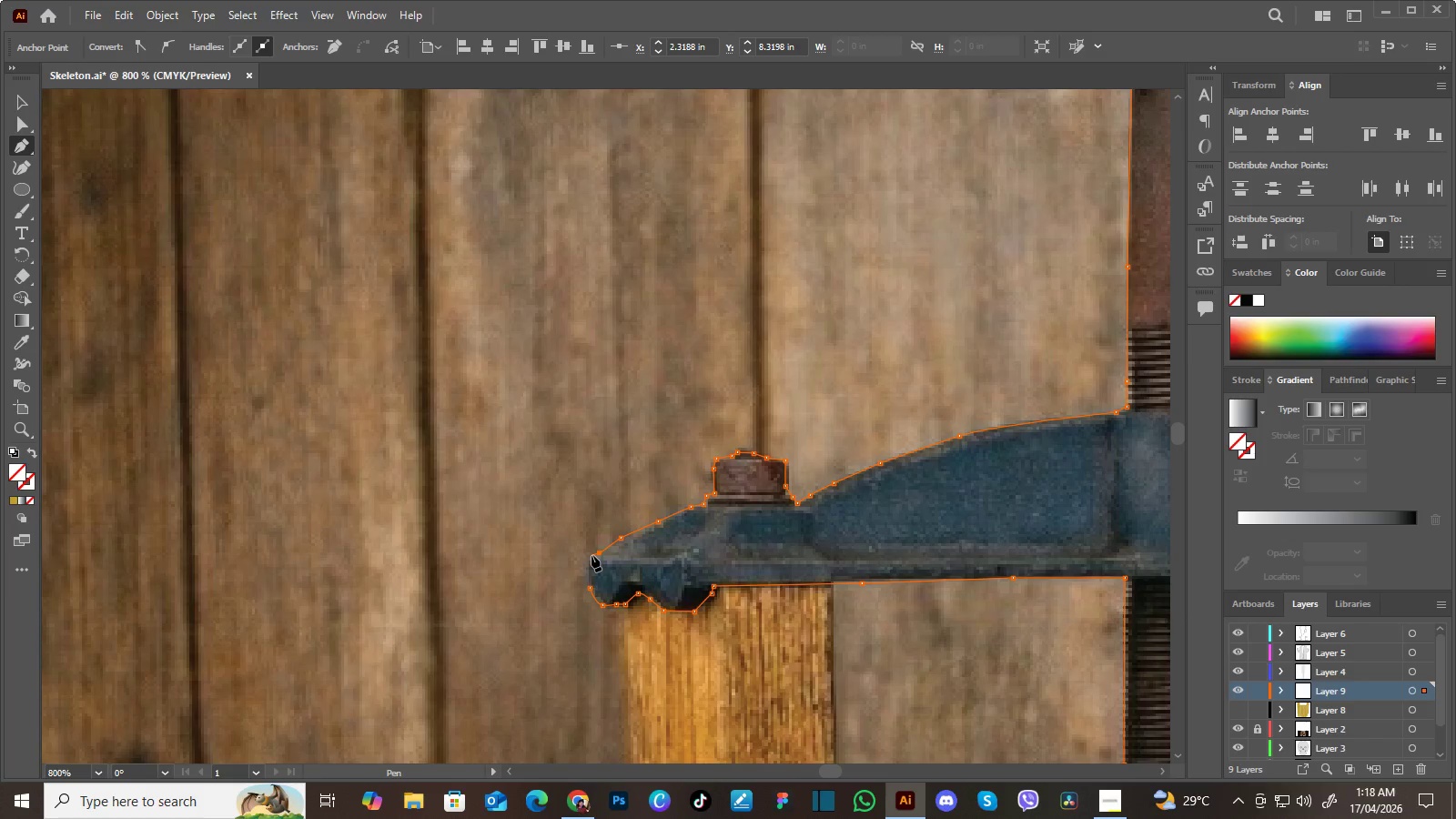 
left_click([592, 554])
 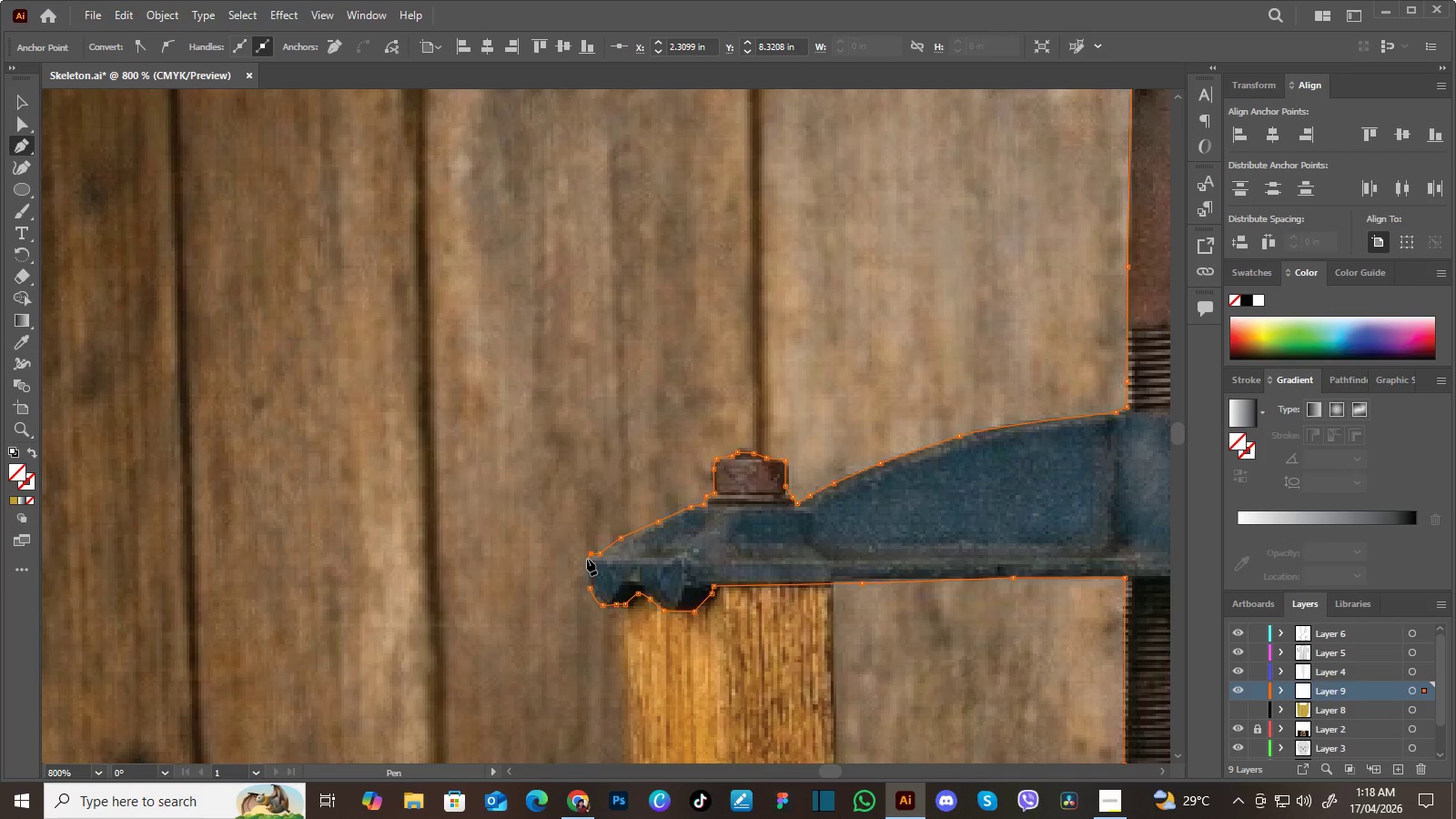 
left_click([587, 559])
 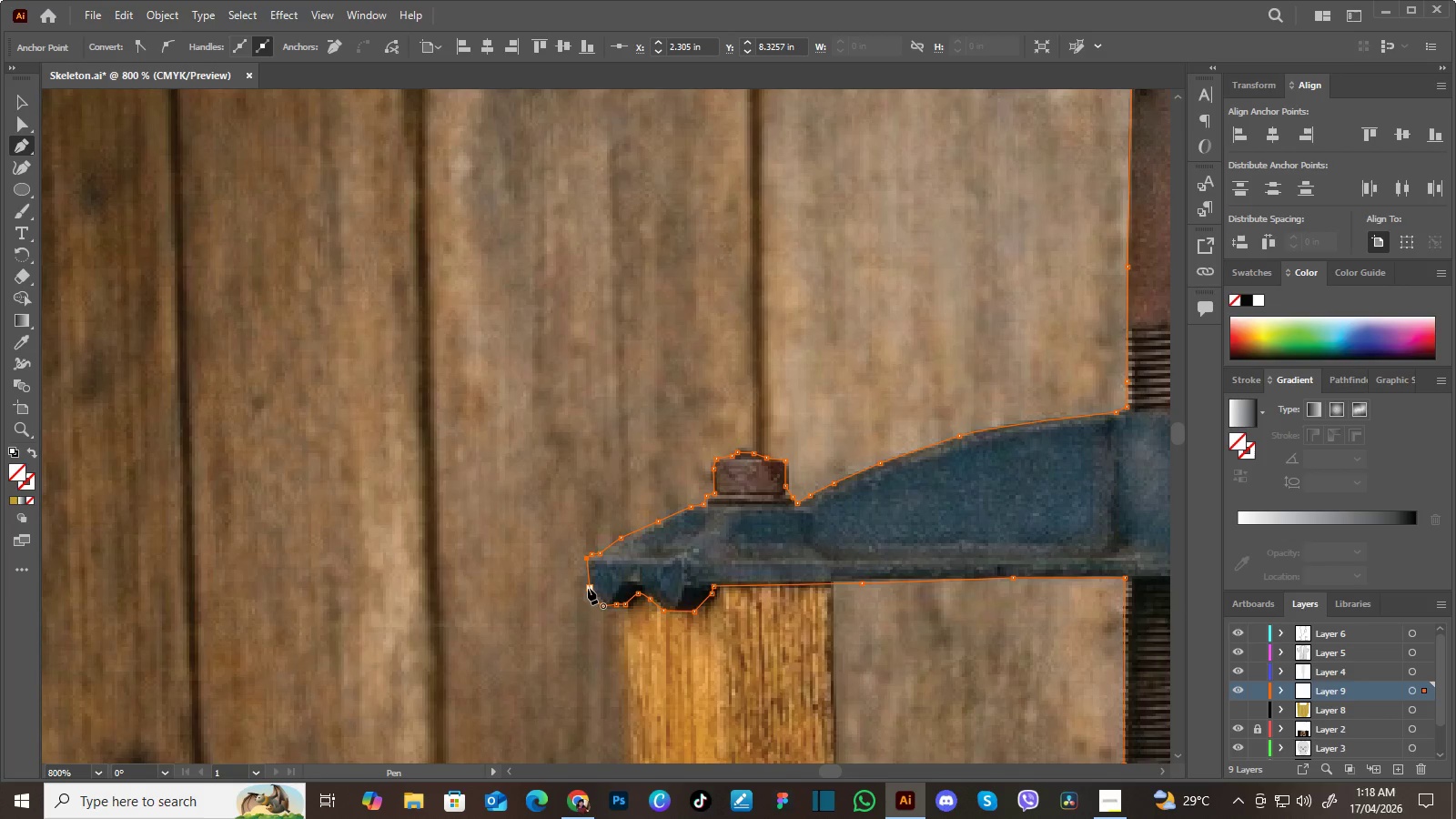 
left_click([588, 588])
 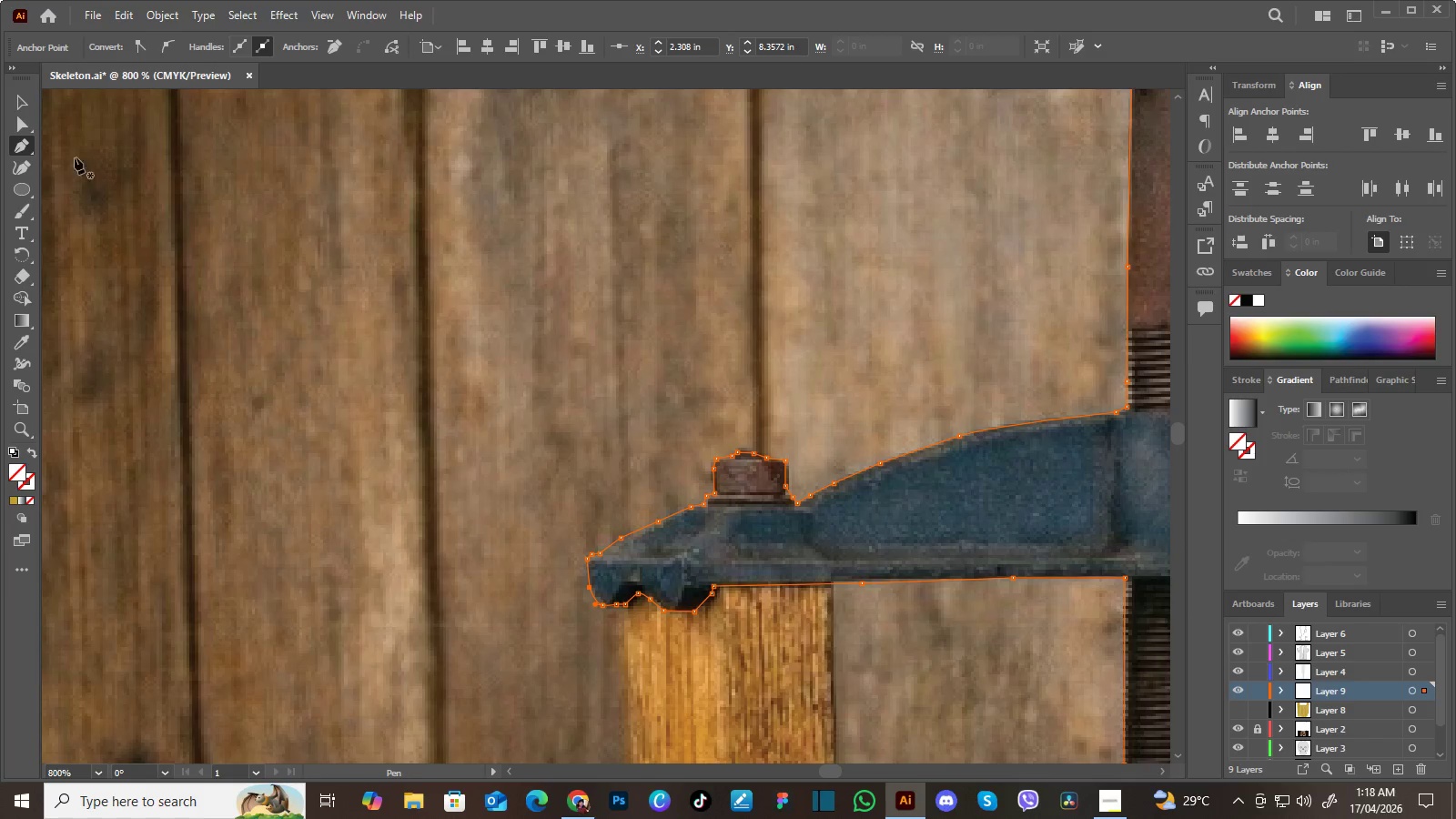 
left_click([12, 95])
 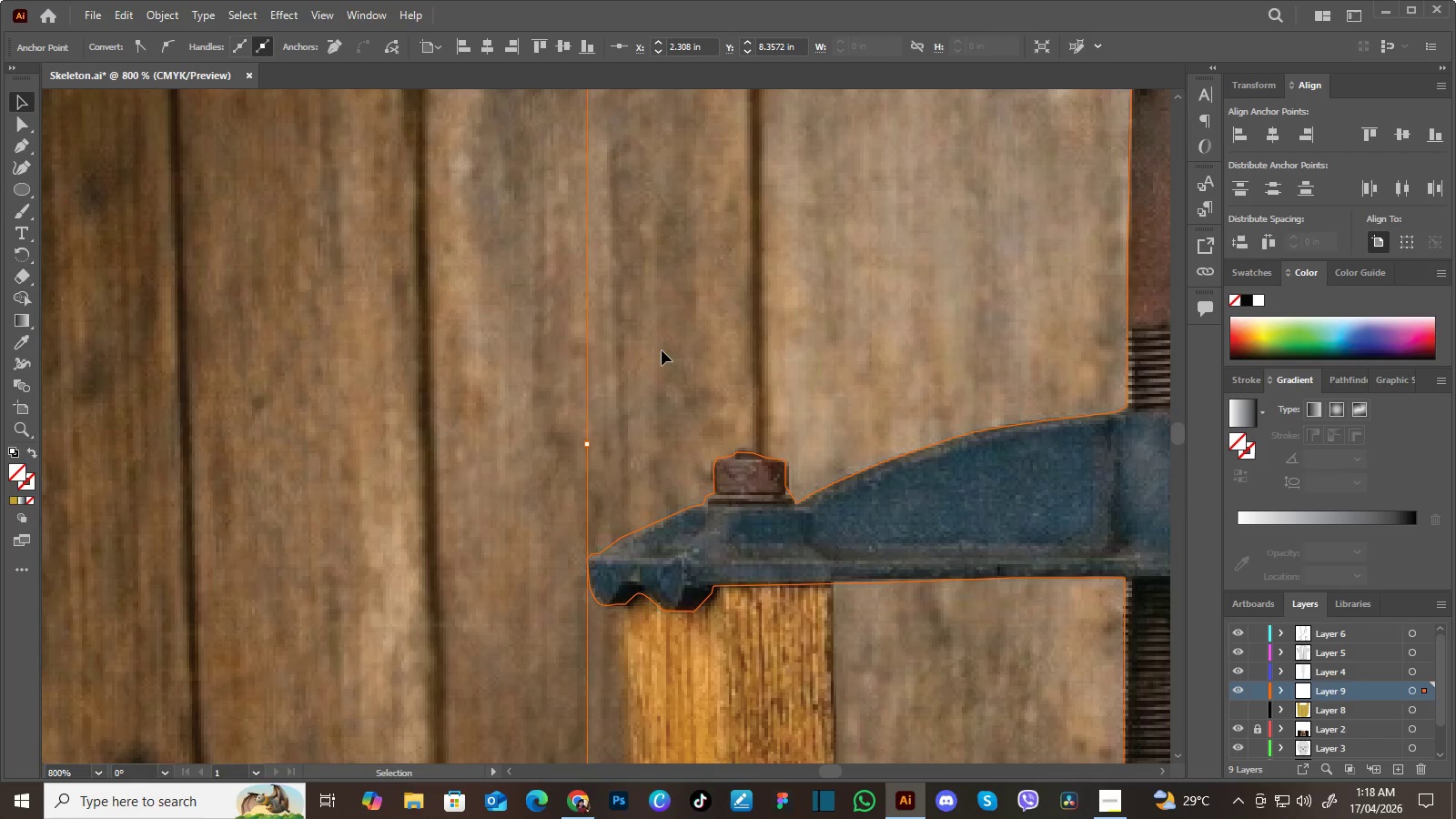 
hold_key(key=Space, duration=1.14)
 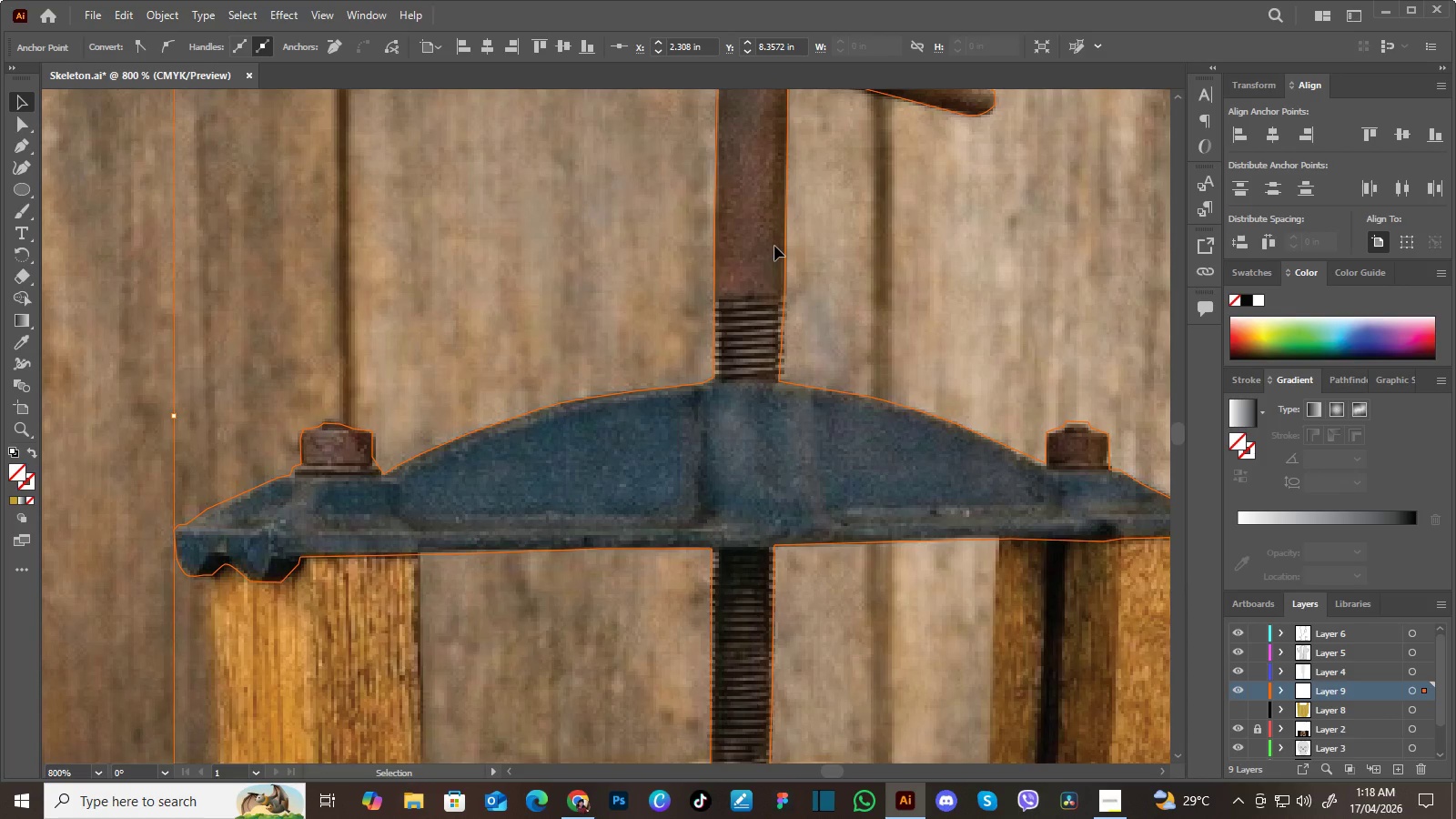 
left_click_drag(start_coordinate=[796, 339], to_coordinate=[455, 248])
 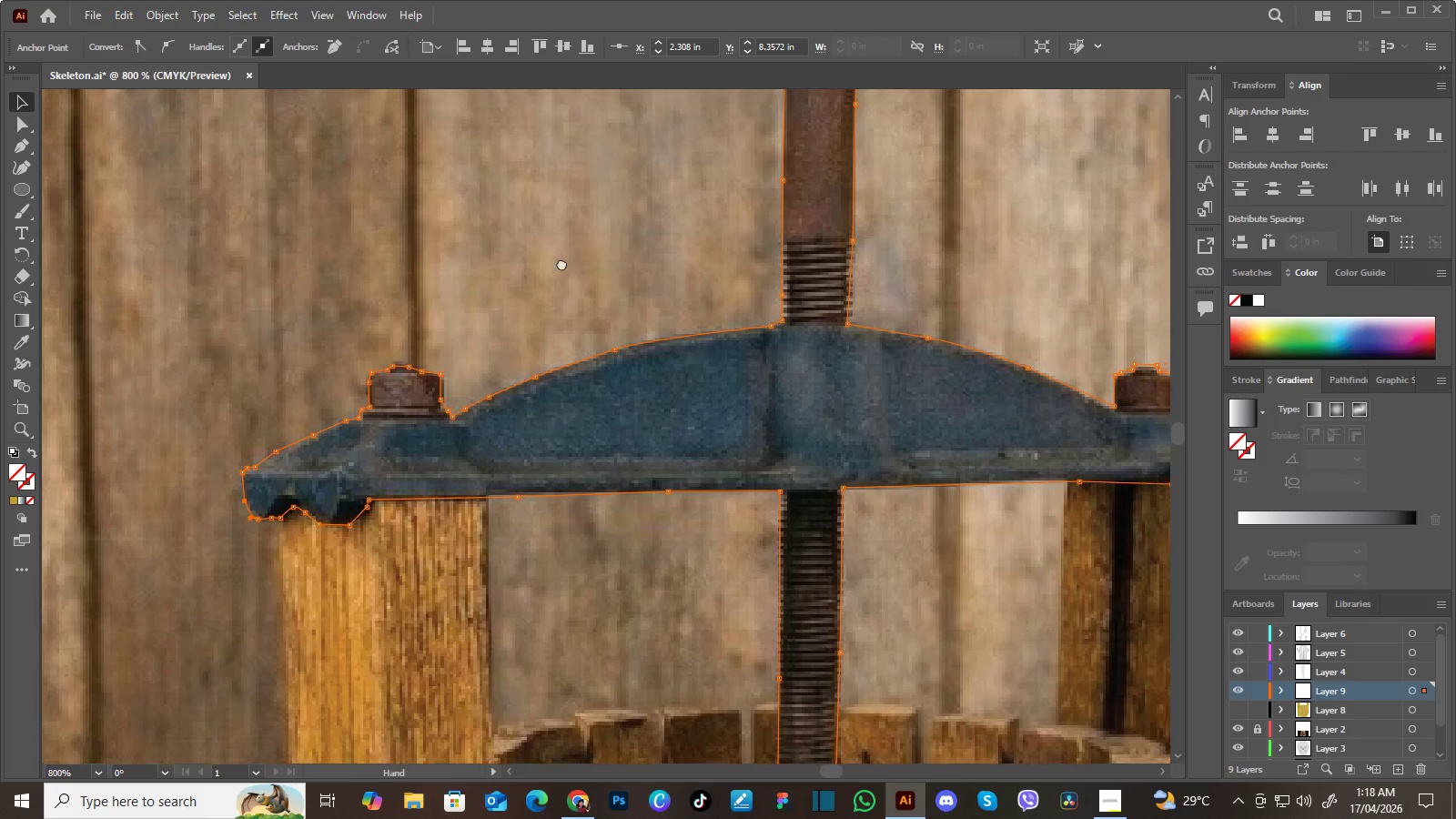 
left_click_drag(start_coordinate=[590, 238], to_coordinate=[510, 309])
 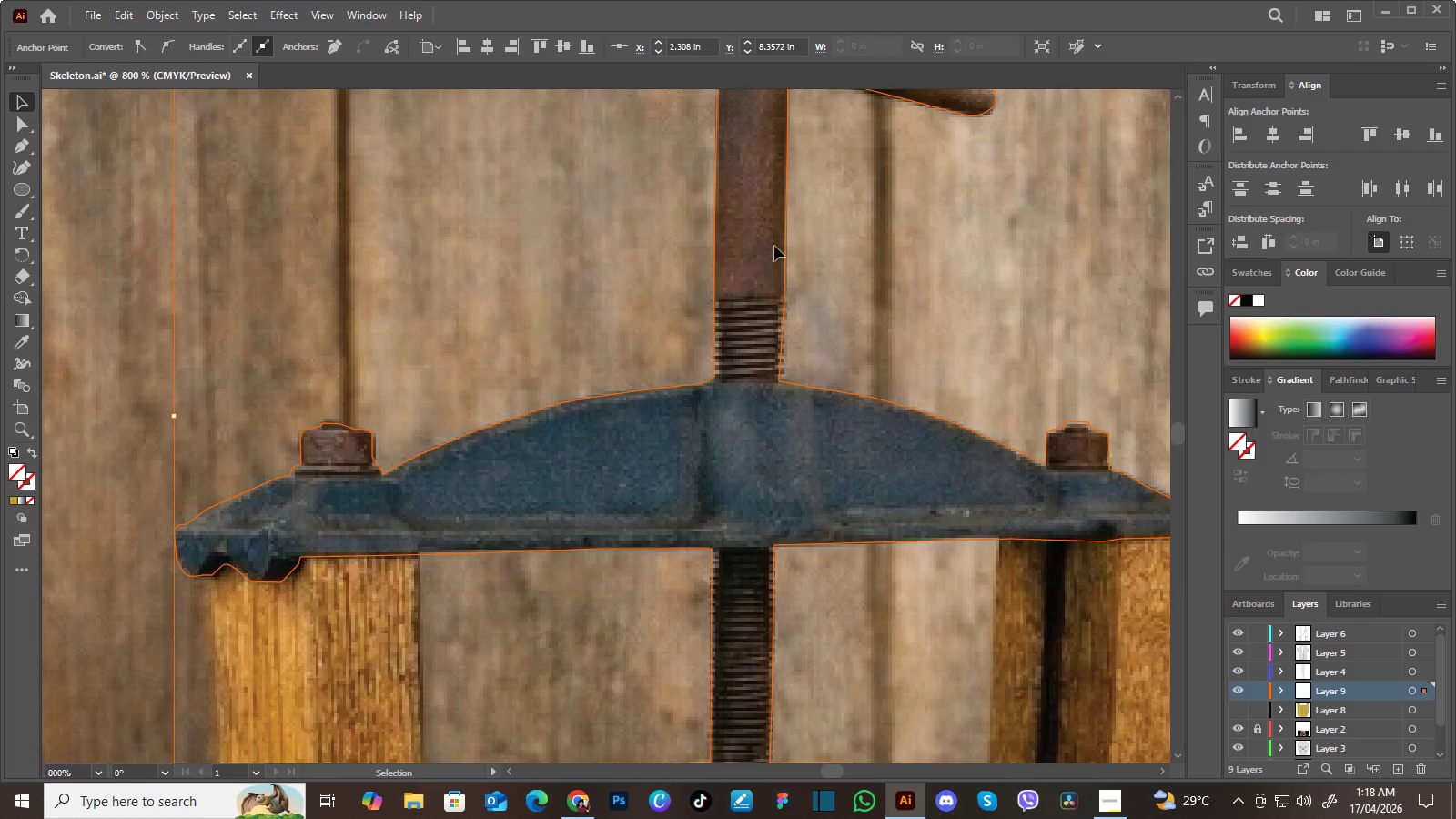 
key(Control+Minus)
 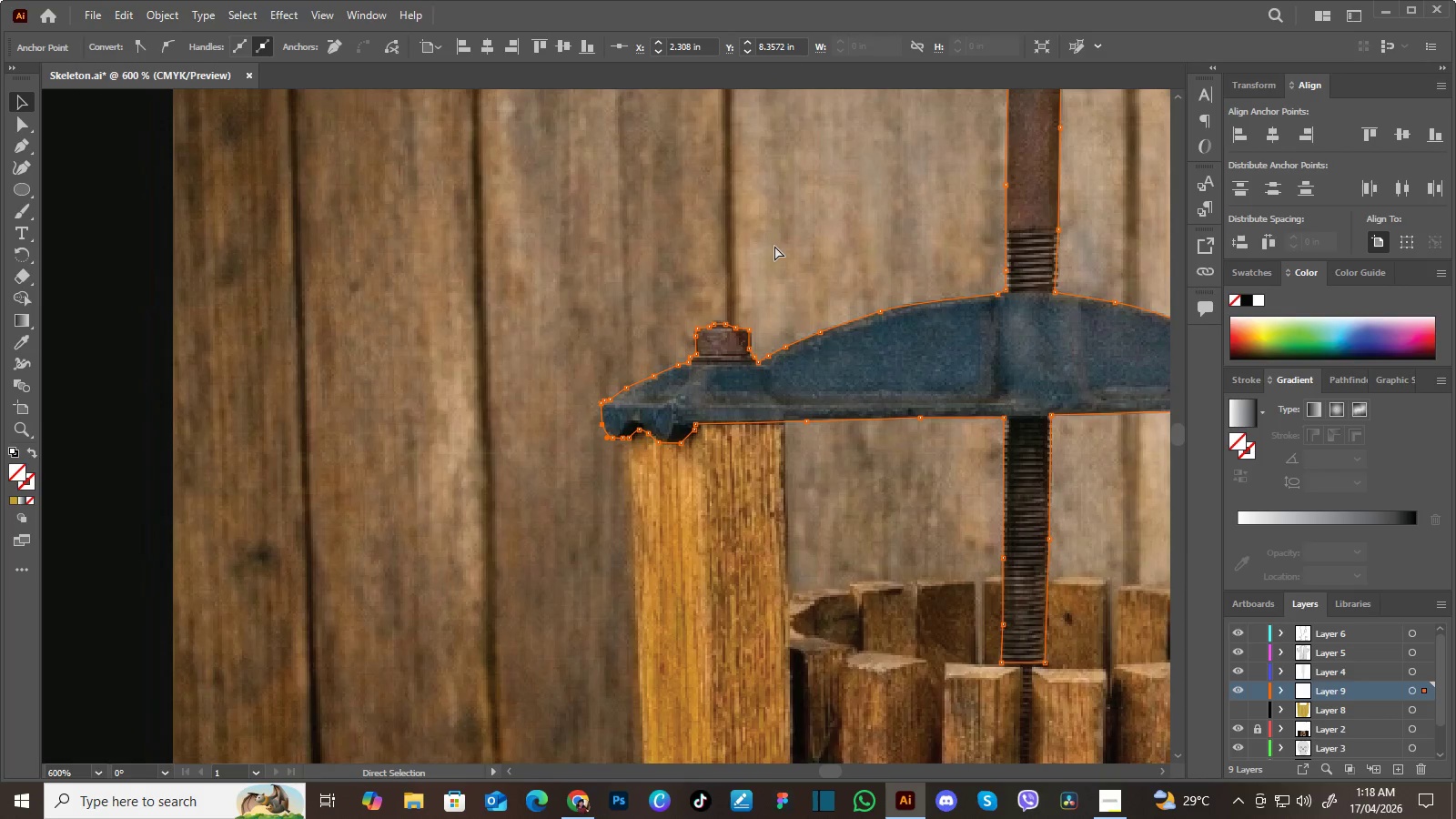 
key(Control+Minus)
 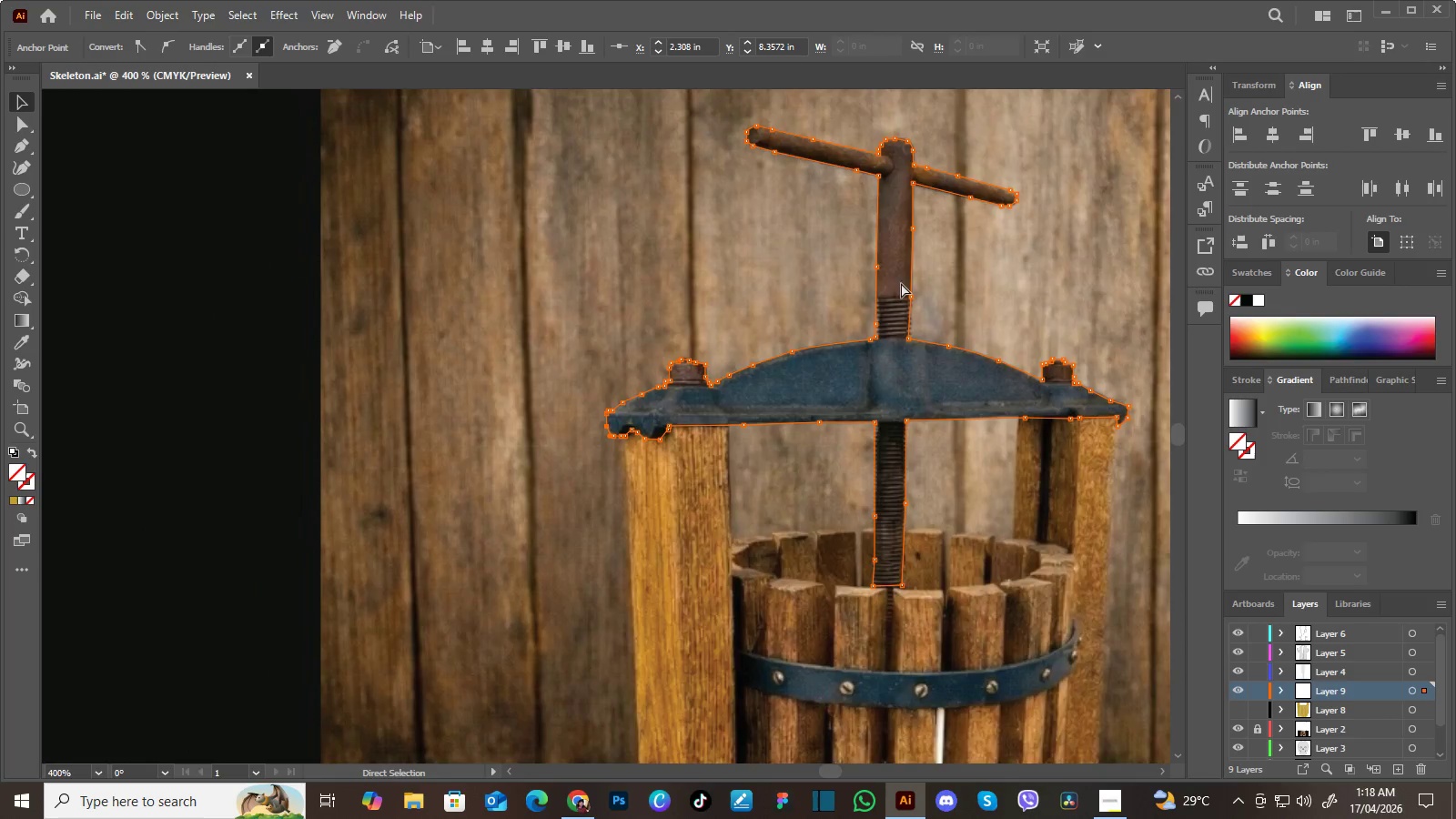 
key(Control+Minus)
 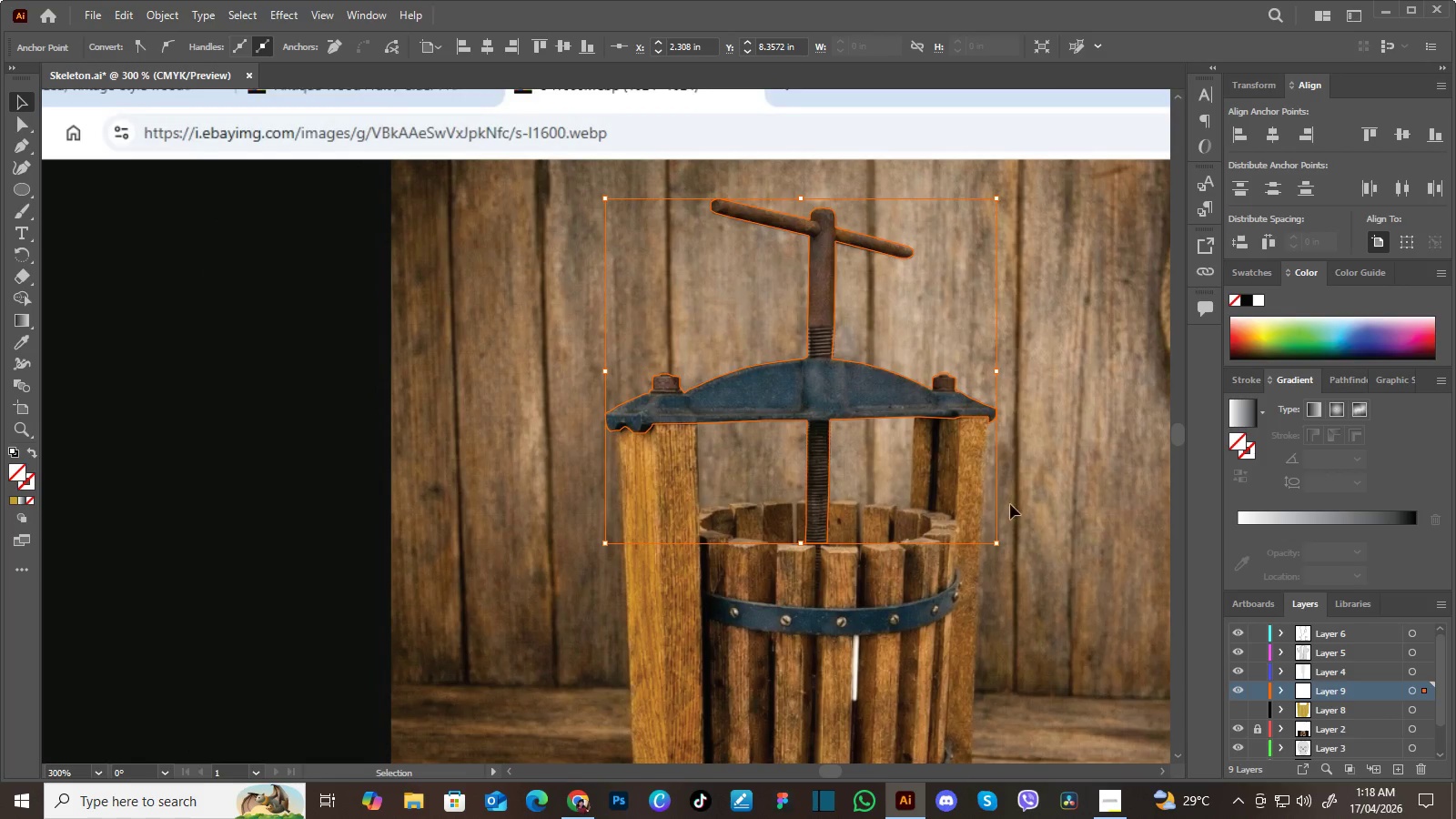 
hold_key(key=Space, duration=1.19)
 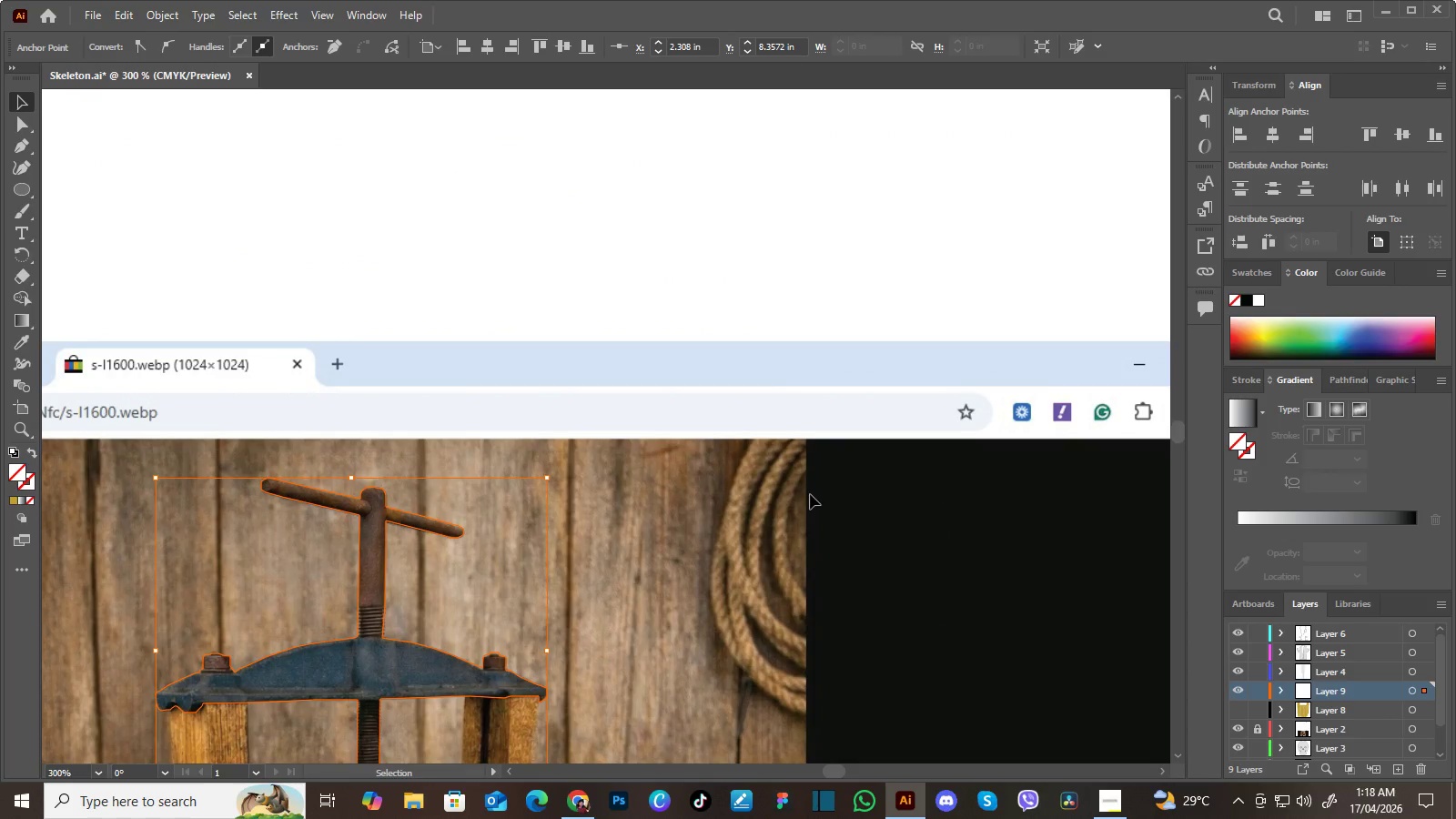 
left_click_drag(start_coordinate=[1061, 390], to_coordinate=[786, 580])
 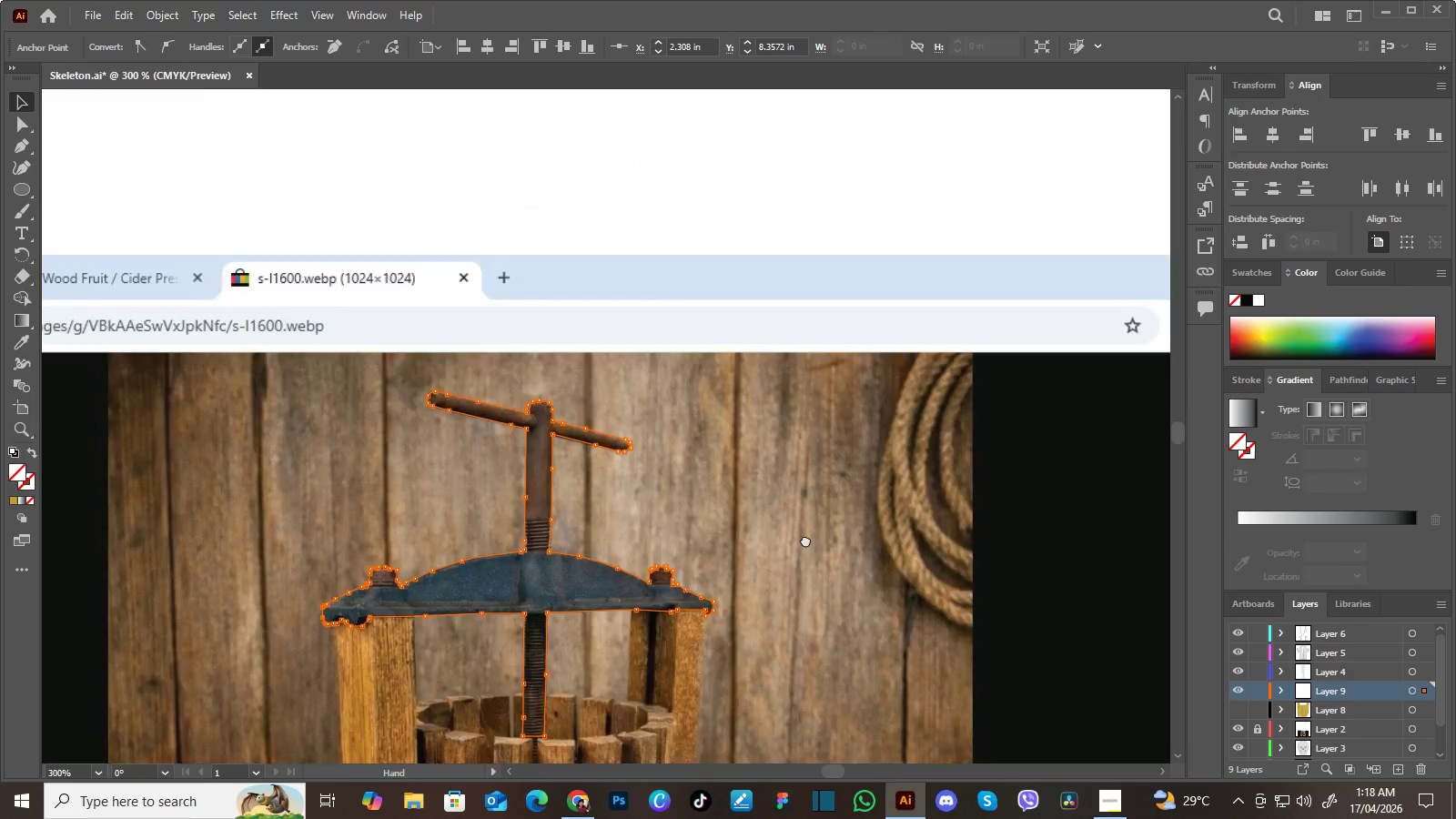 
left_click_drag(start_coordinate=[949, 466], to_coordinate=[770, 560])
 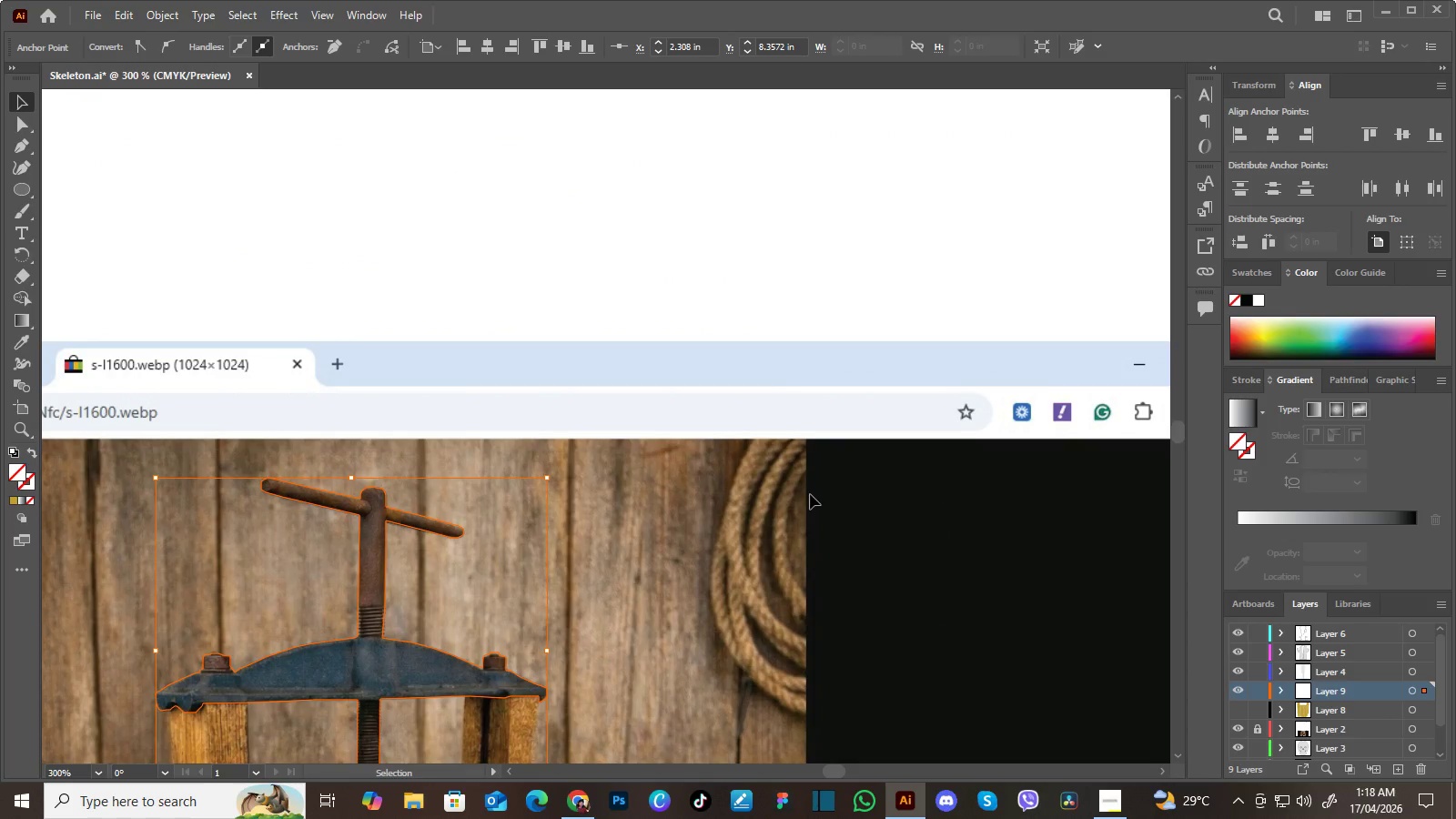 
key(Control+Minus)
 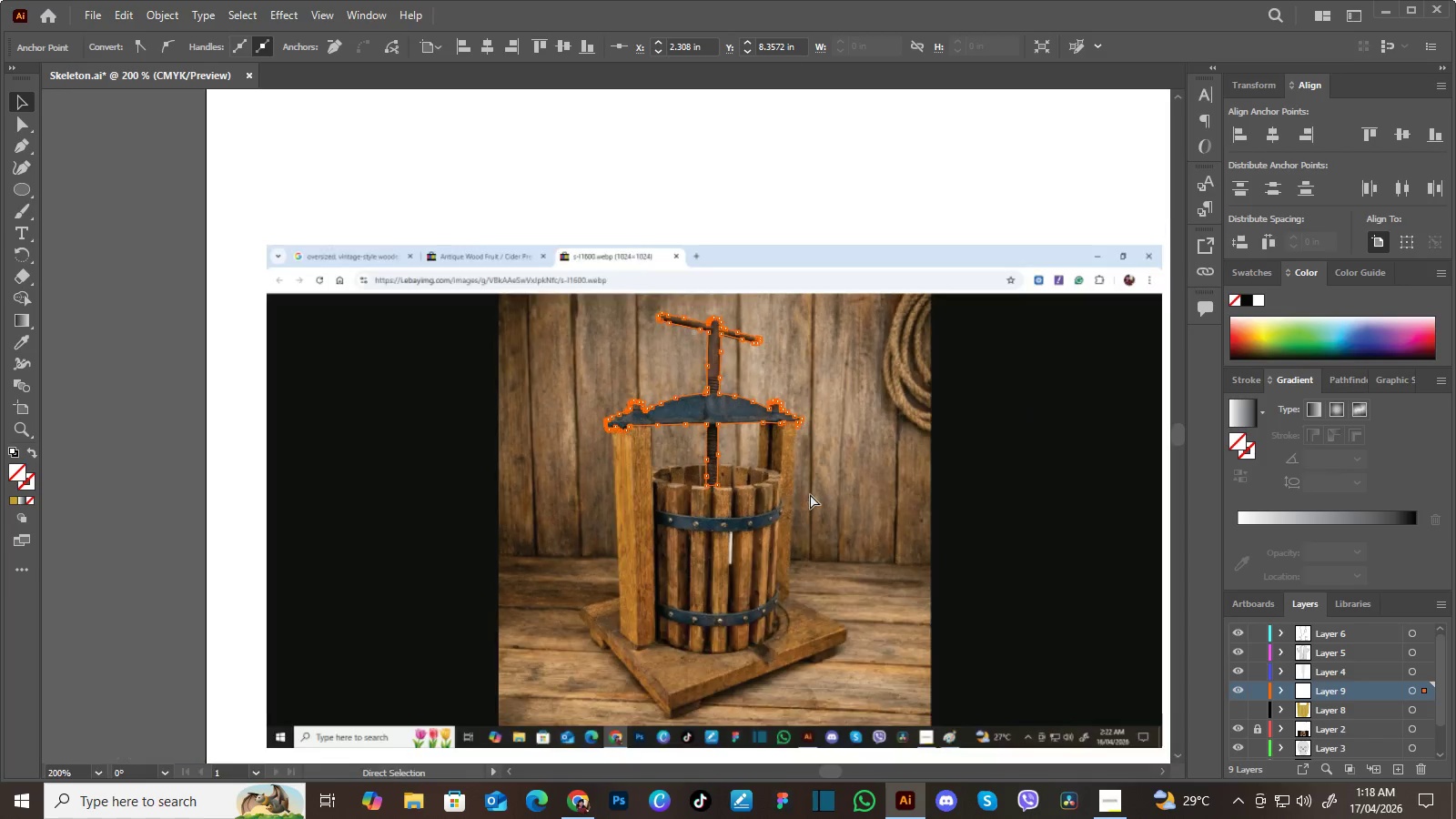 
key(Control+Minus)
 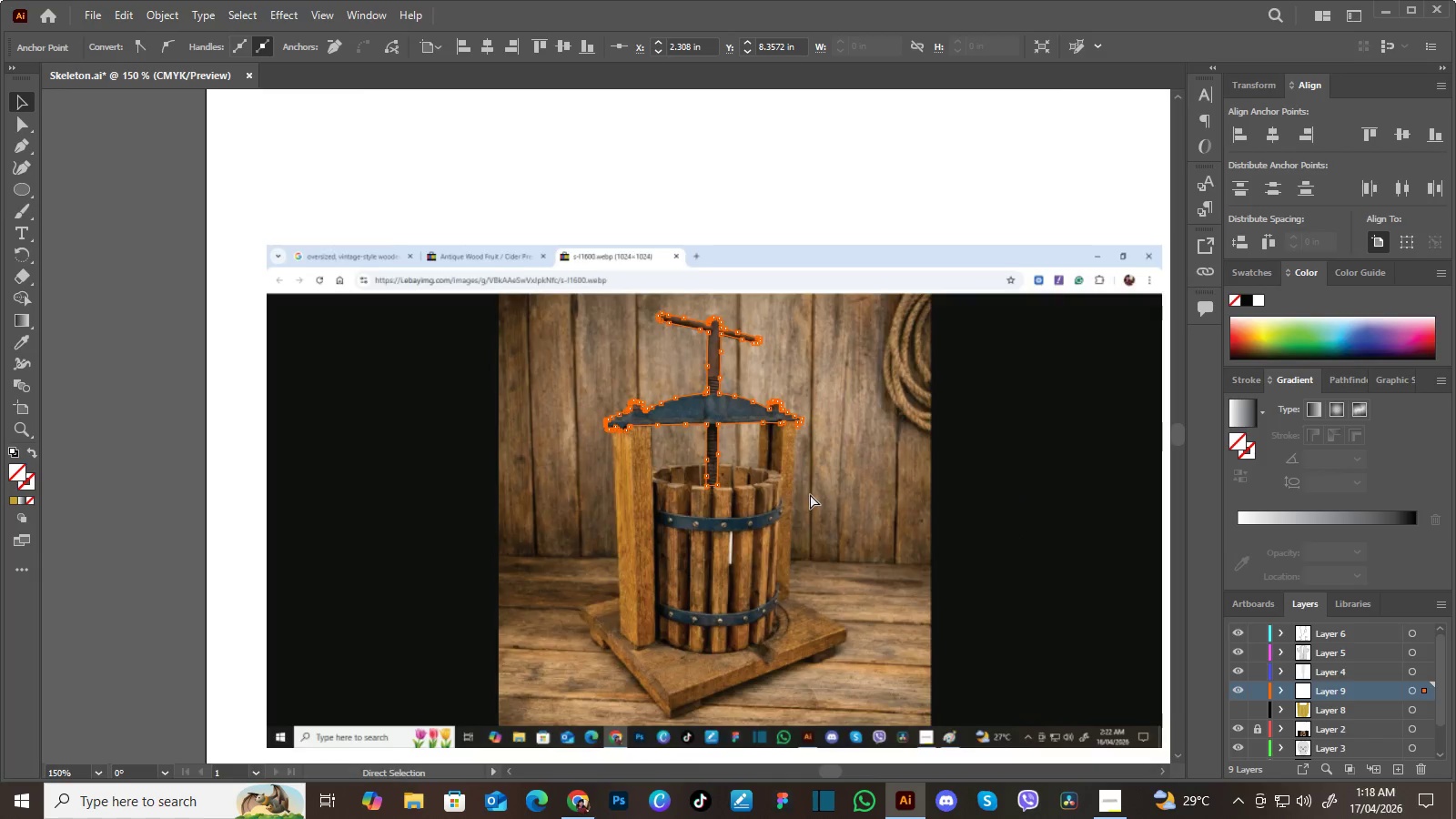 
key(Control+Minus)
 